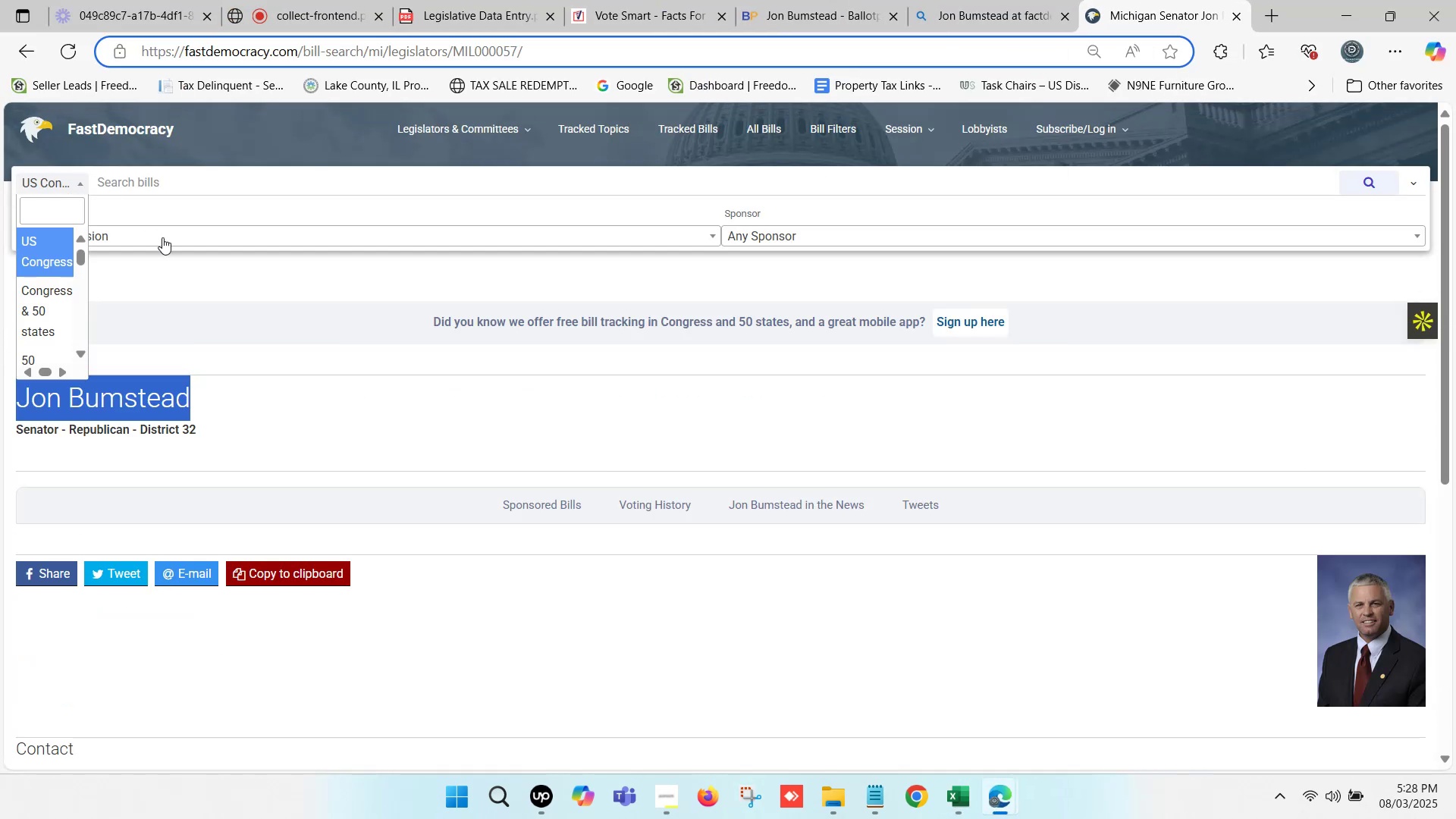 
left_click([219, 249])
 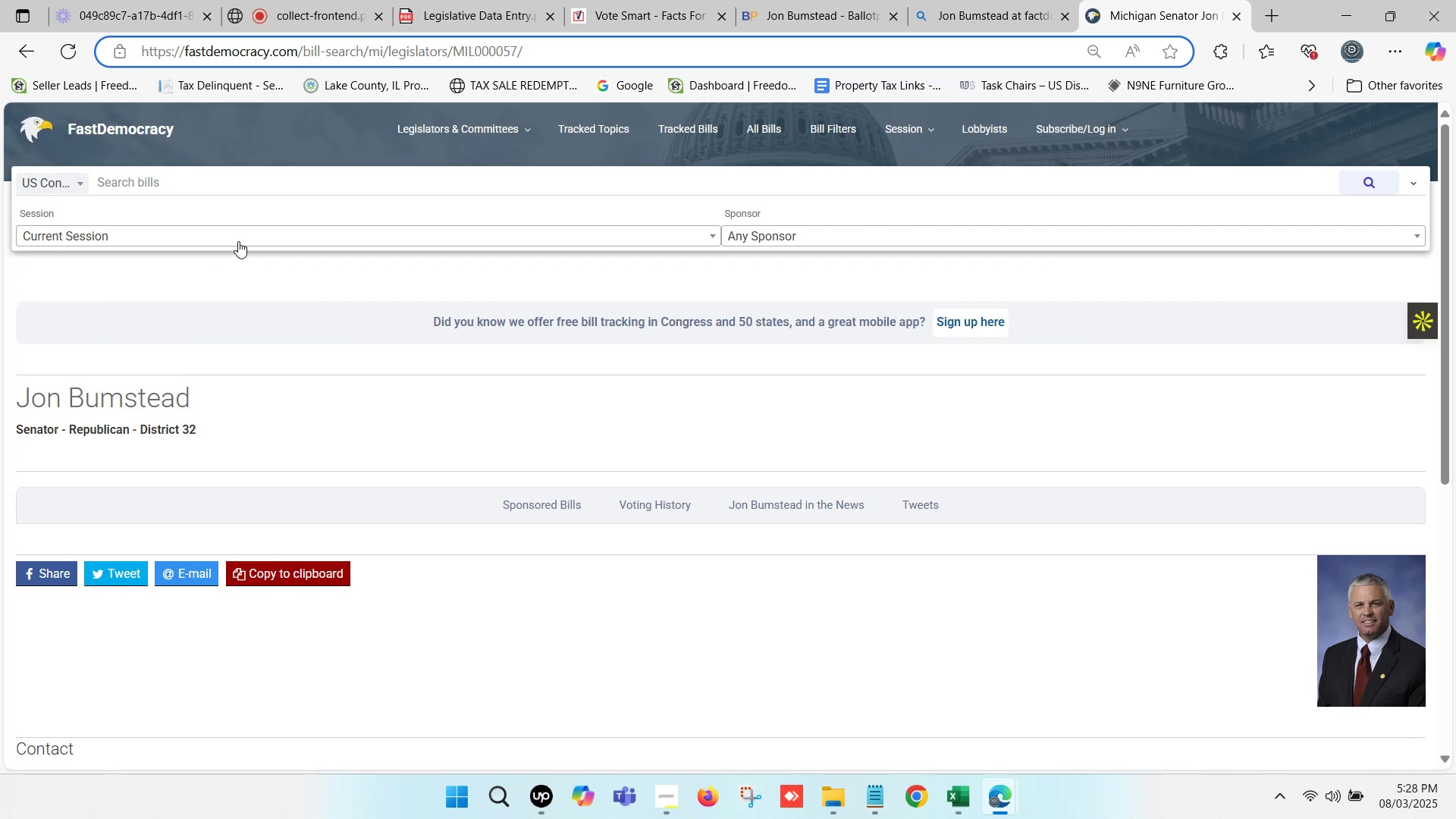 
left_click([257, 234])
 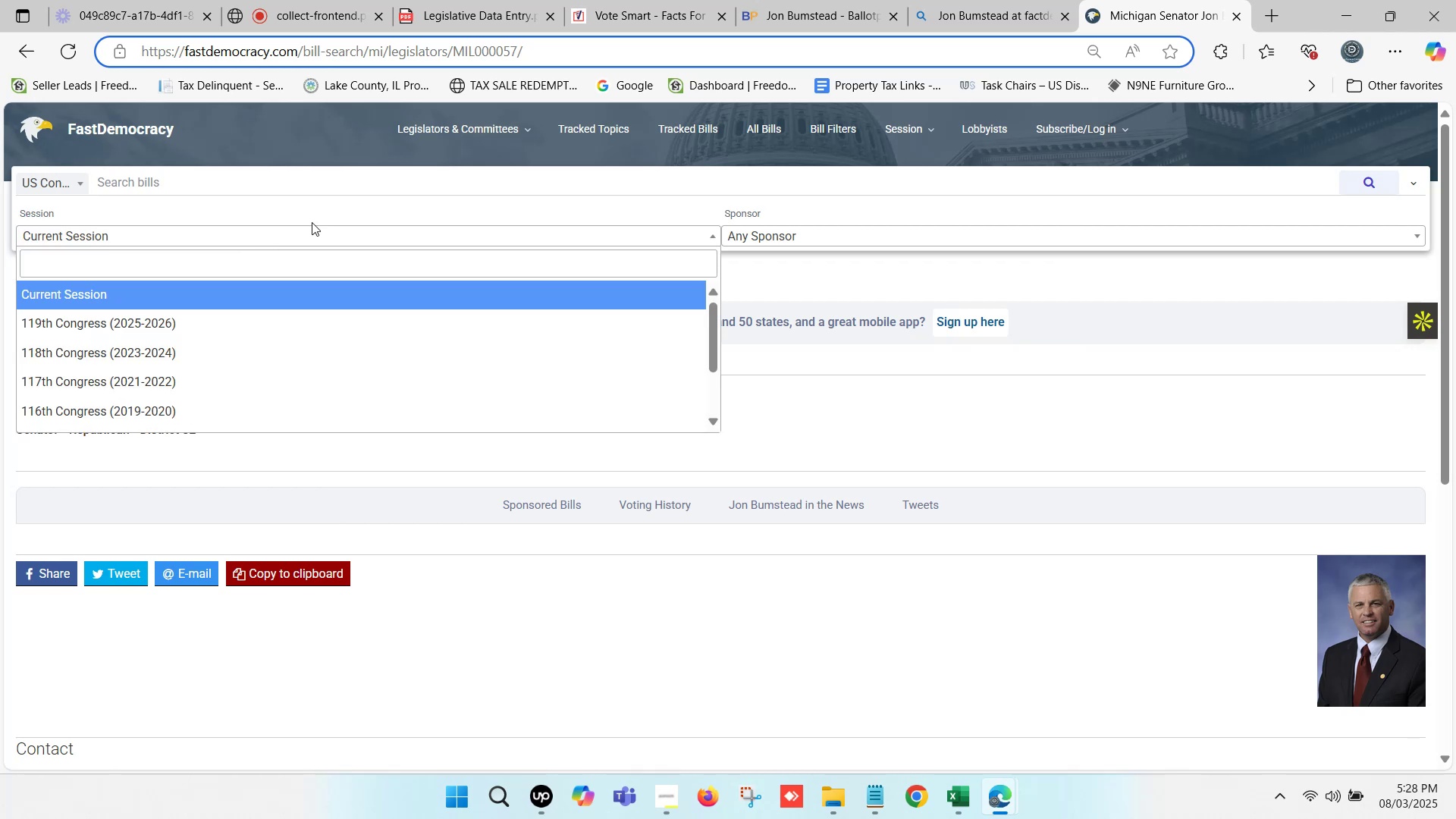 
left_click([525, 212])
 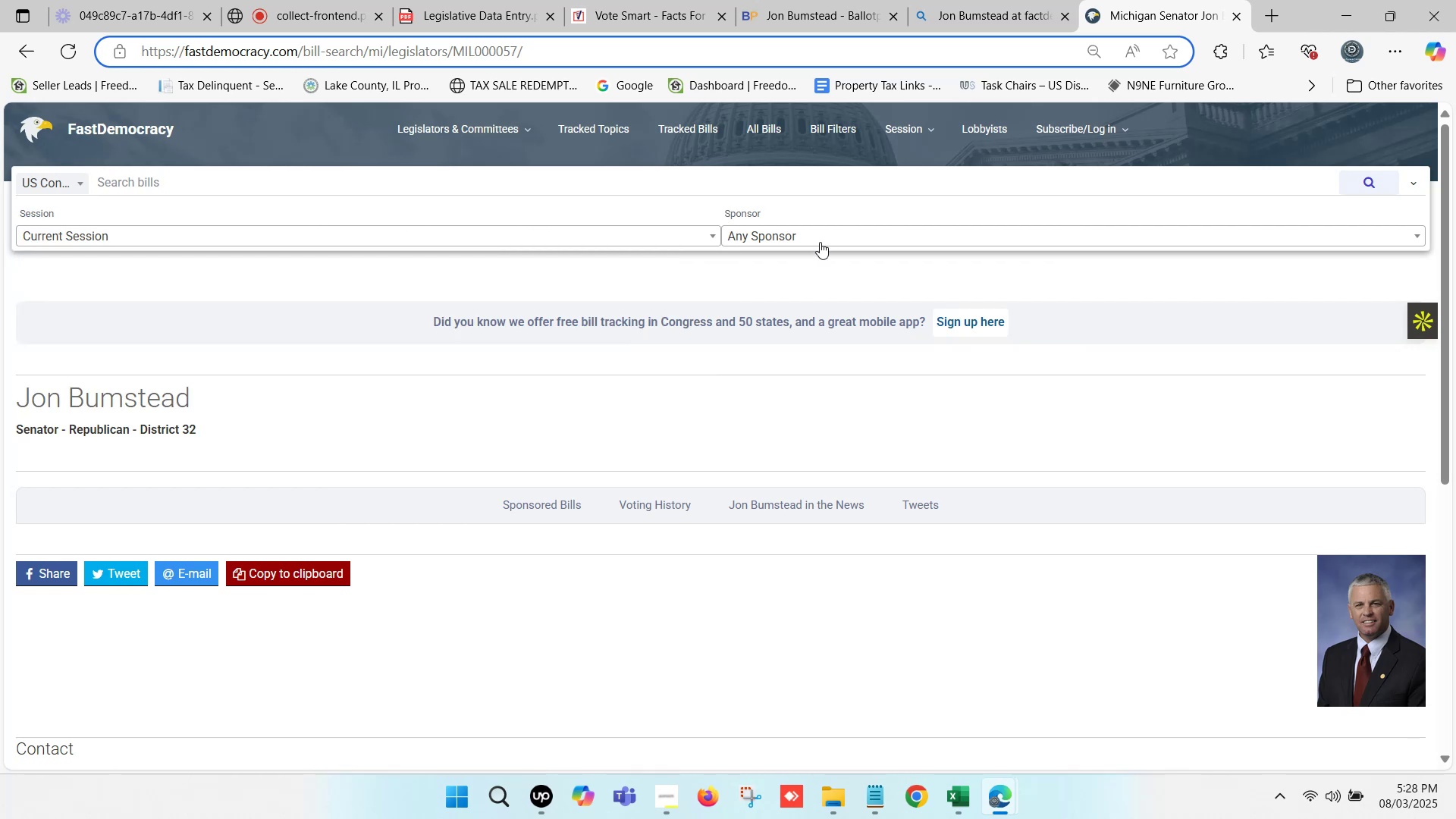 
left_click([820, 242])
 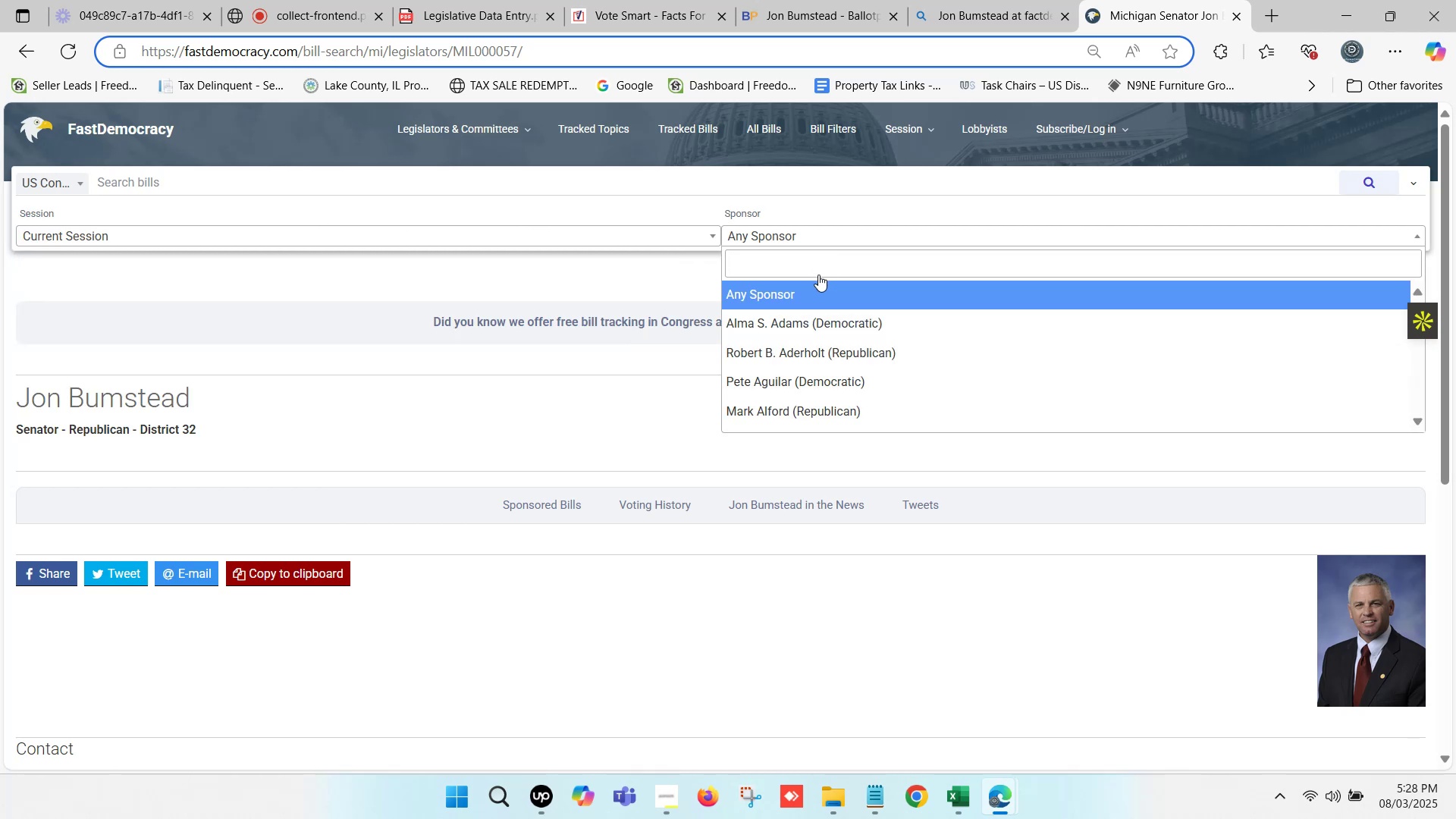 
left_click([797, 262])
 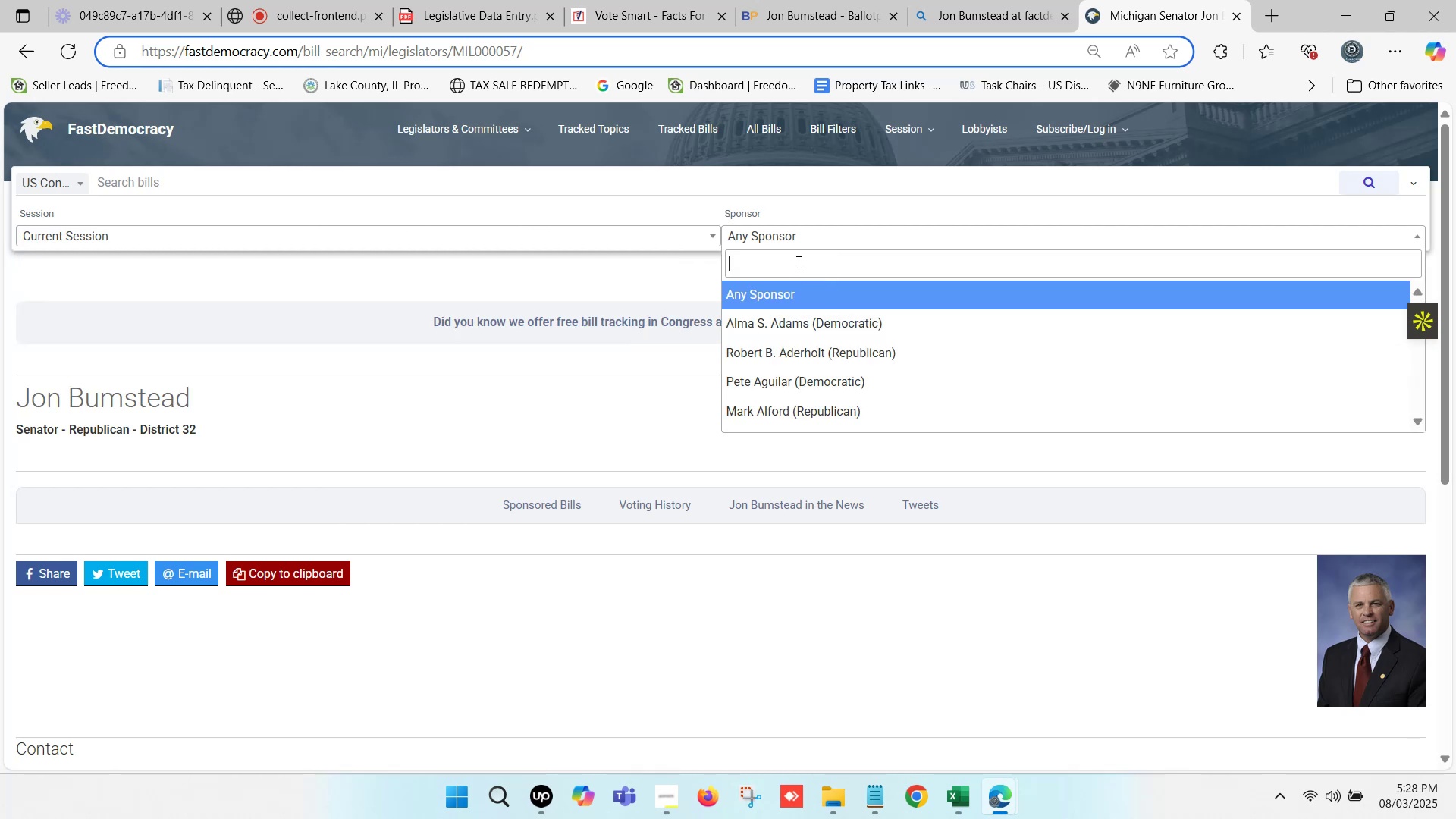 
key(Control+ControlLeft)
 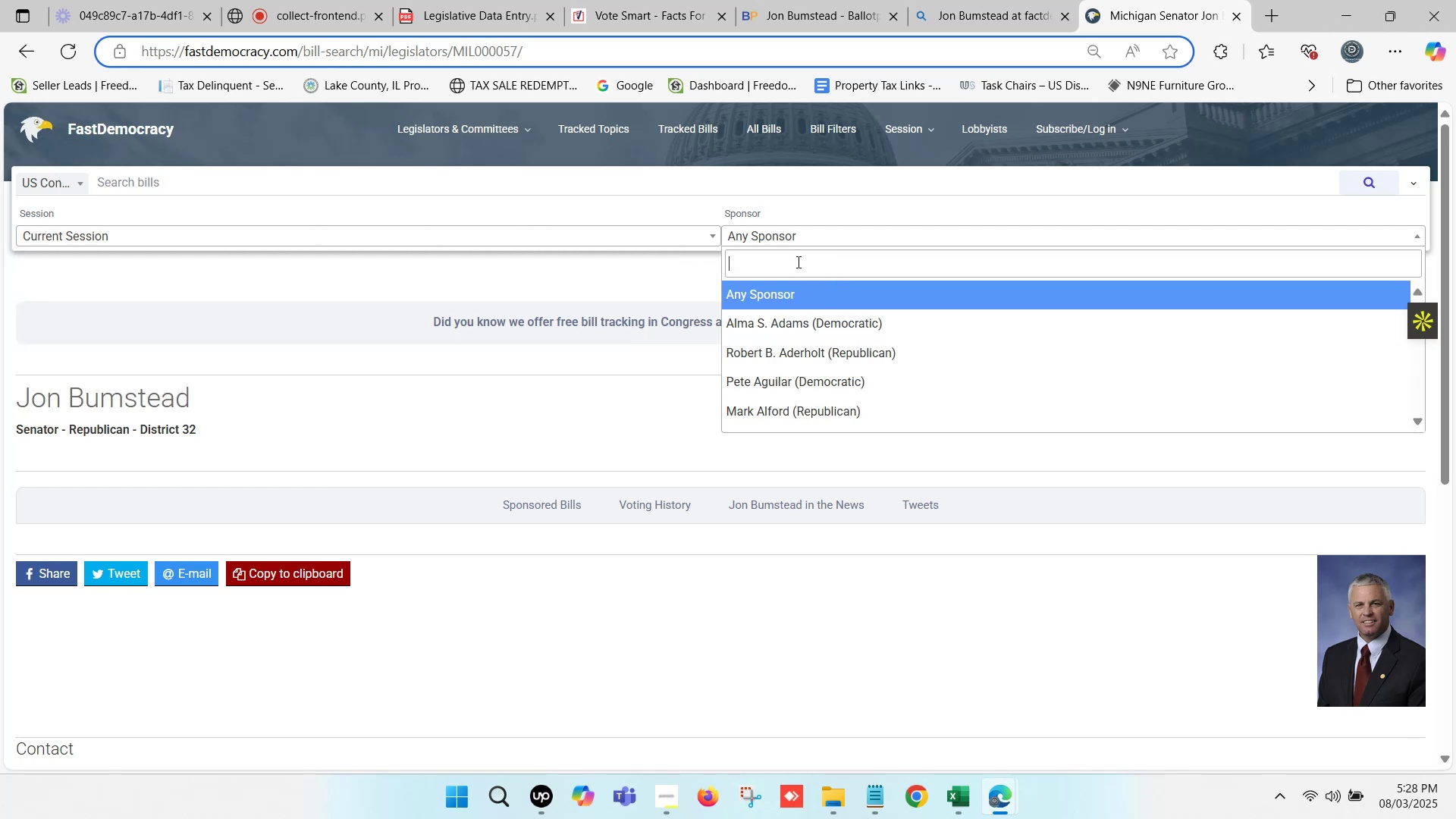 
key(Control+V)
 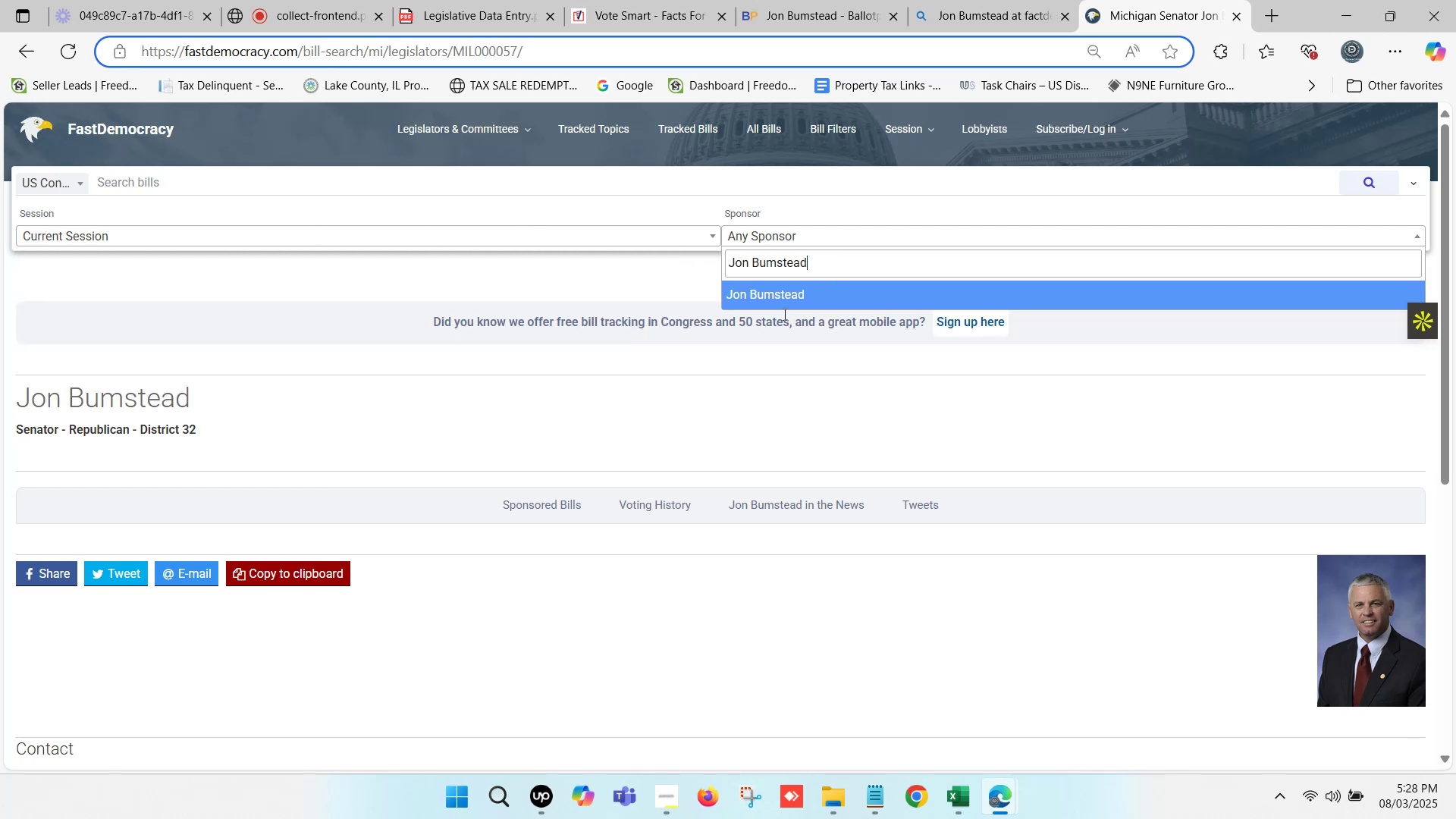 
left_click([783, 297])
 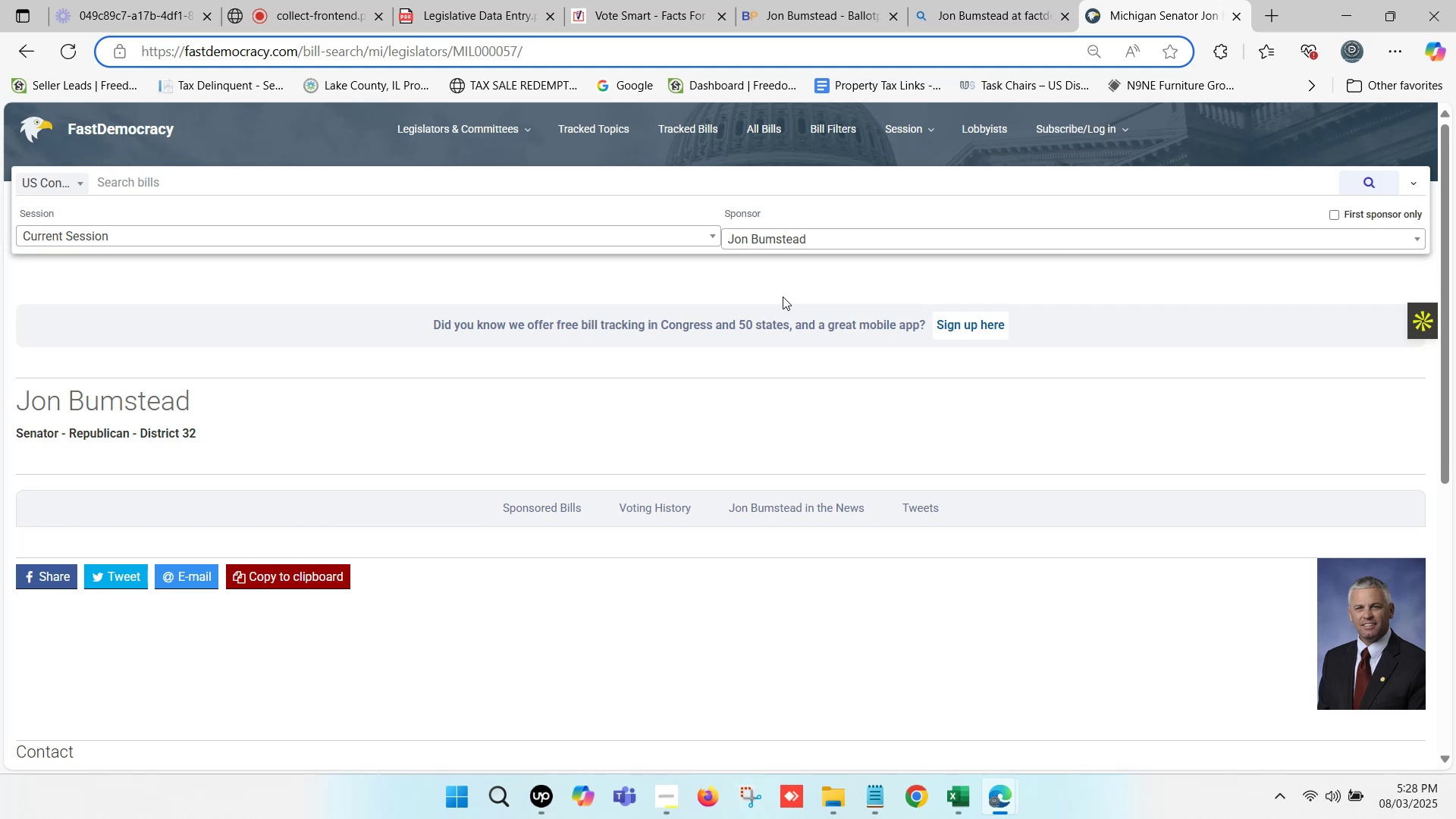 
wait(9.77)
 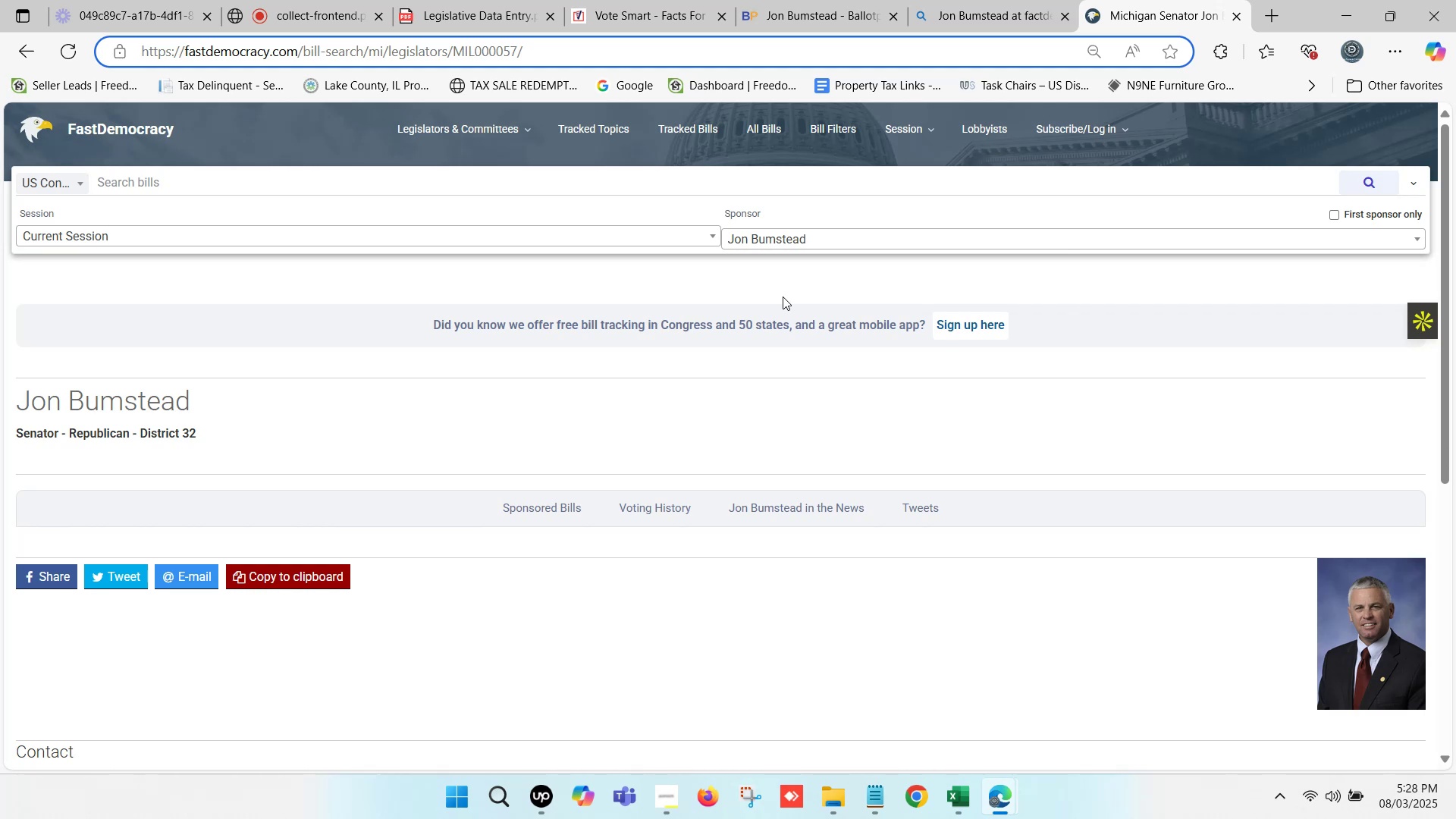 
left_click([1363, 180])
 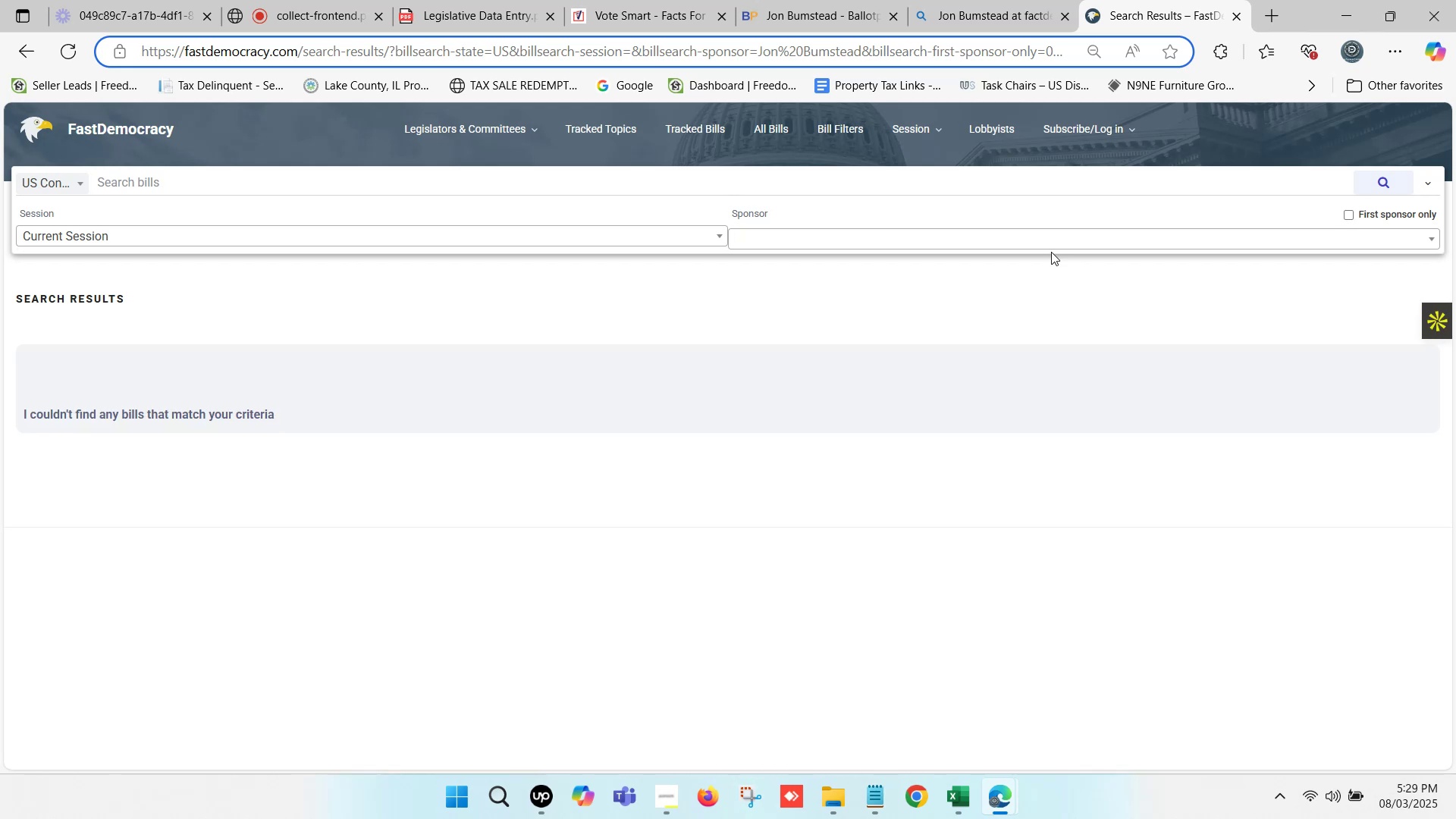 
wait(13.39)
 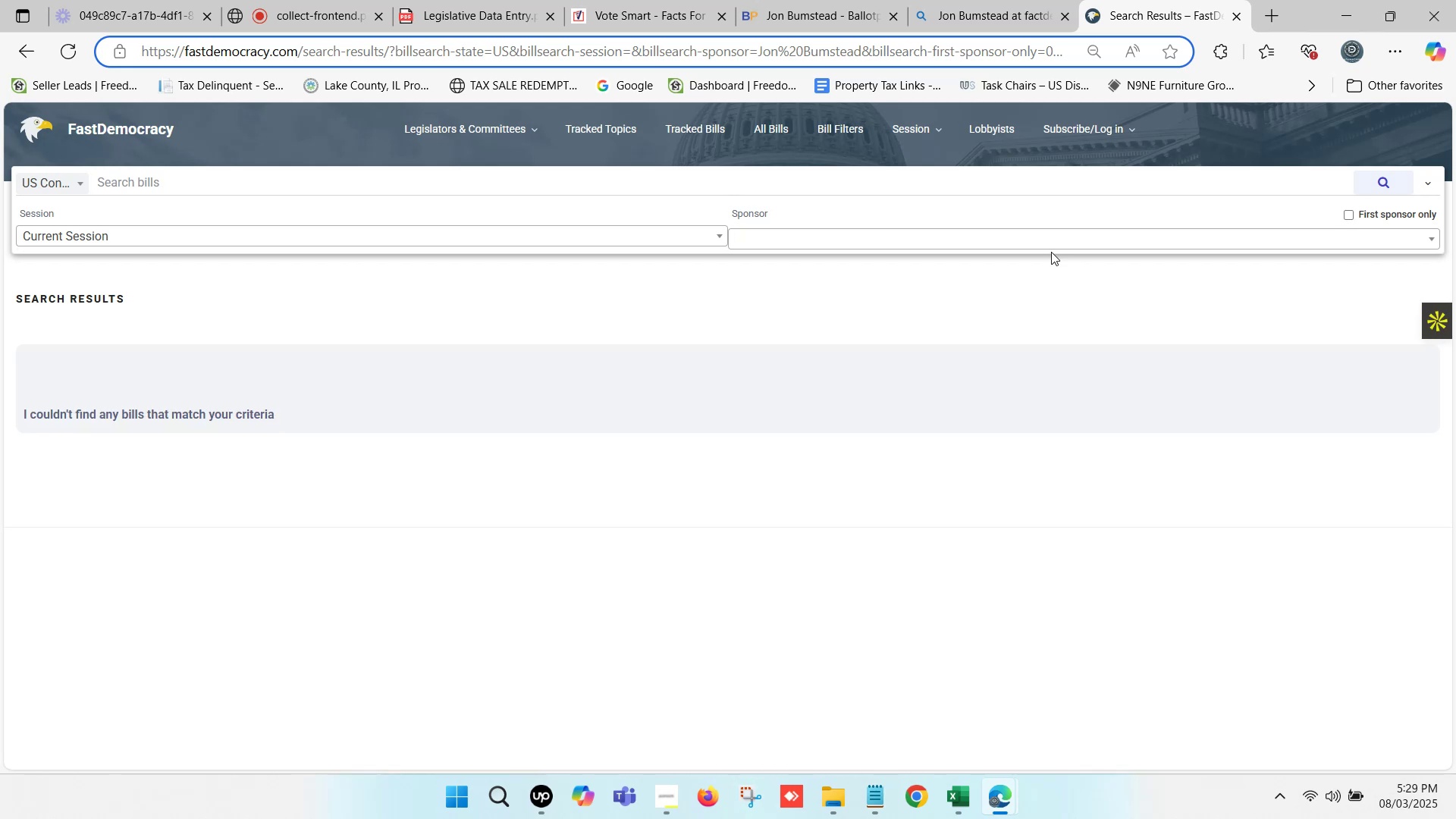 
left_click([1235, 14])
 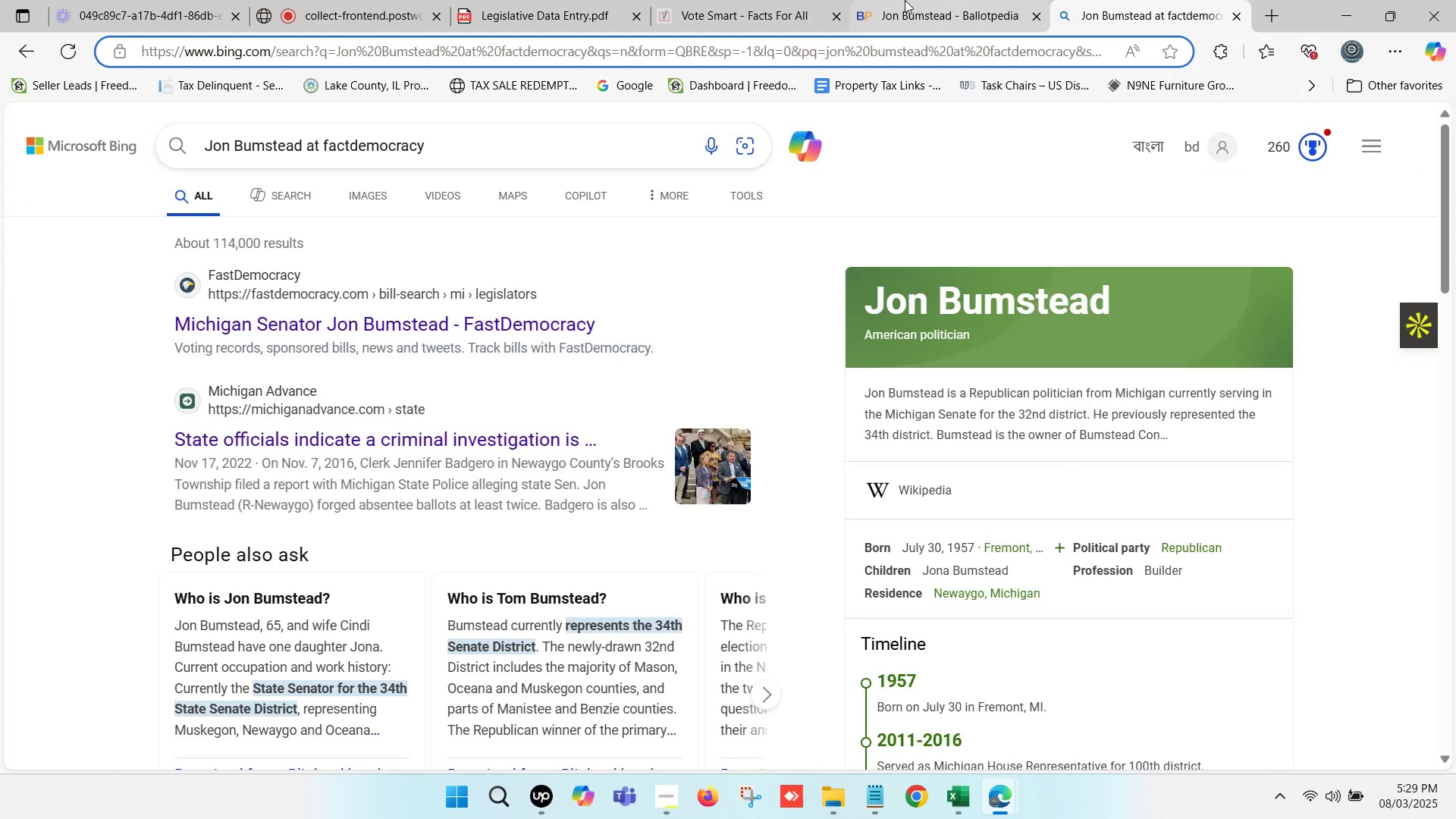 
left_click([893, 0])
 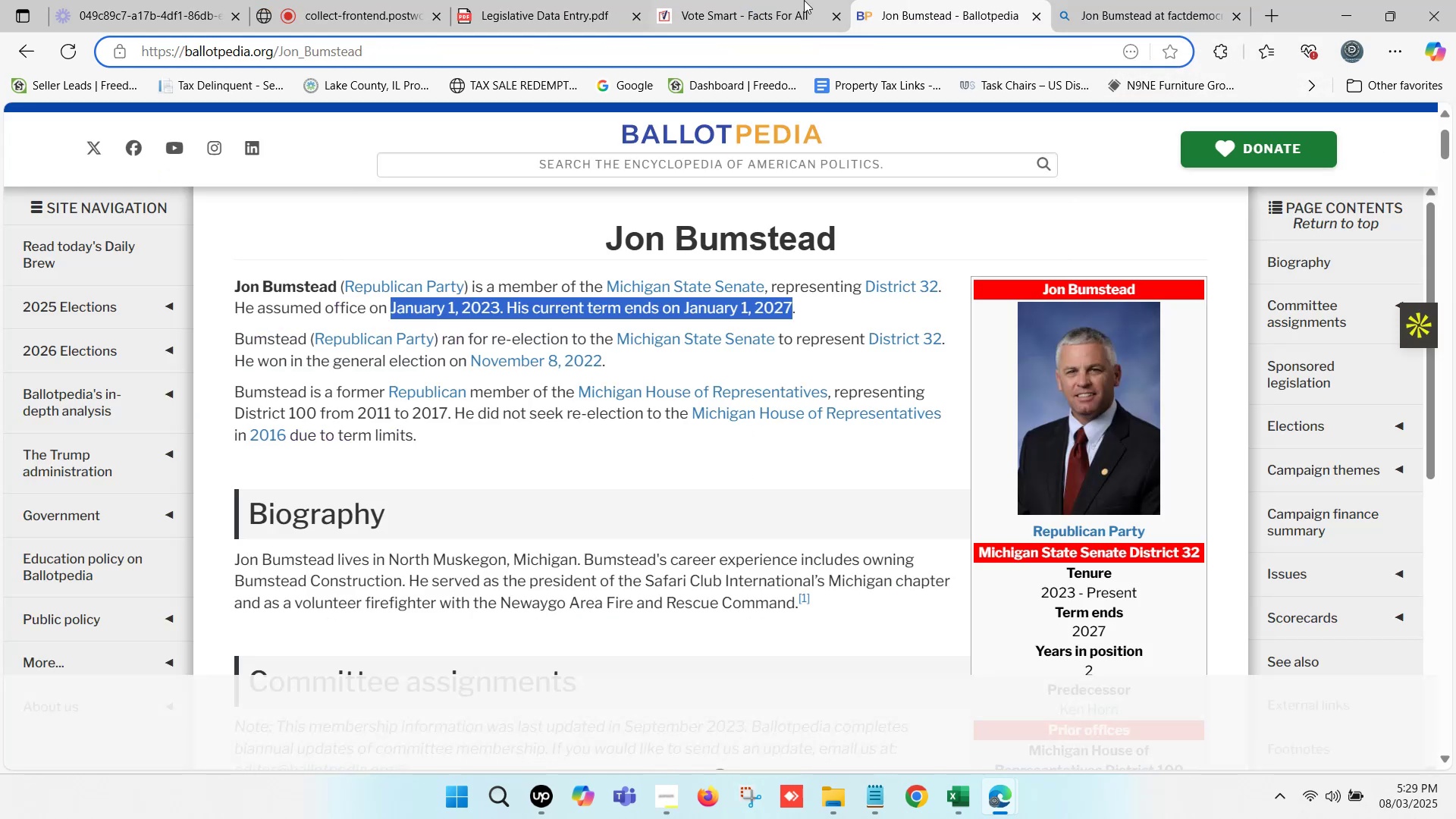 
double_click([799, 0])
 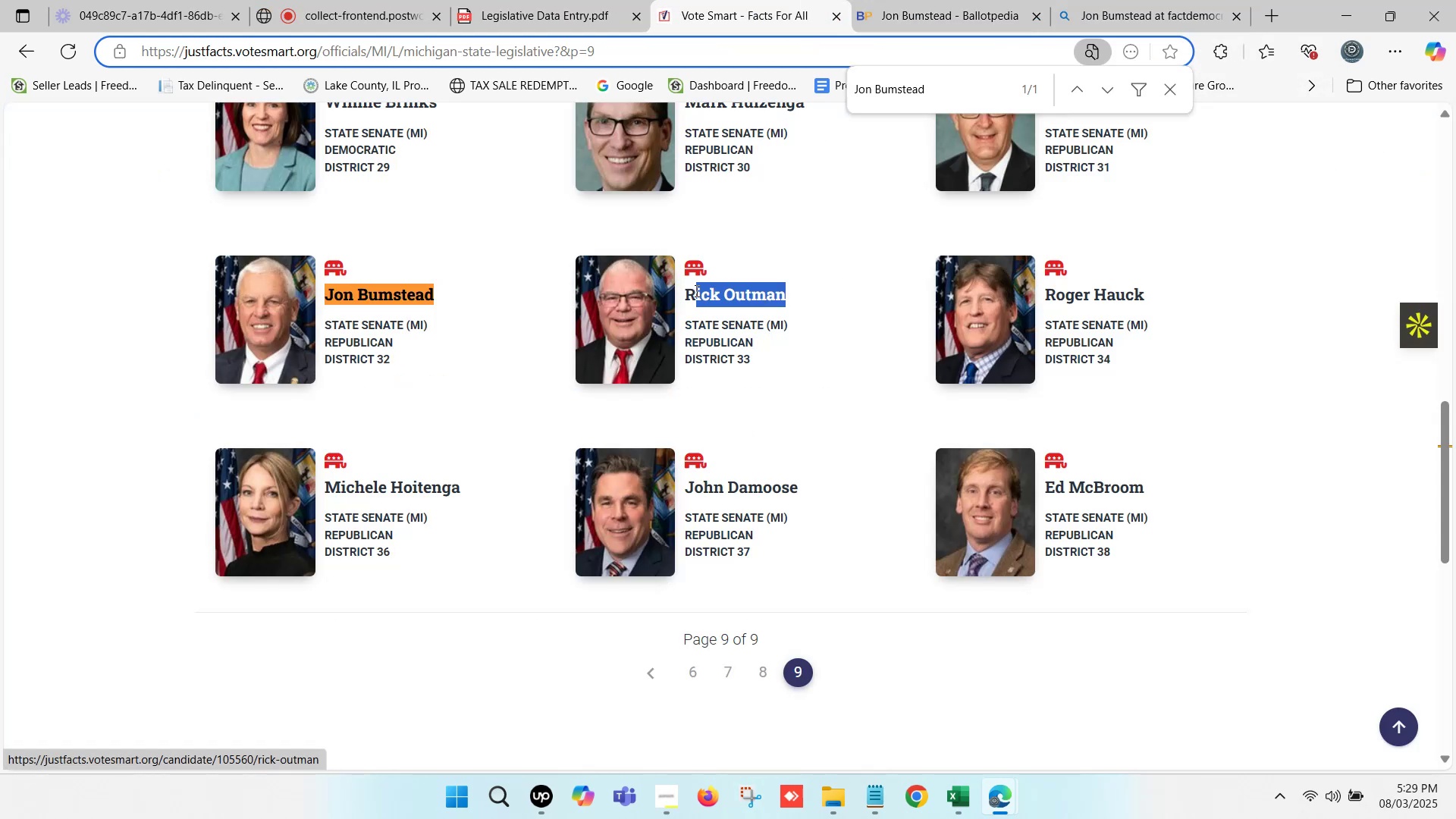 
key(Control+C)
 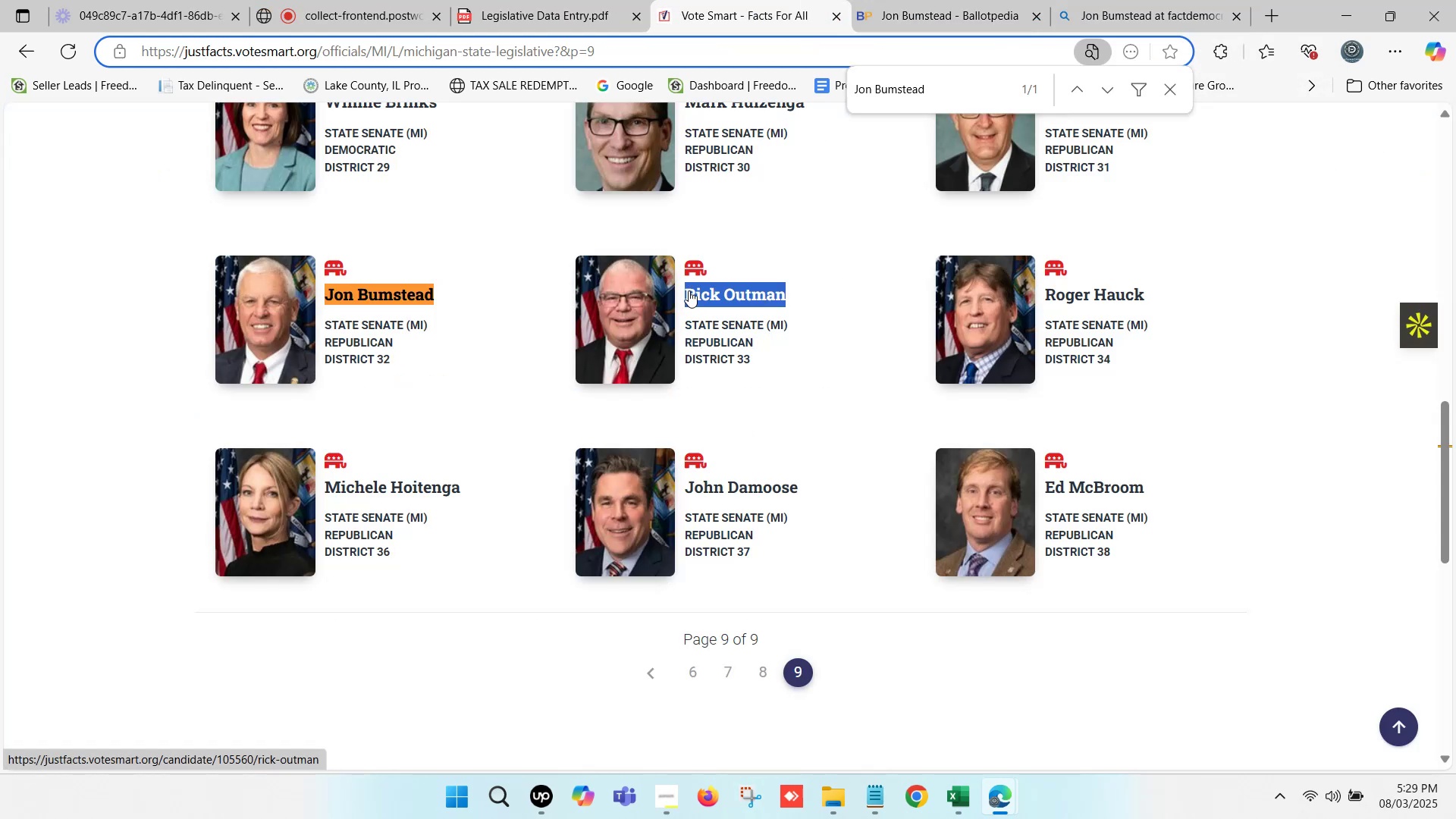 
key(Control+F)
 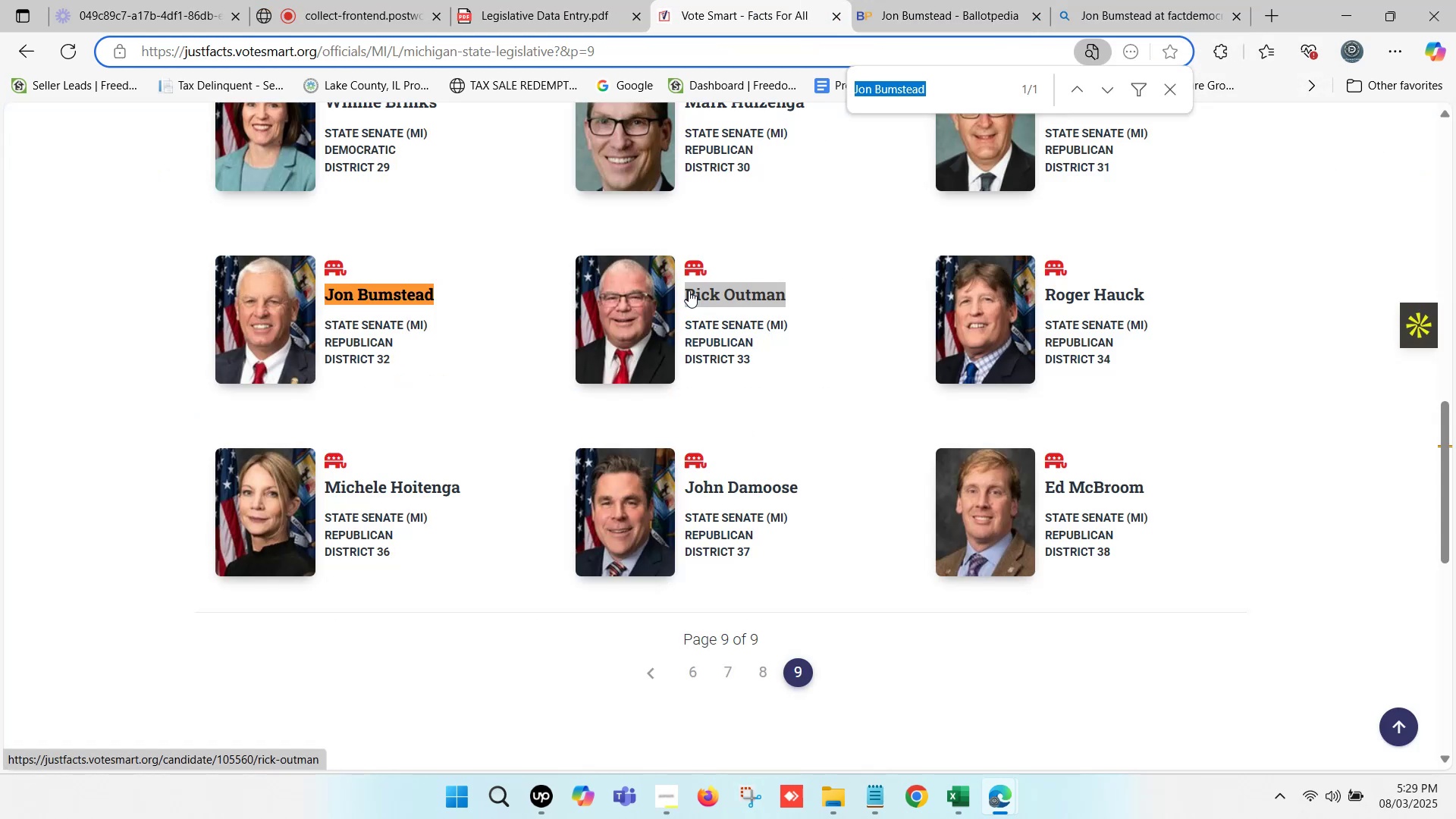 
key(Control+V)
 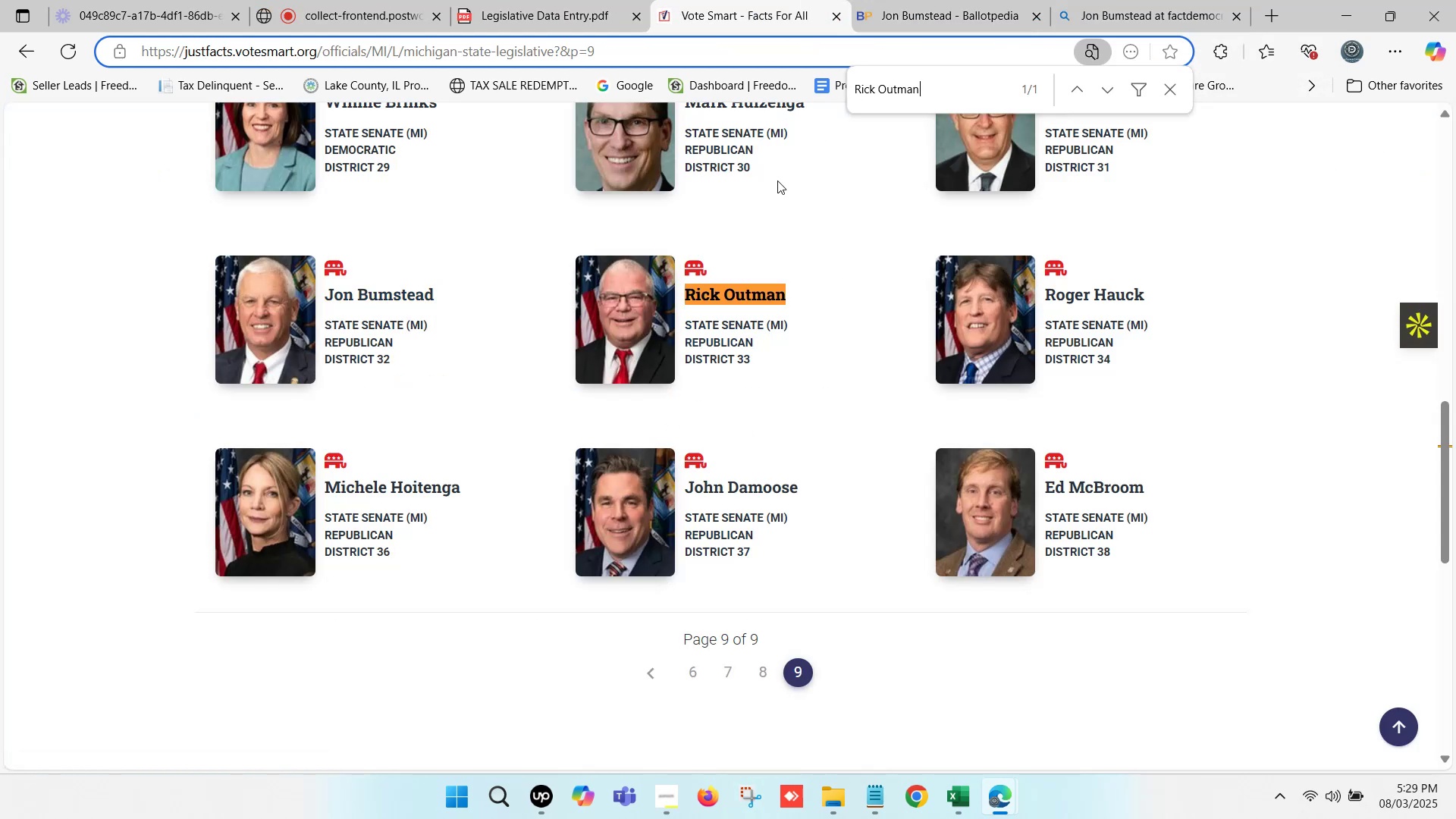 
left_click([898, 0])
 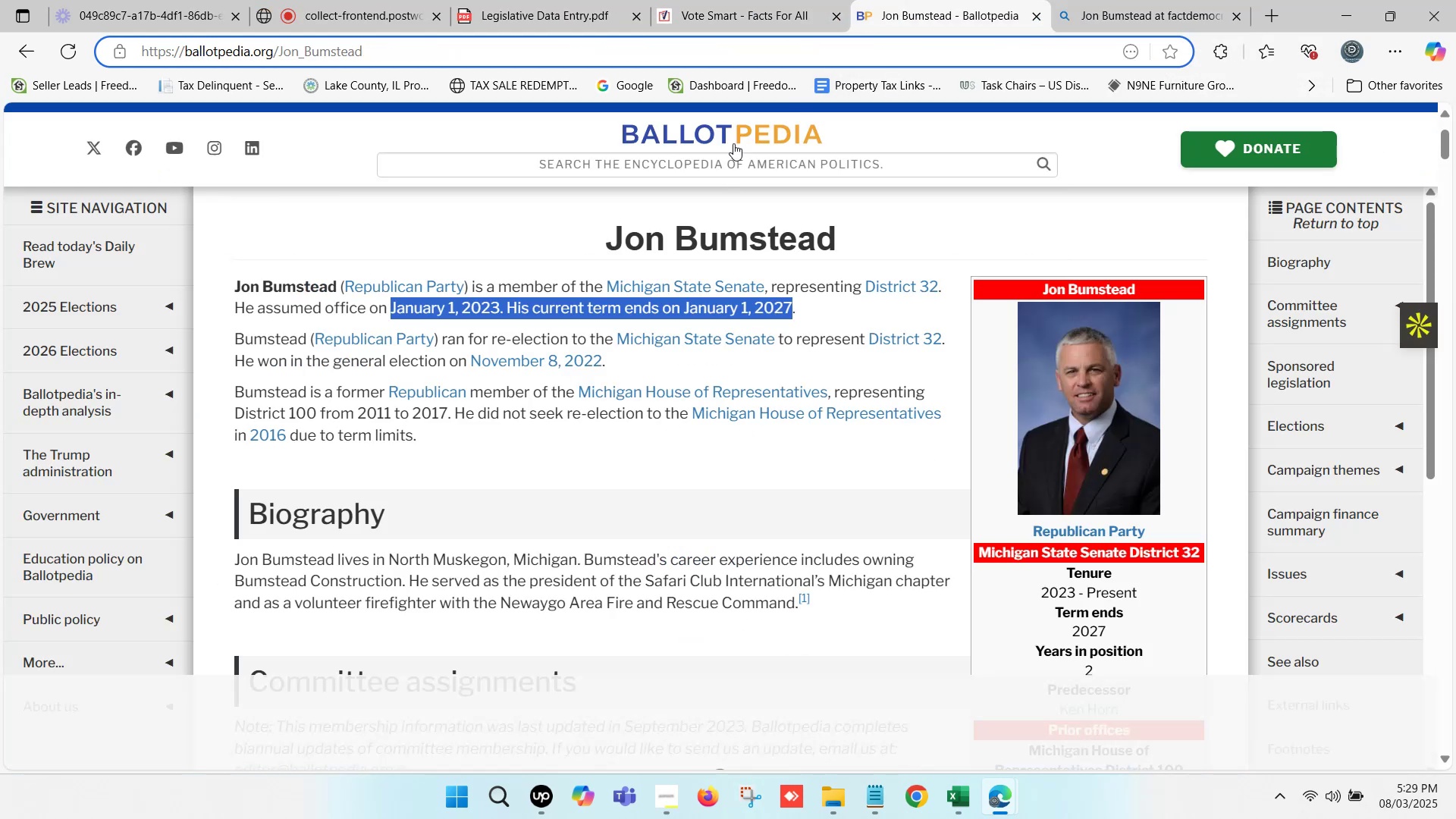 
left_click([723, 151])
 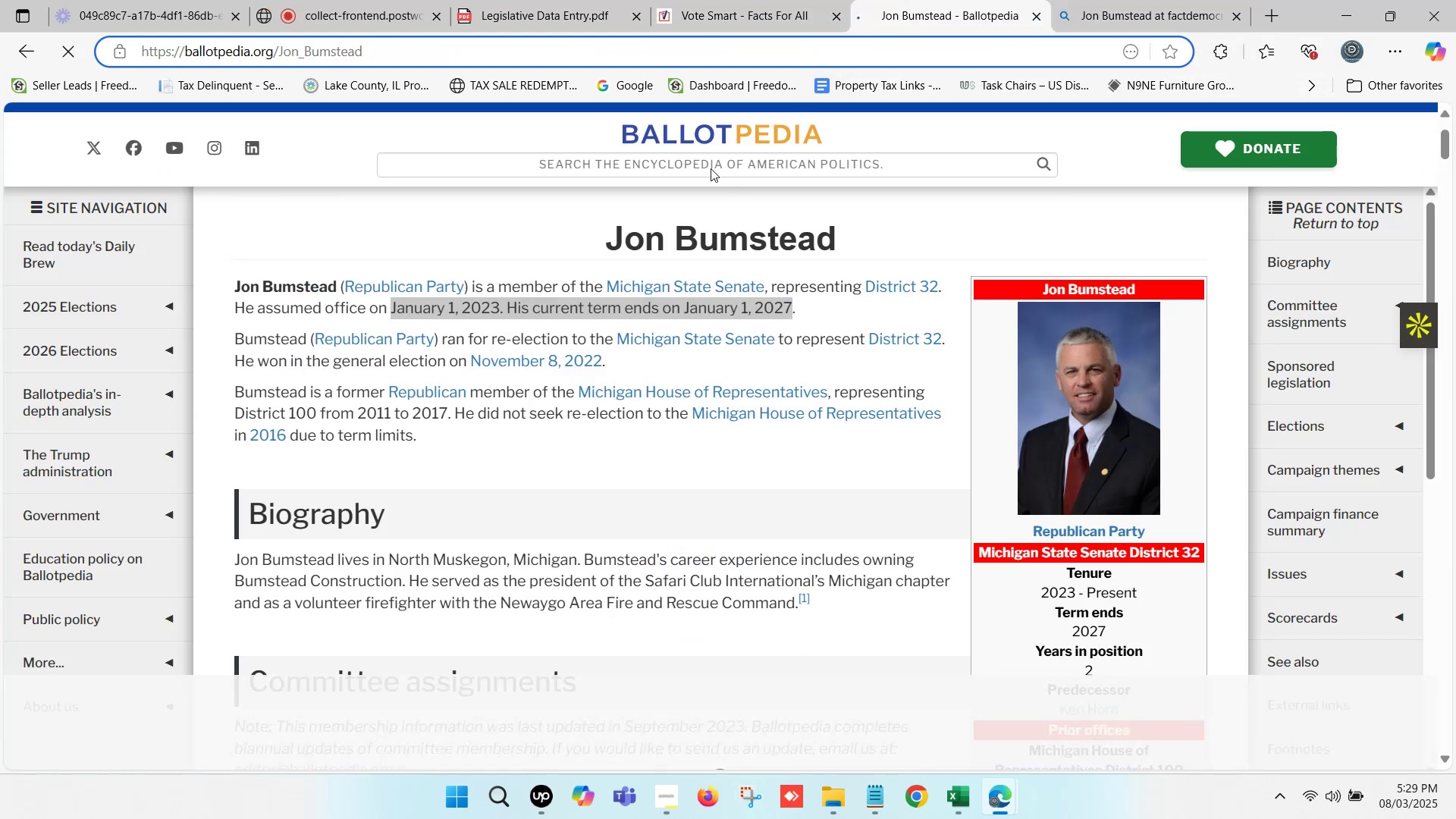 
left_click([710, 168])
 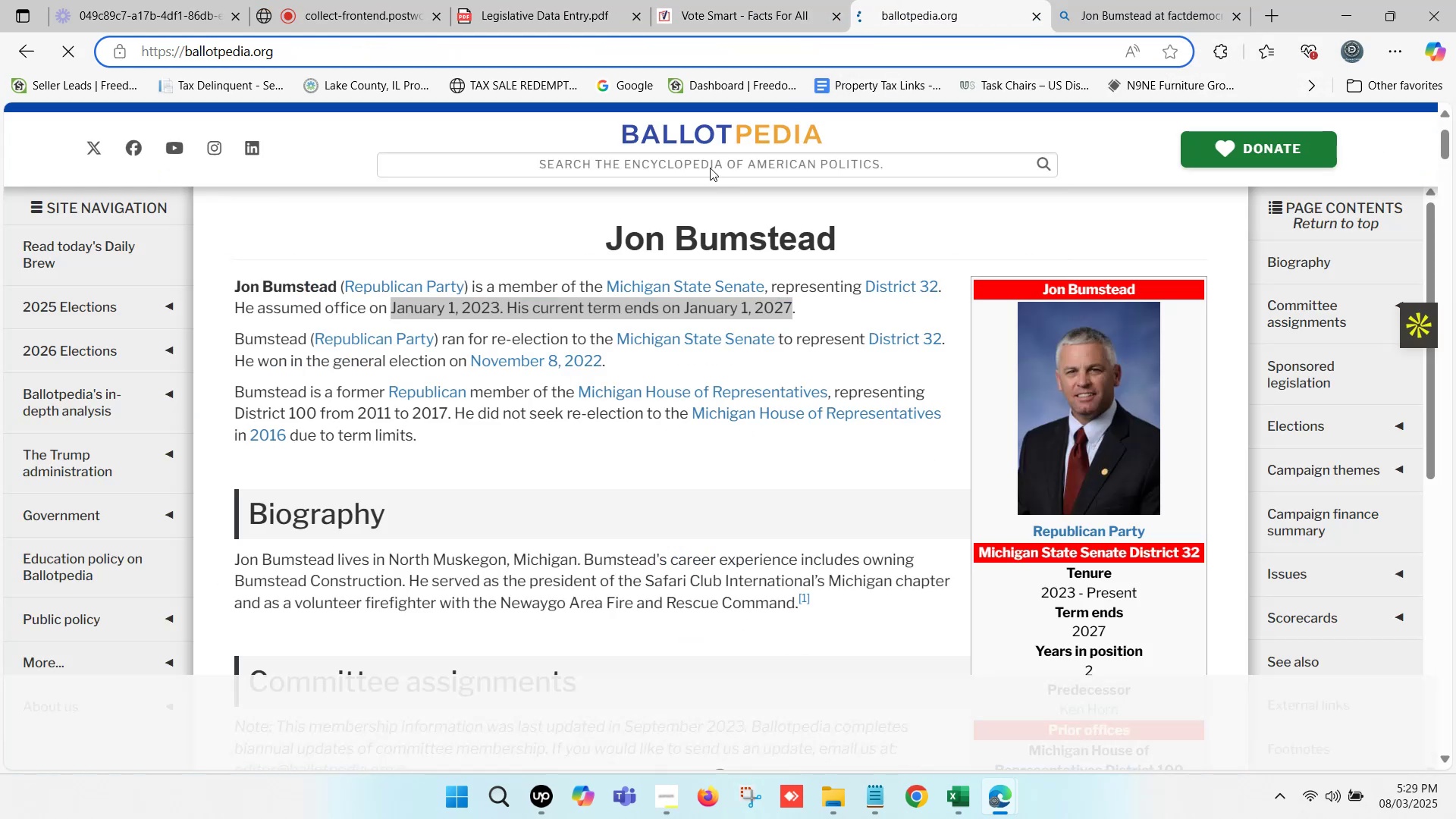 
hold_key(key=ControlLeft, duration=0.34)
 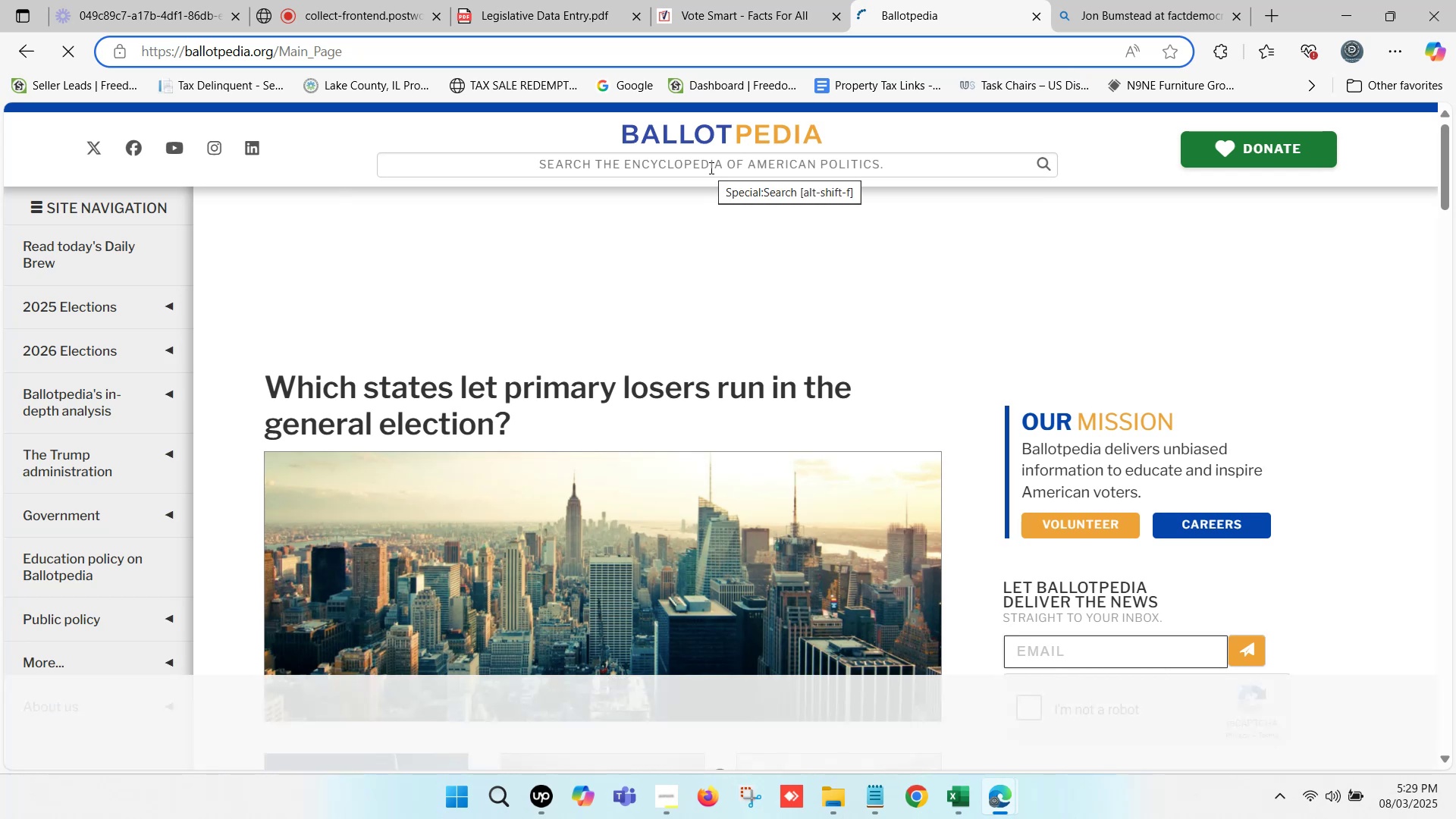 
wait(7.67)
 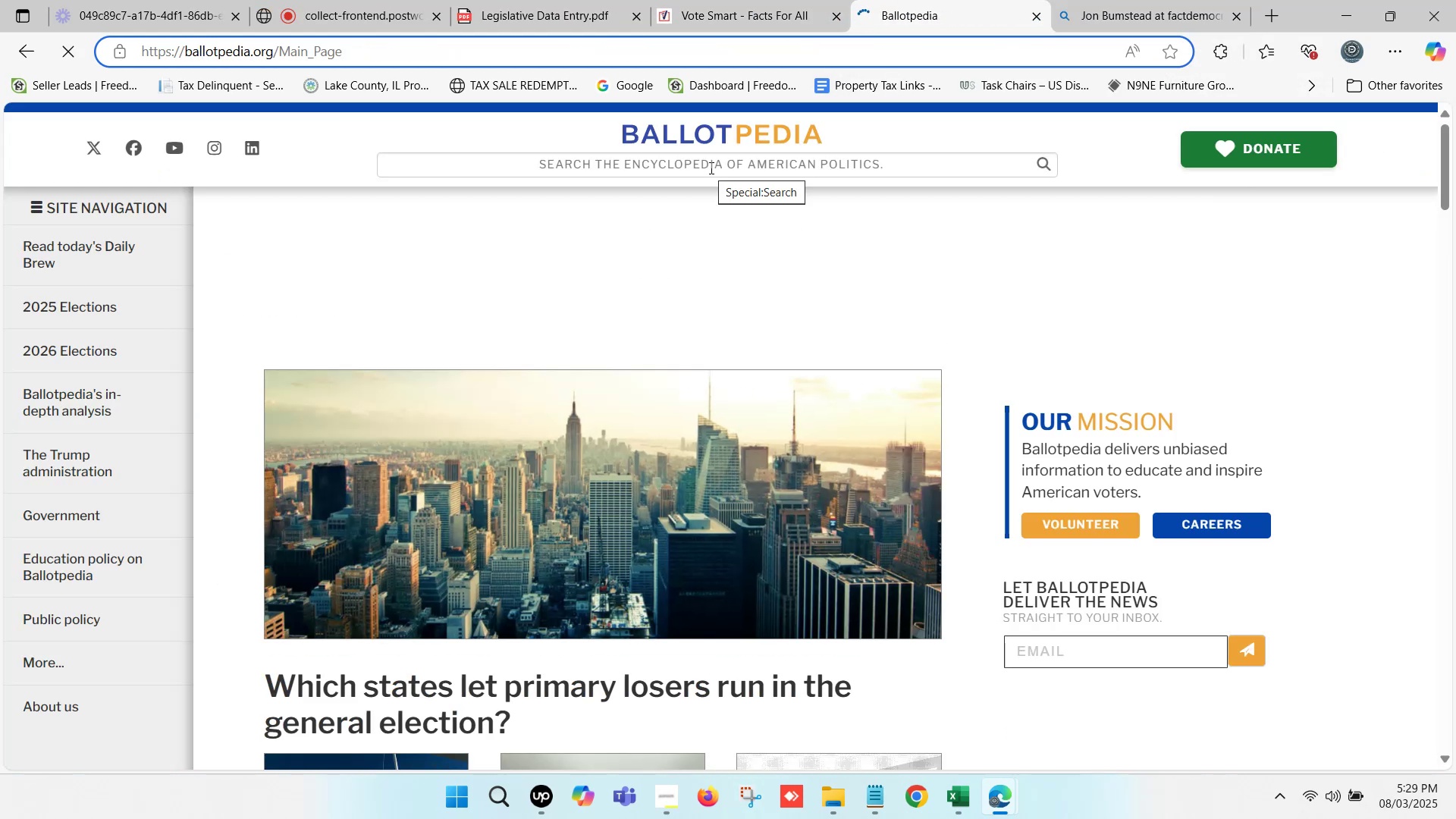 
left_click([710, 168])
 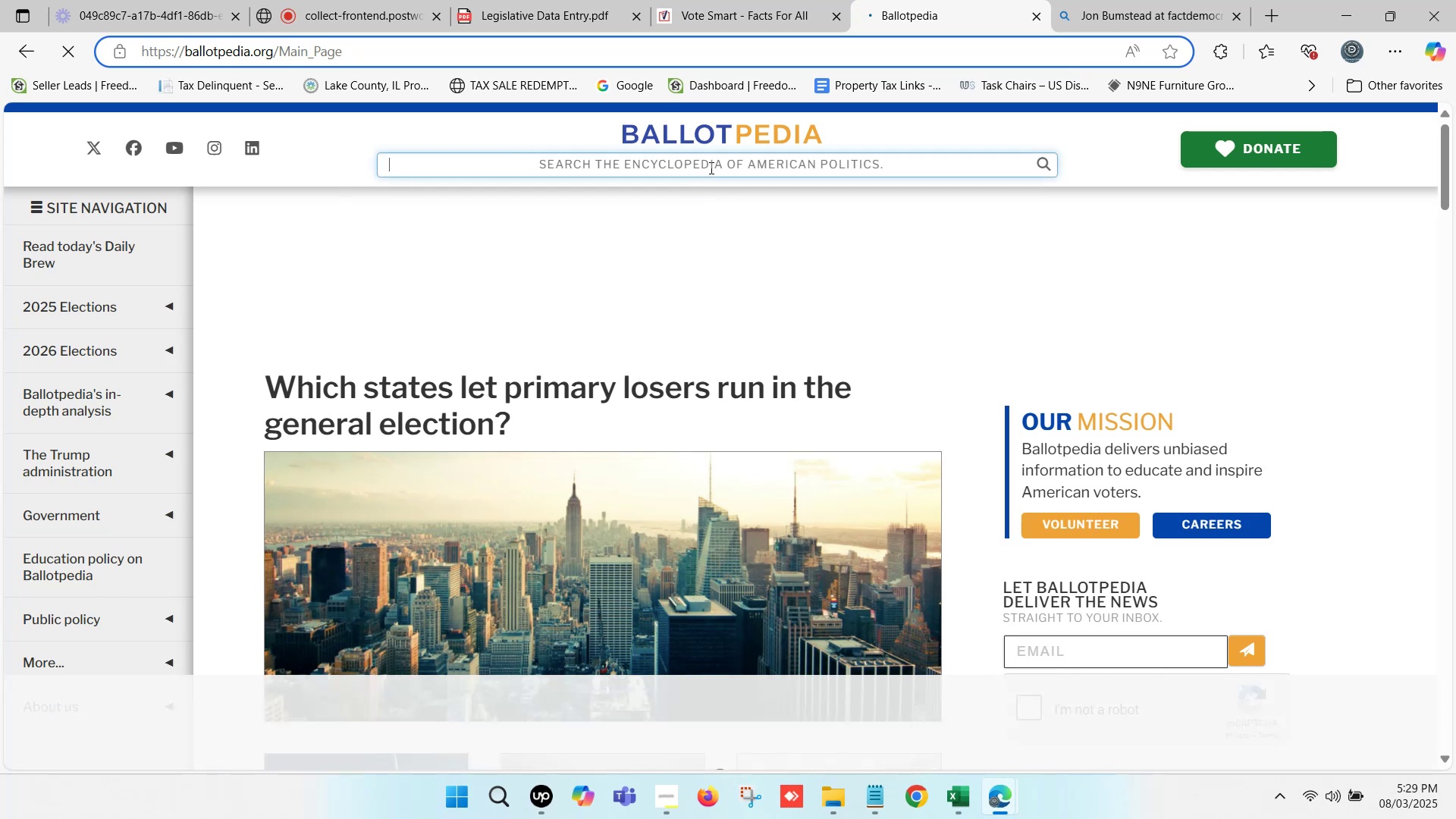 
key(Control+V)
 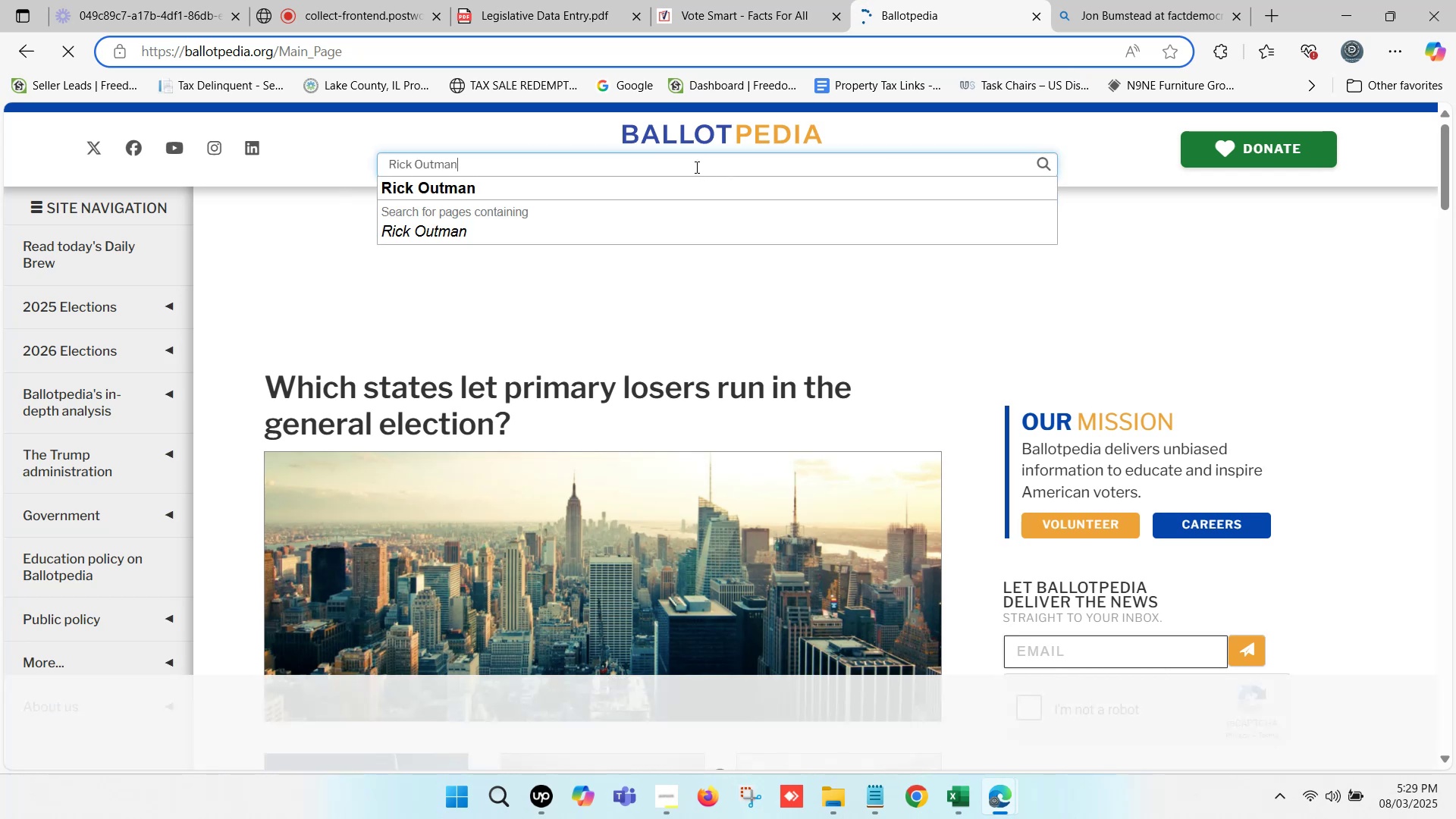 
left_click([566, 184])
 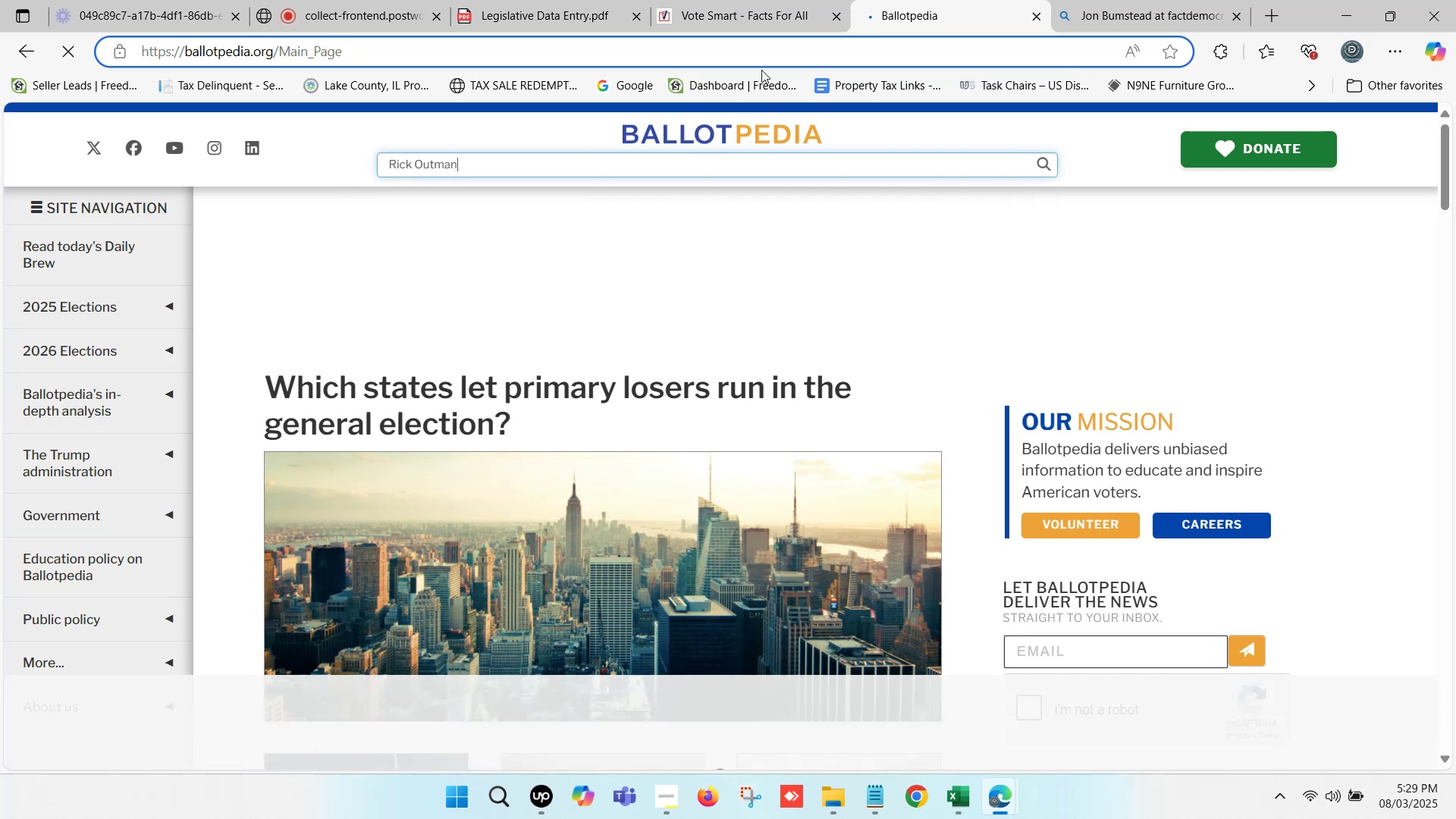 
left_click([1159, 0])
 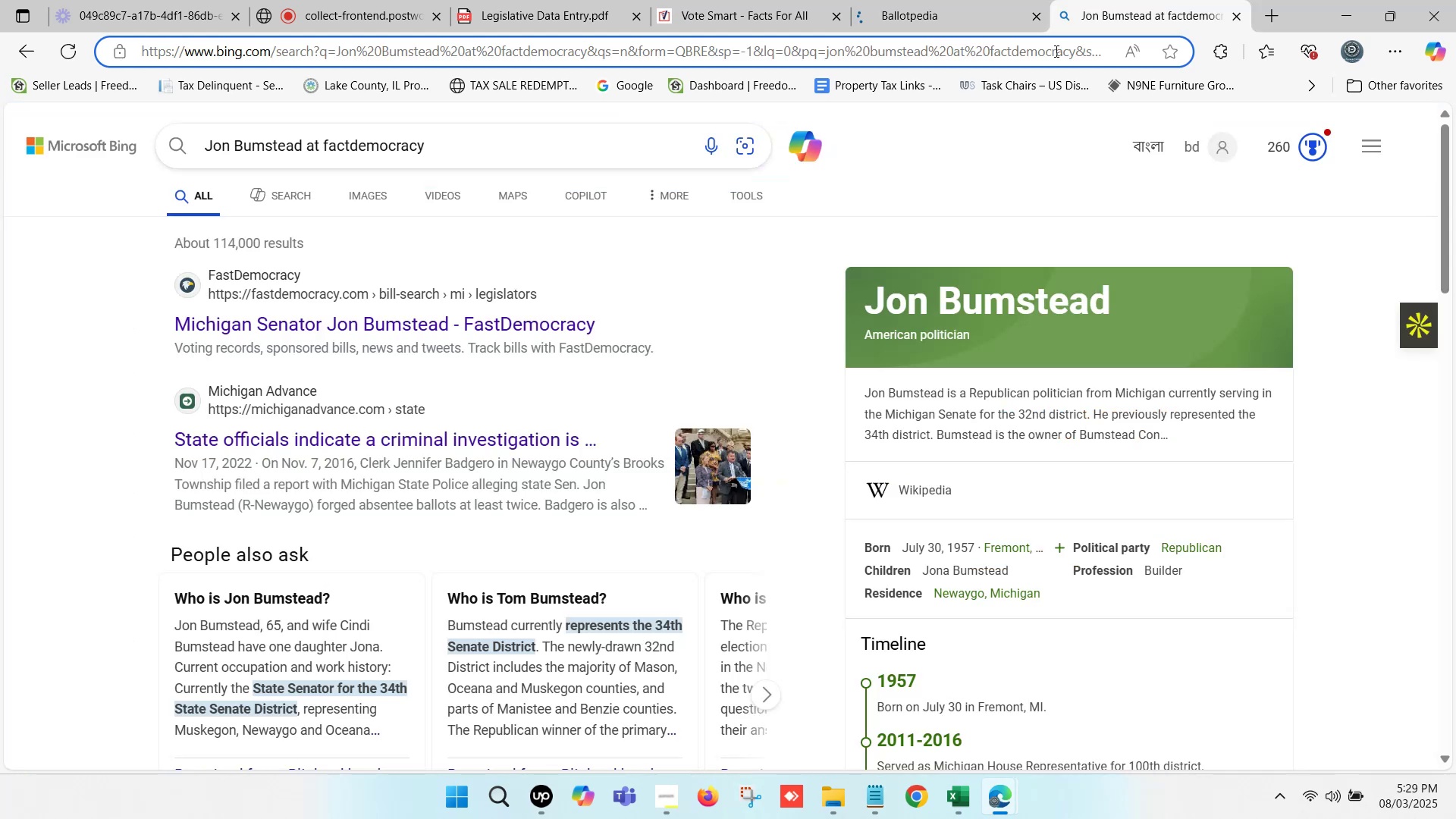 
scroll: coordinate [524, 253], scroll_direction: up, amount: 2.0
 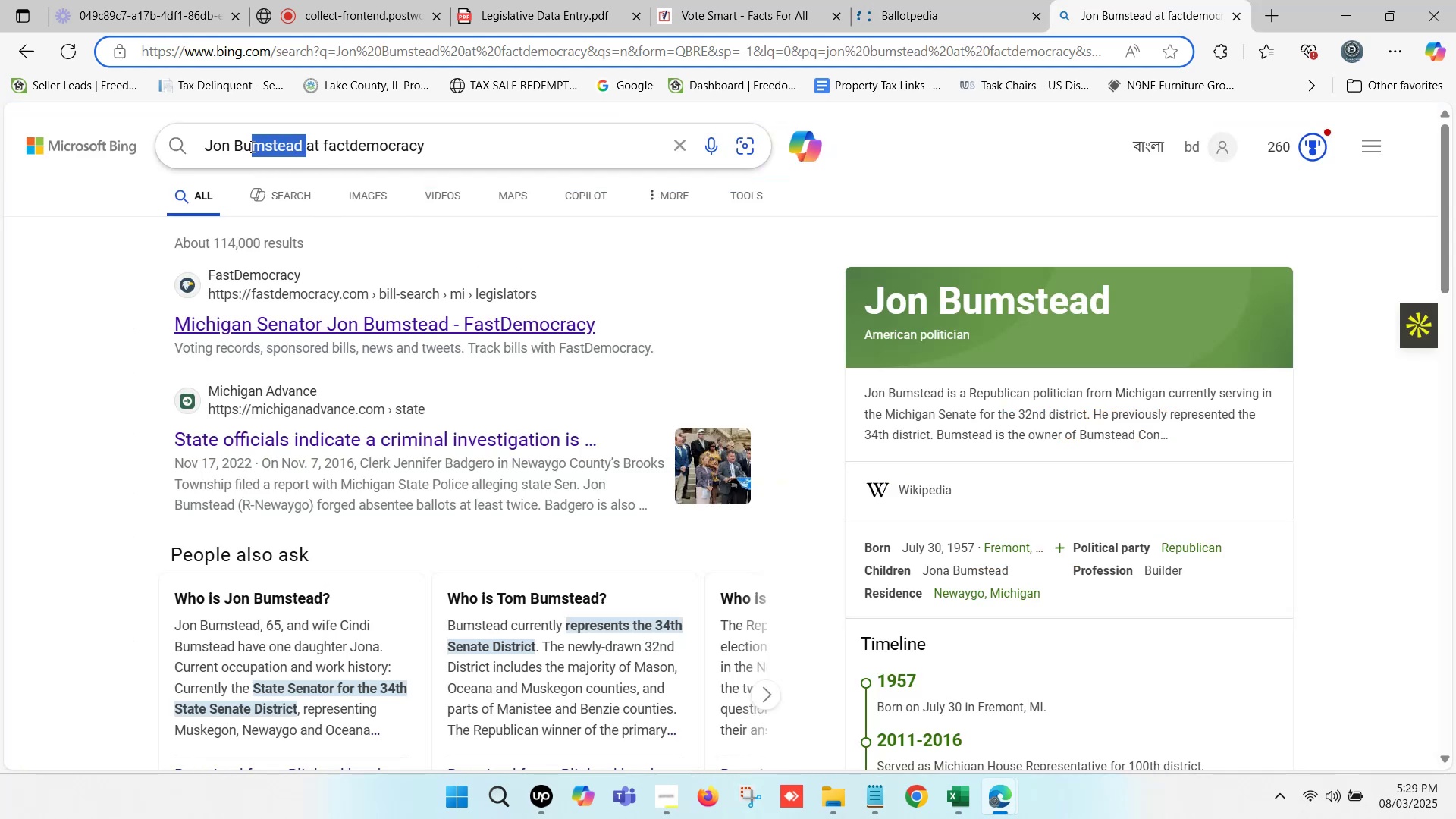 
key(Control+V)
 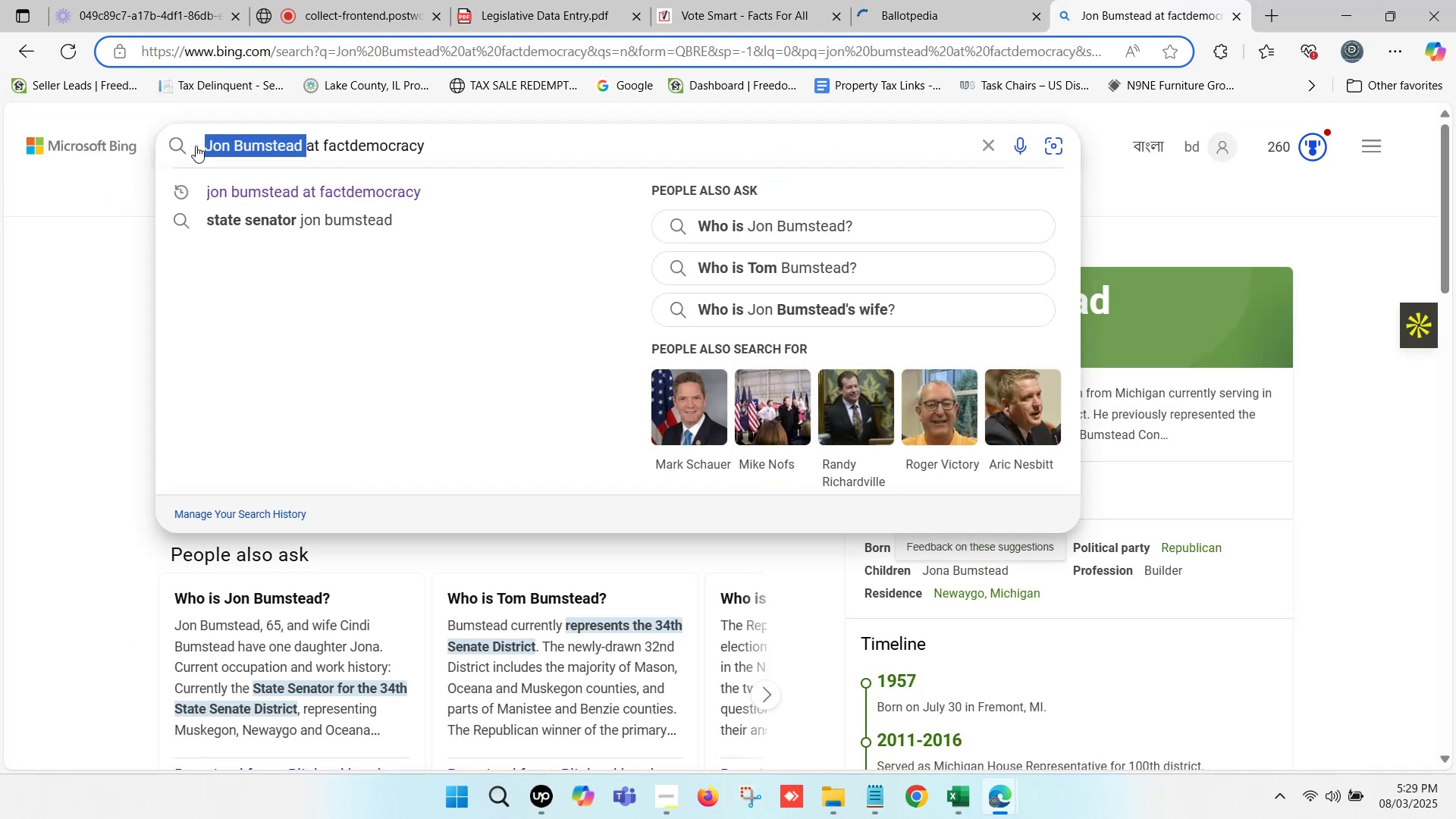 
key(Space)
 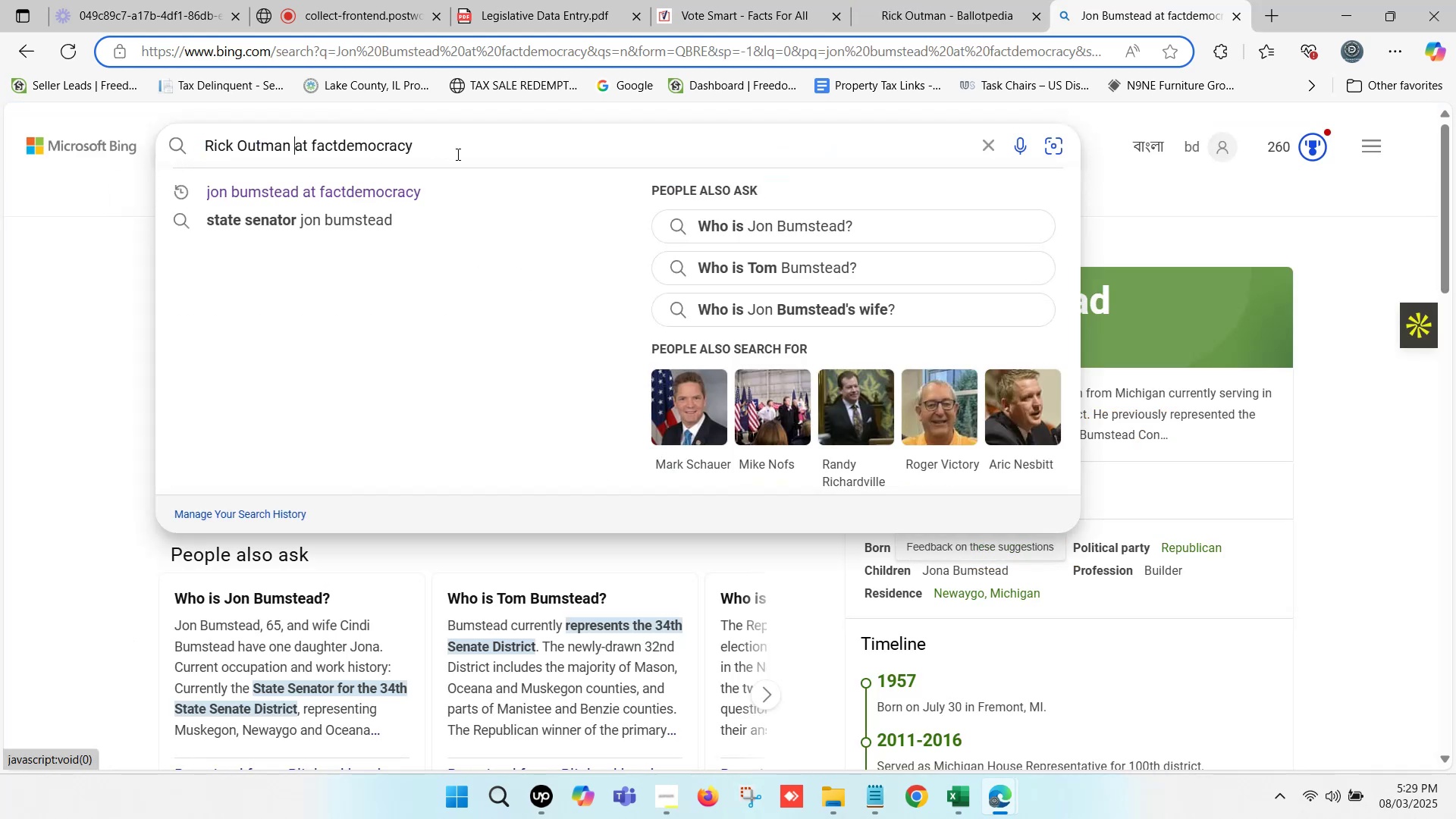 
left_click([451, 149])
 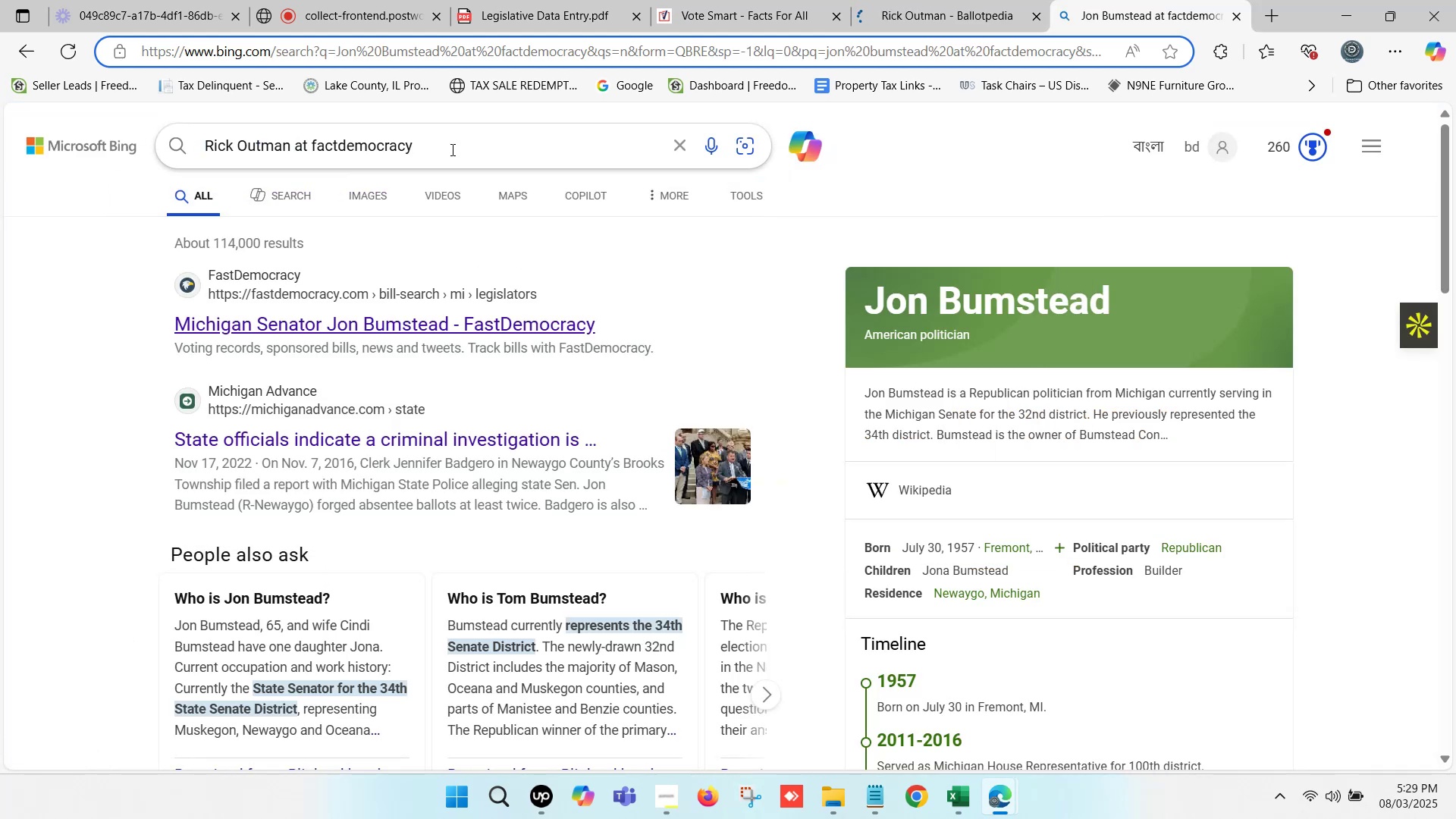 
key(Enter)
 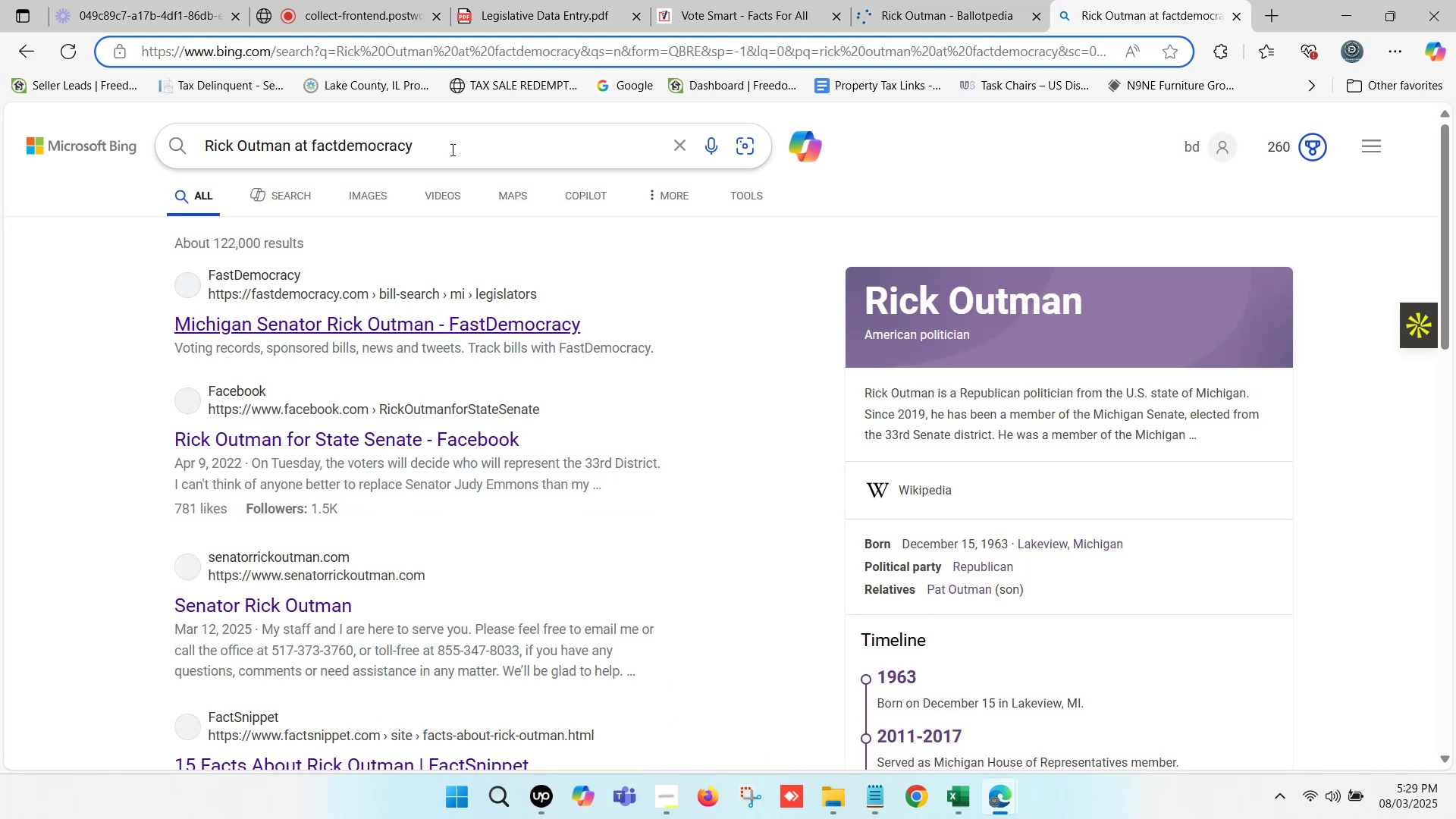 
wait(14.58)
 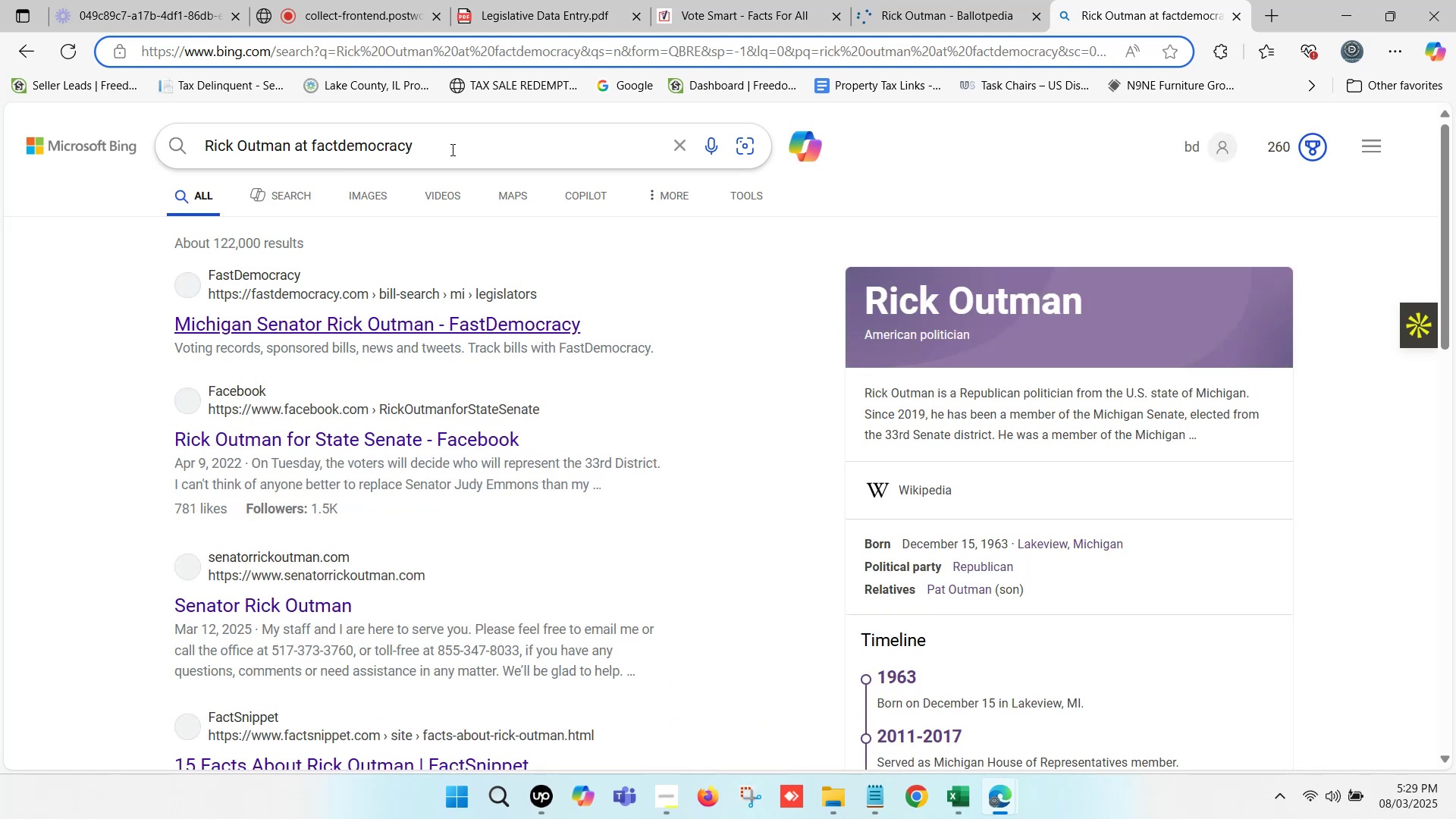 
left_click([488, 324])
 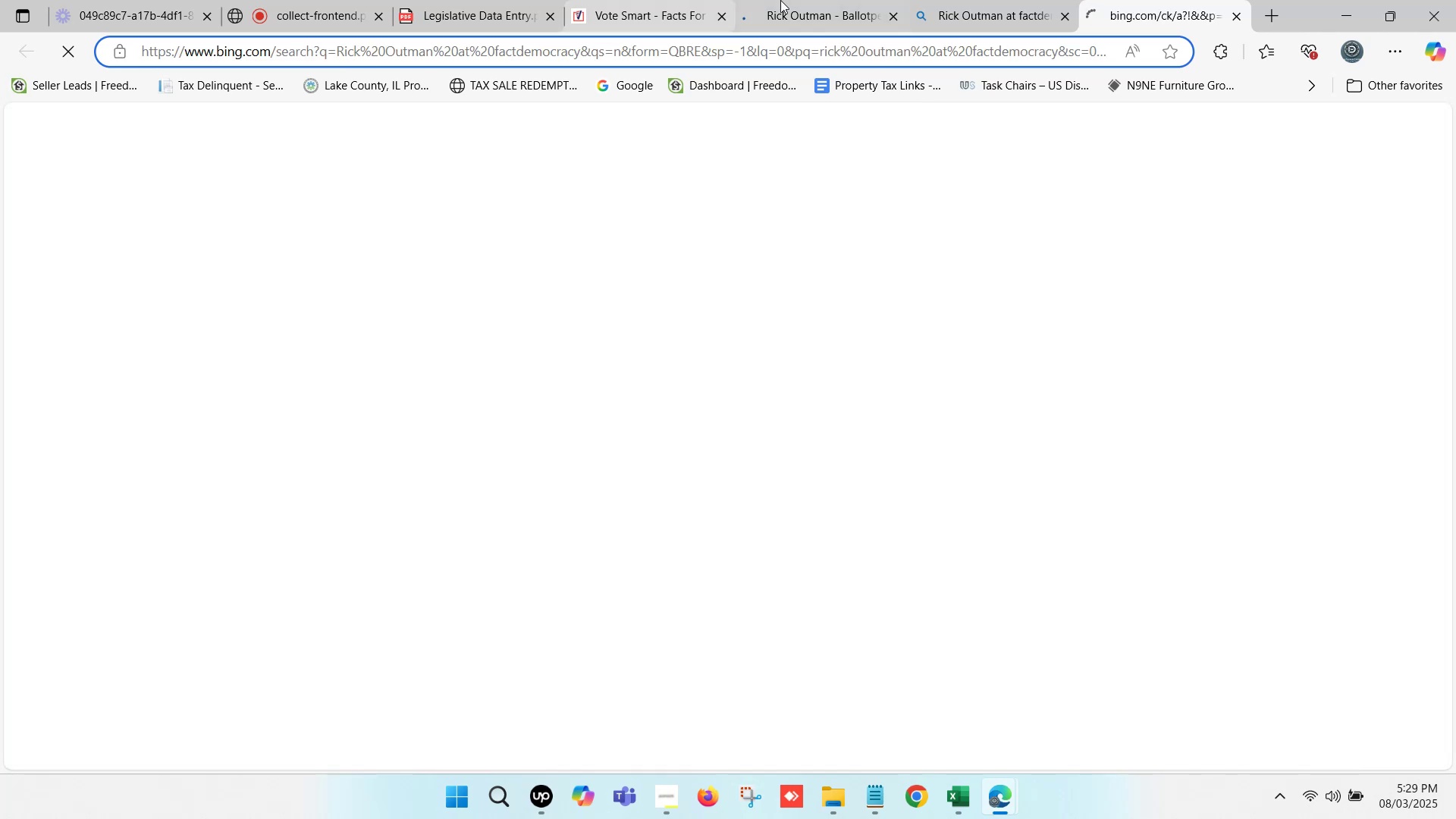 
left_click([780, 0])
 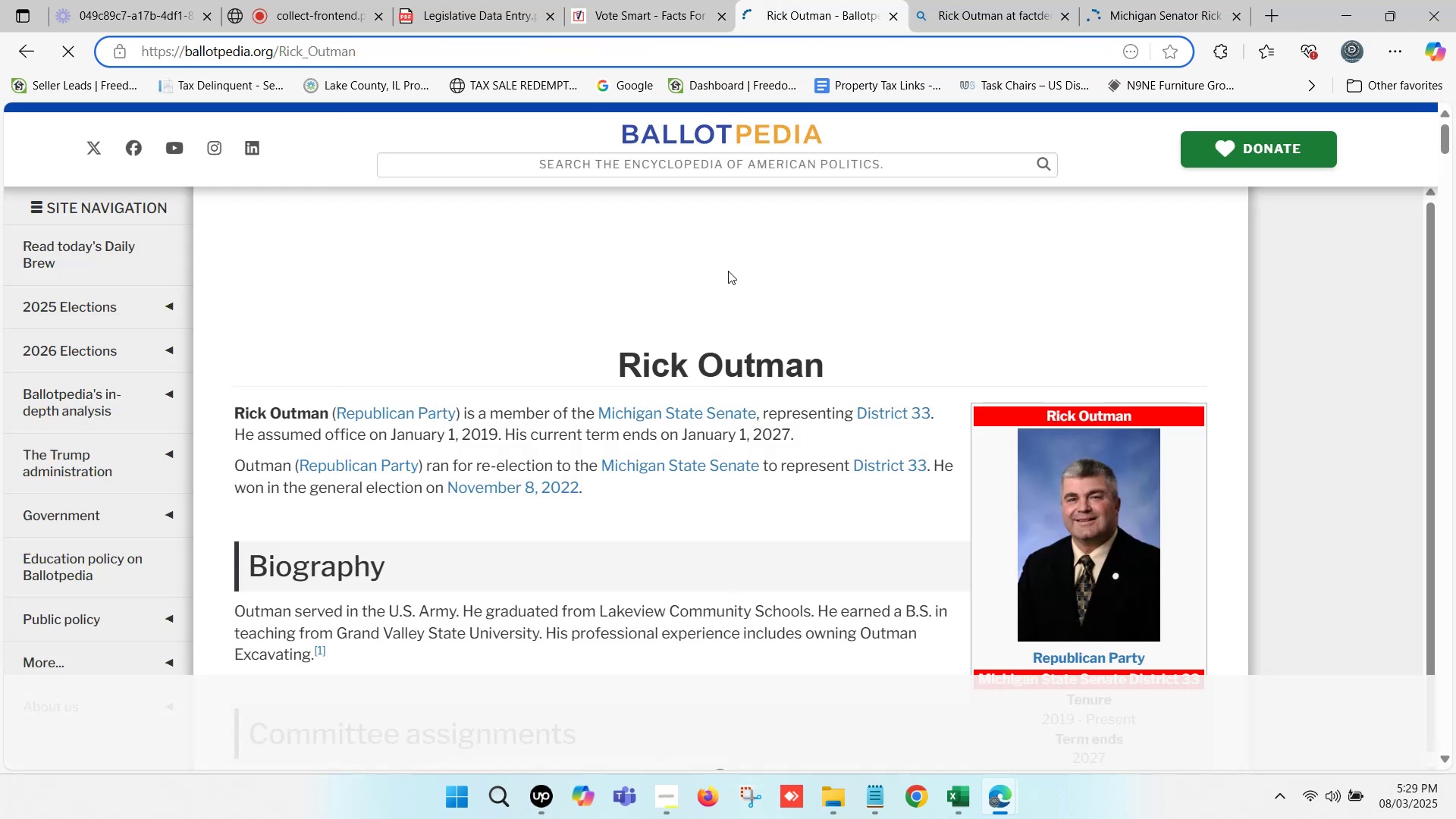 
scroll: coordinate [812, 325], scroll_direction: up, amount: 1.0
 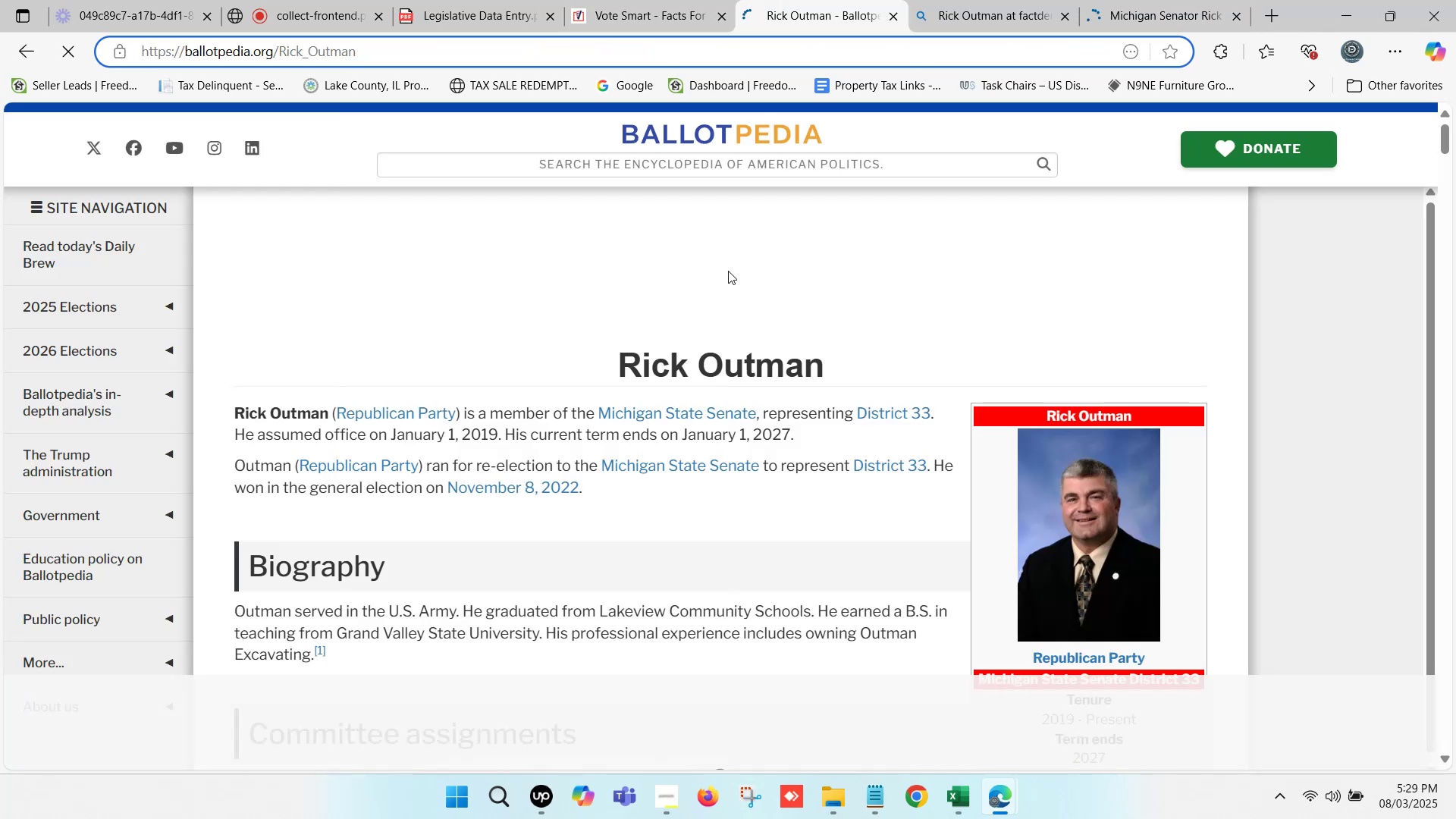 
key(Control+ControlLeft)
 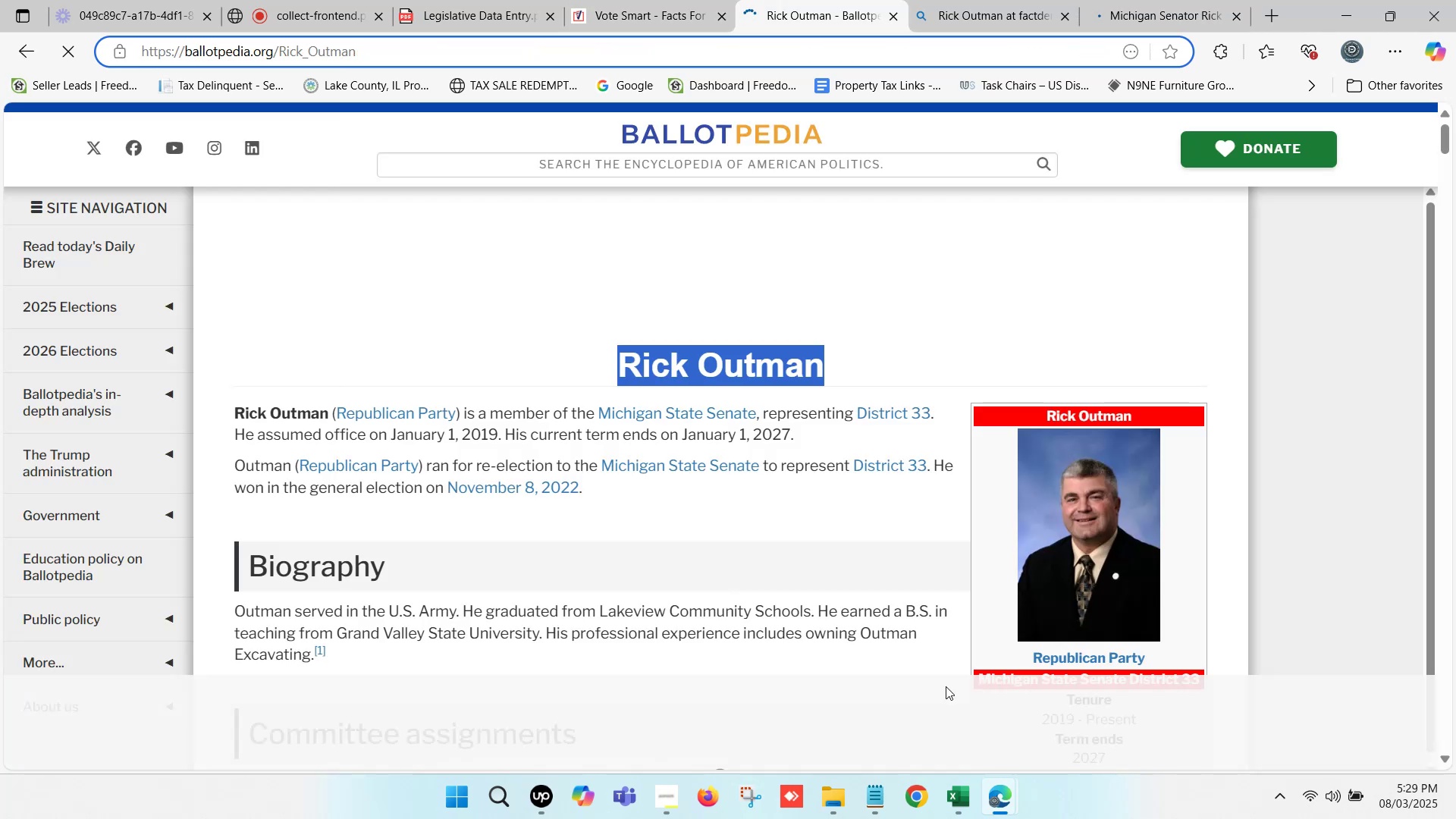 
key(Control+C)
 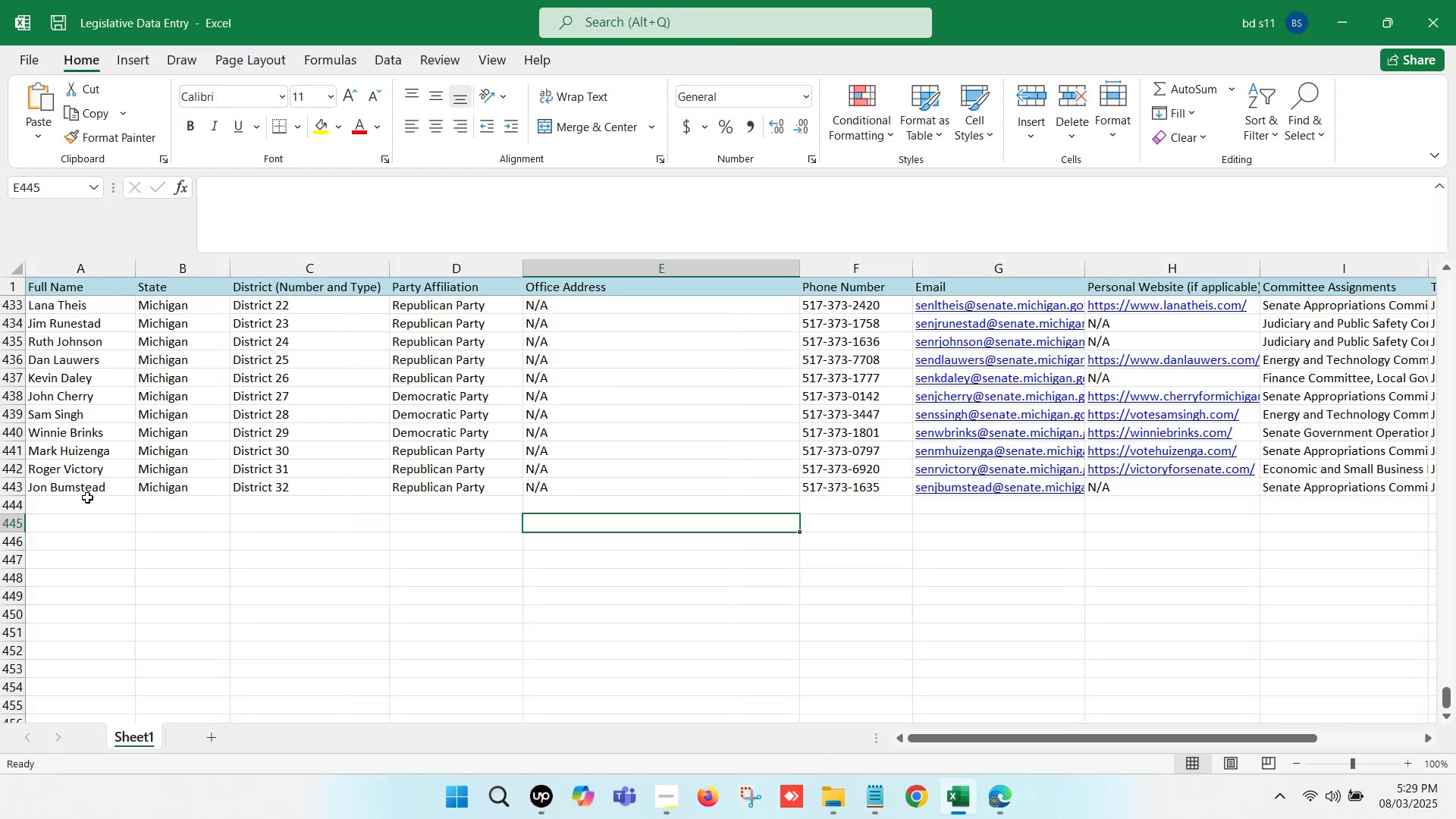 
double_click([83, 498])
 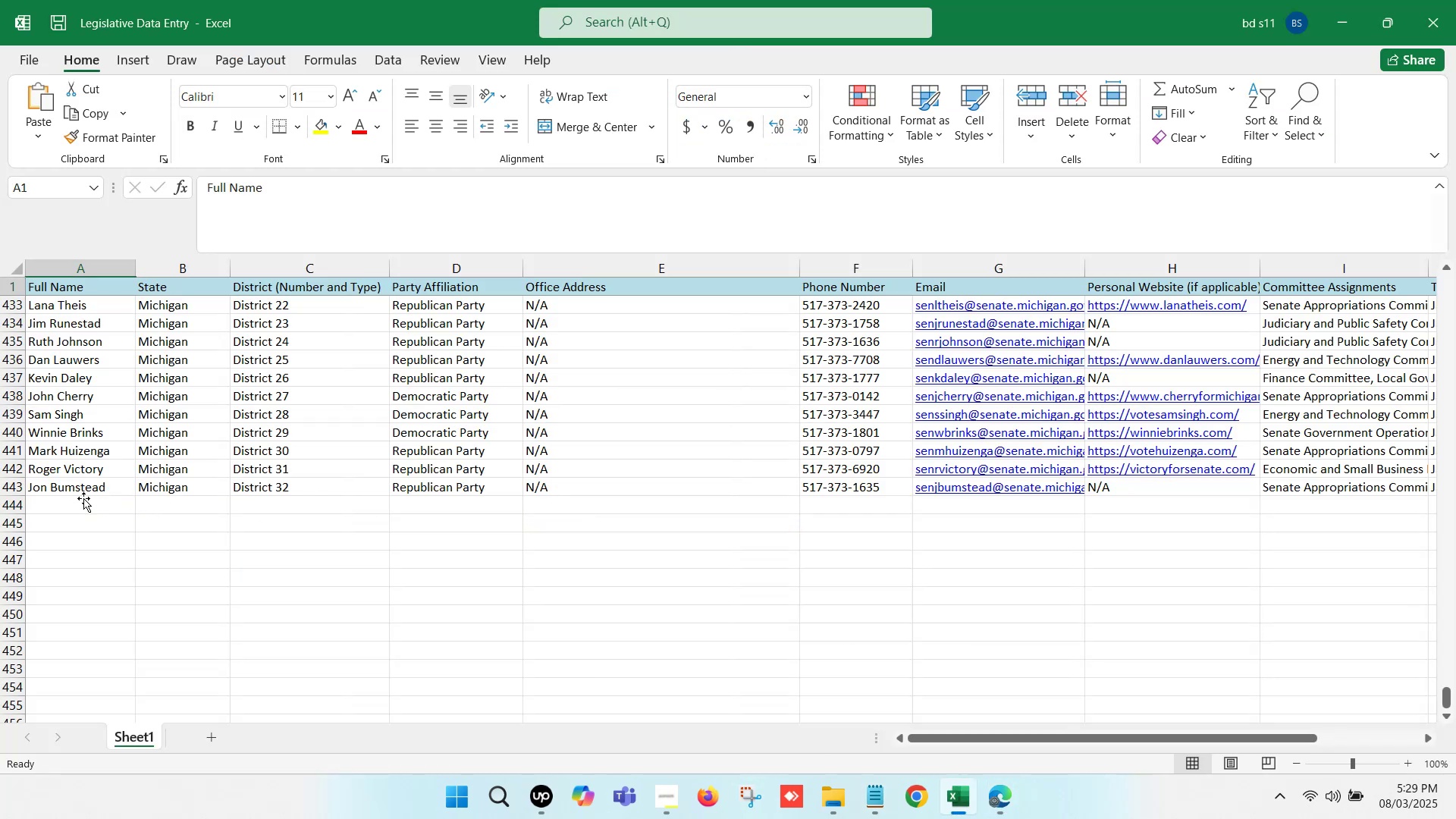 
key(Control+ControlLeft)
 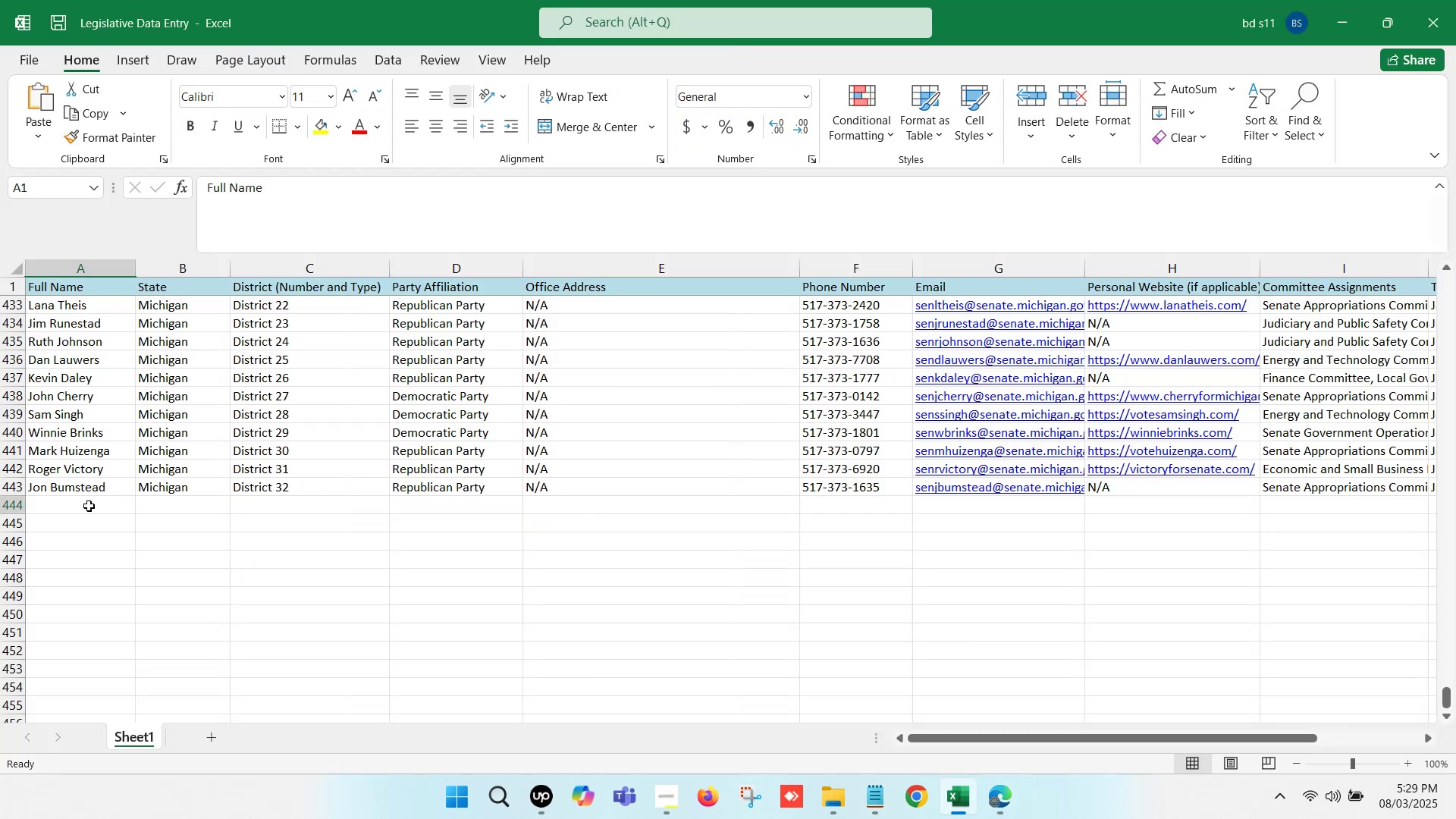 
double_click([89, 506])
 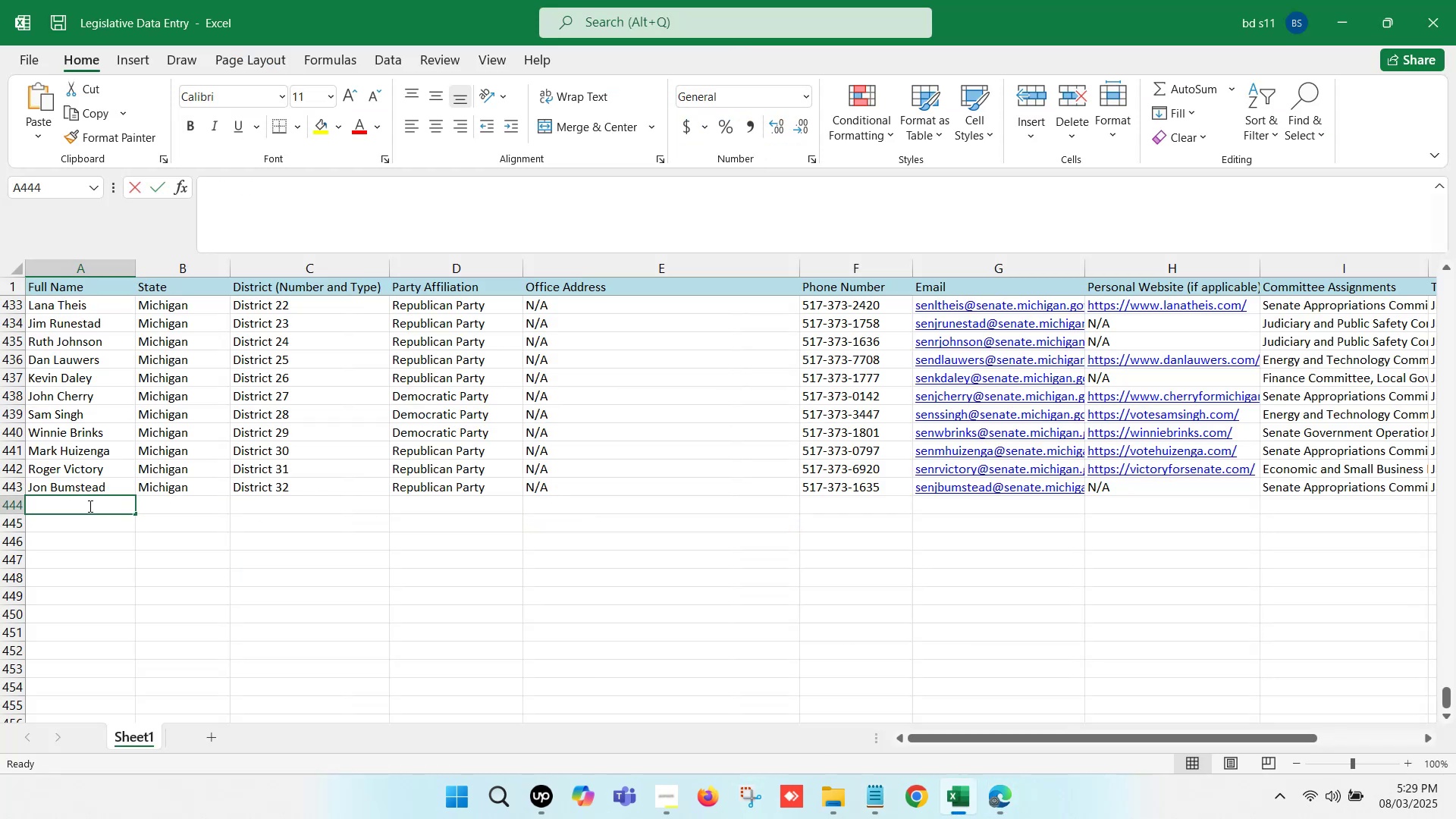 
key(Control+ControlLeft)
 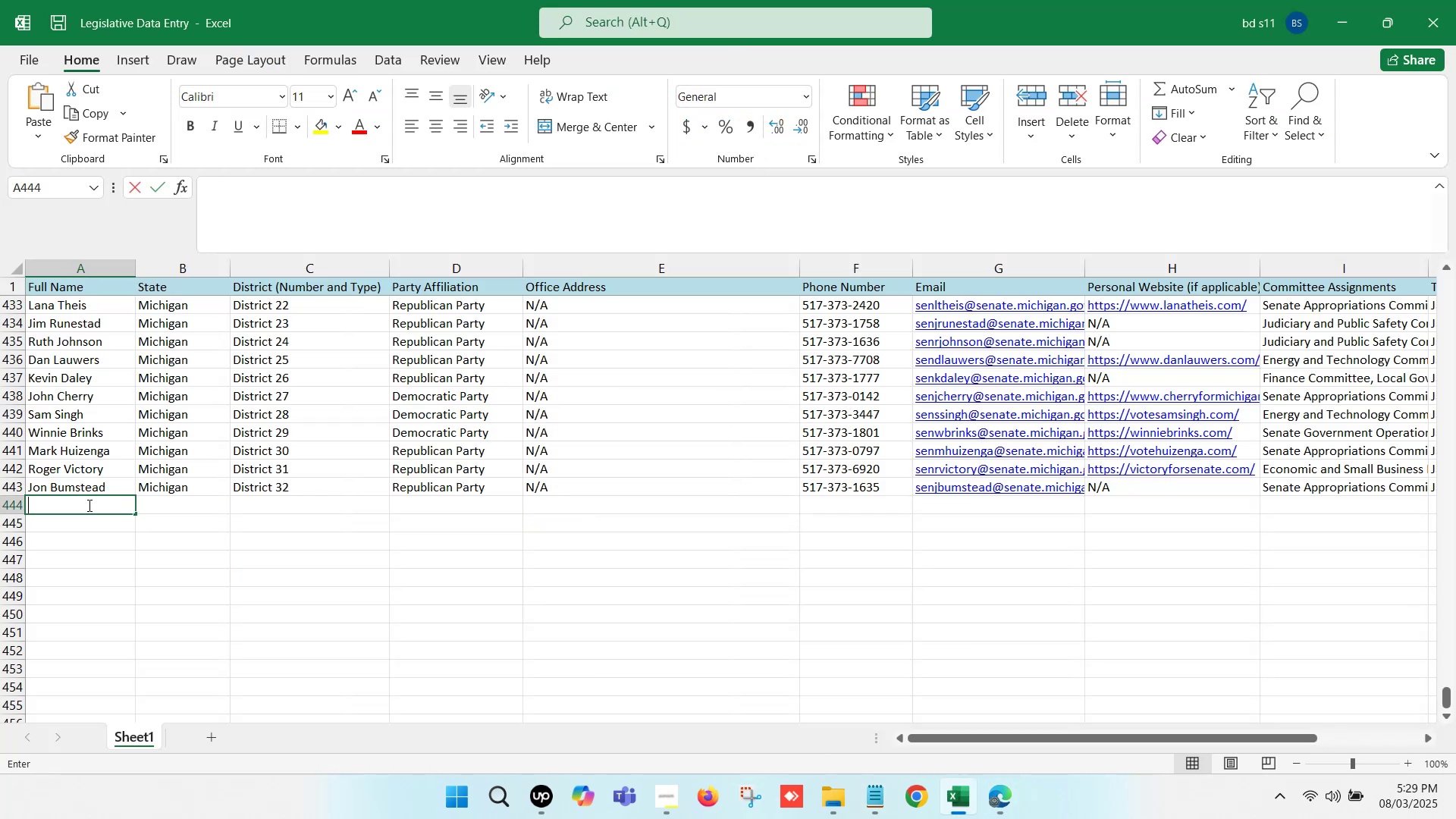 
key(Control+V)
 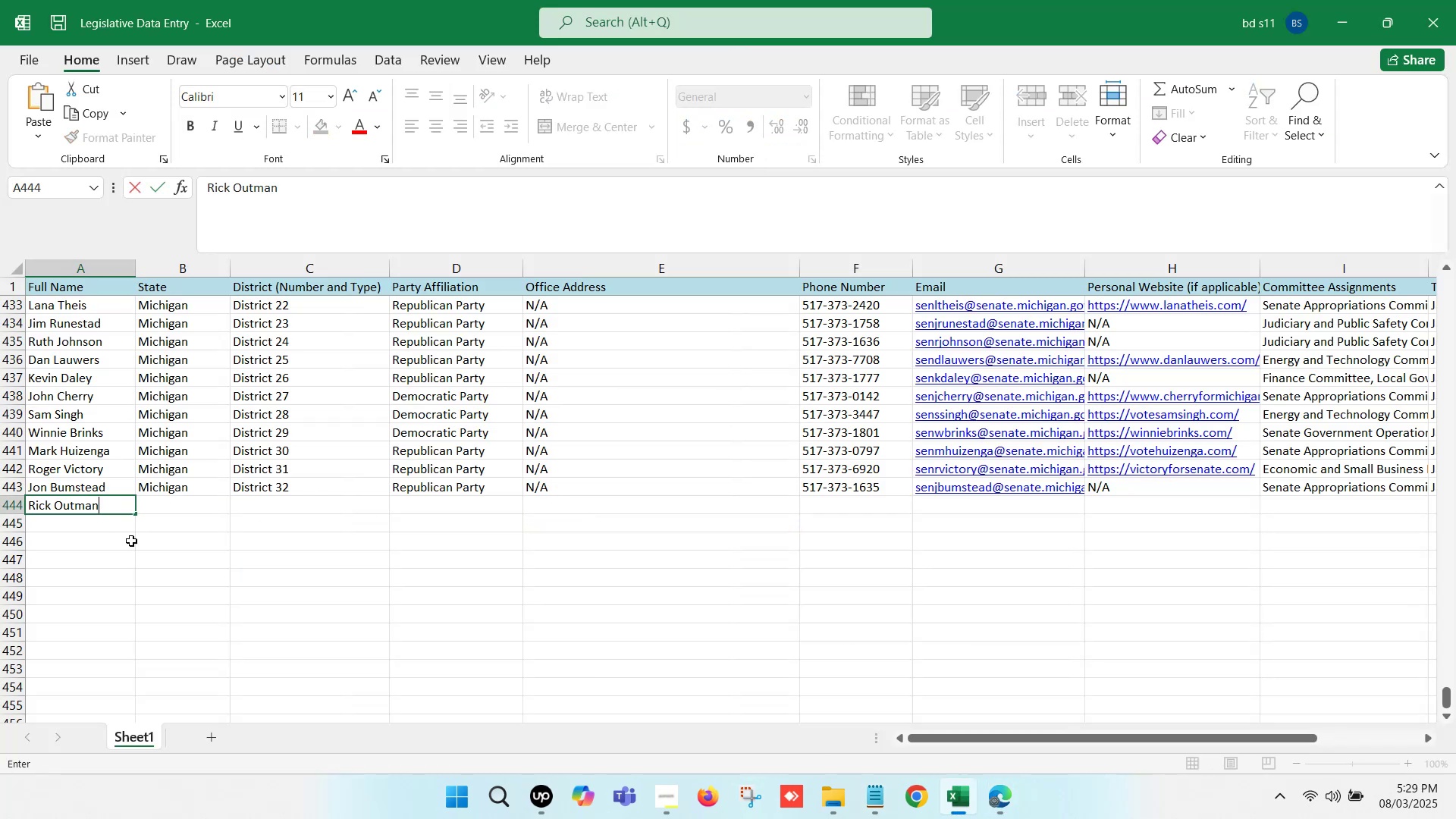 
left_click([131, 541])
 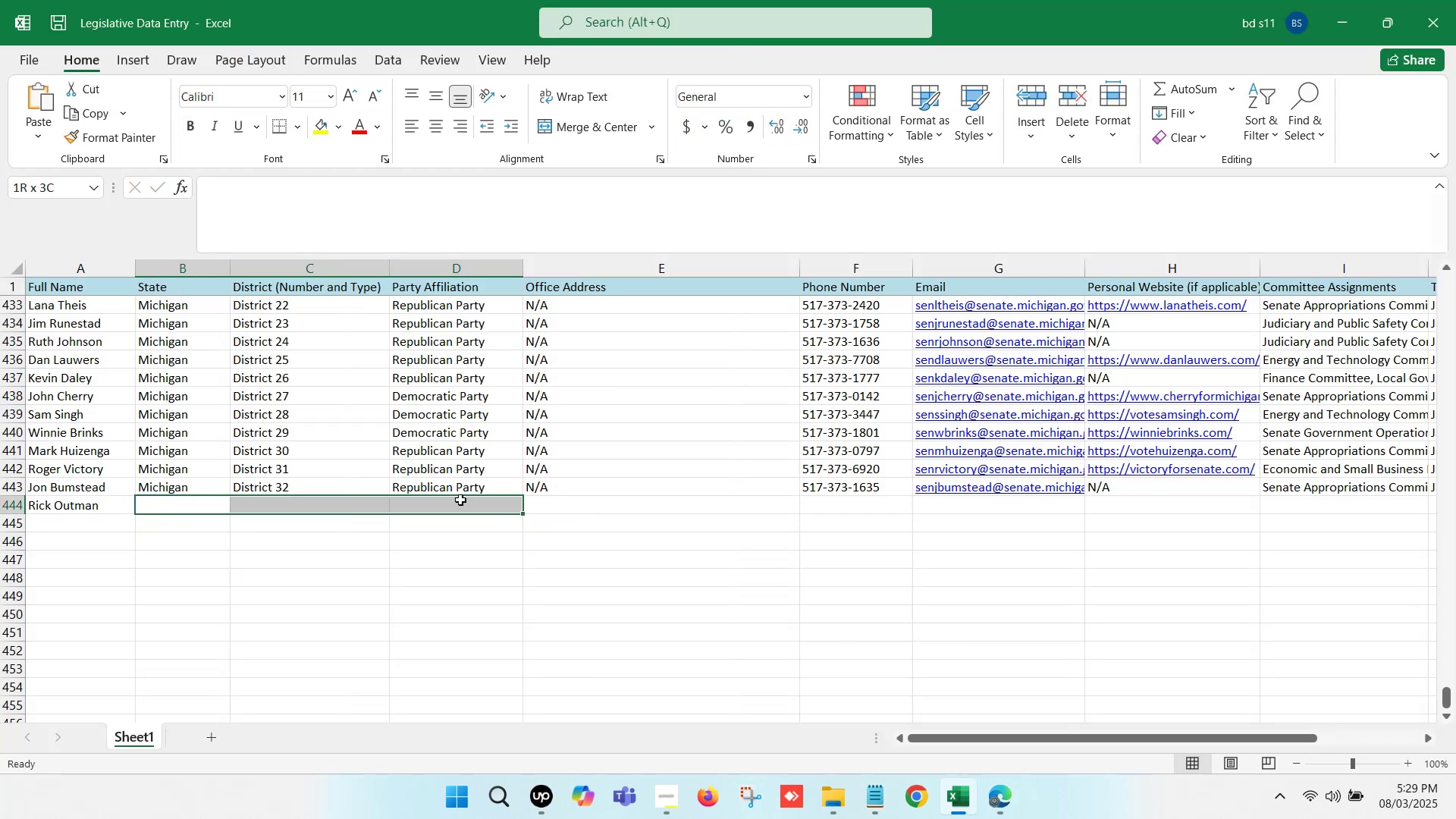 
key(Control+D)
 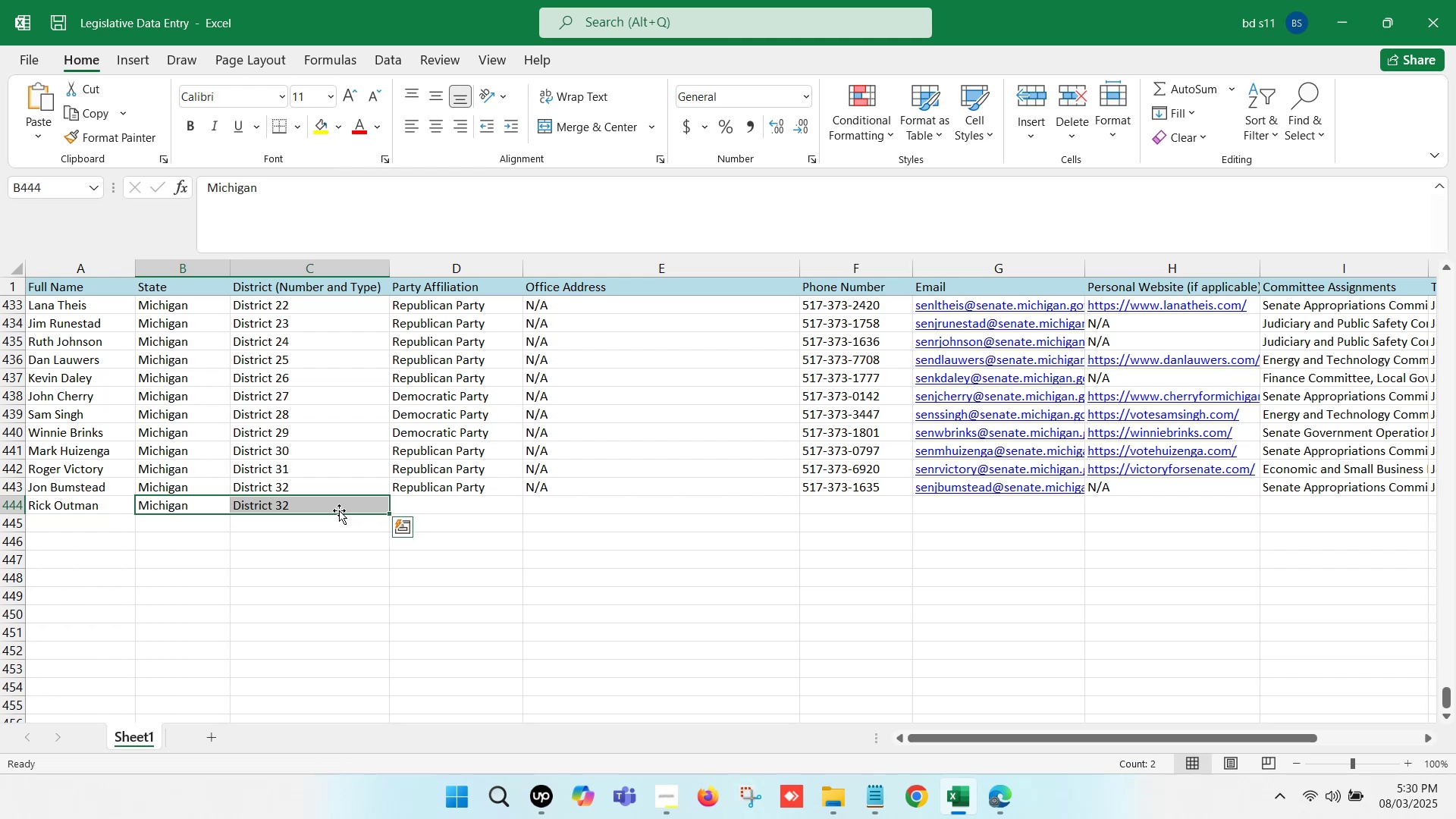 
left_click([339, 510])
 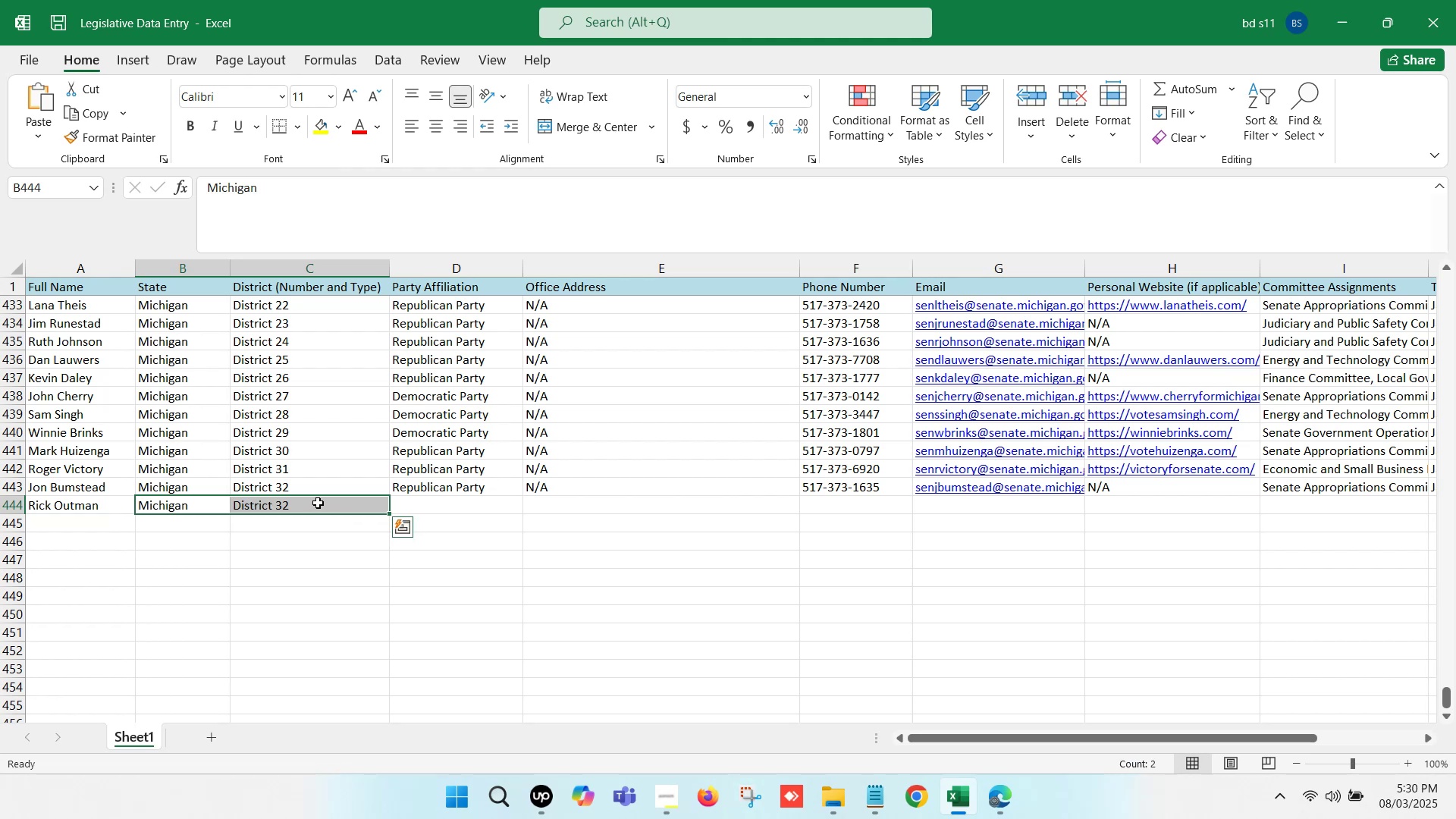 
double_click([318, 503])
 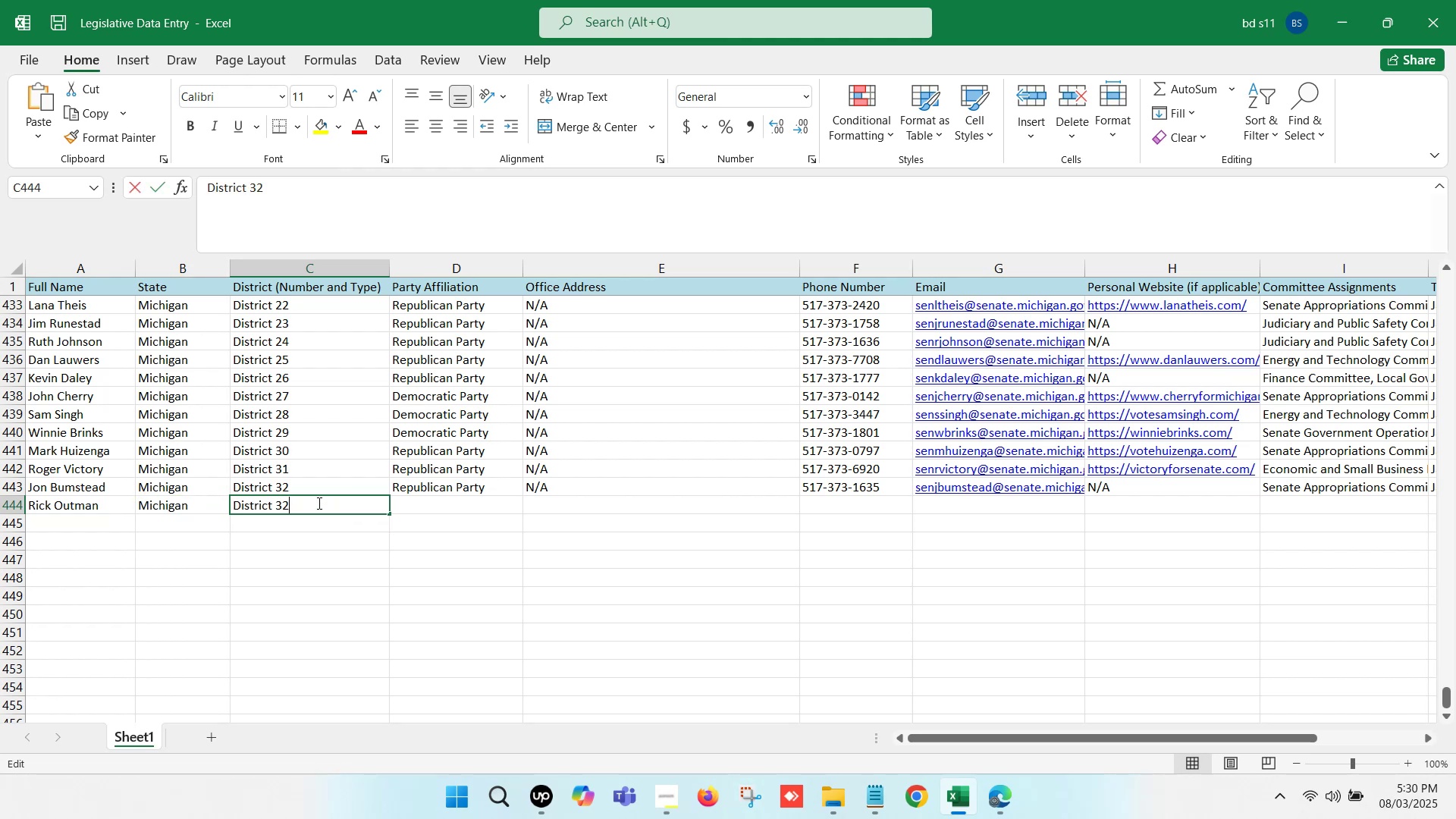 
key(Backspace)
 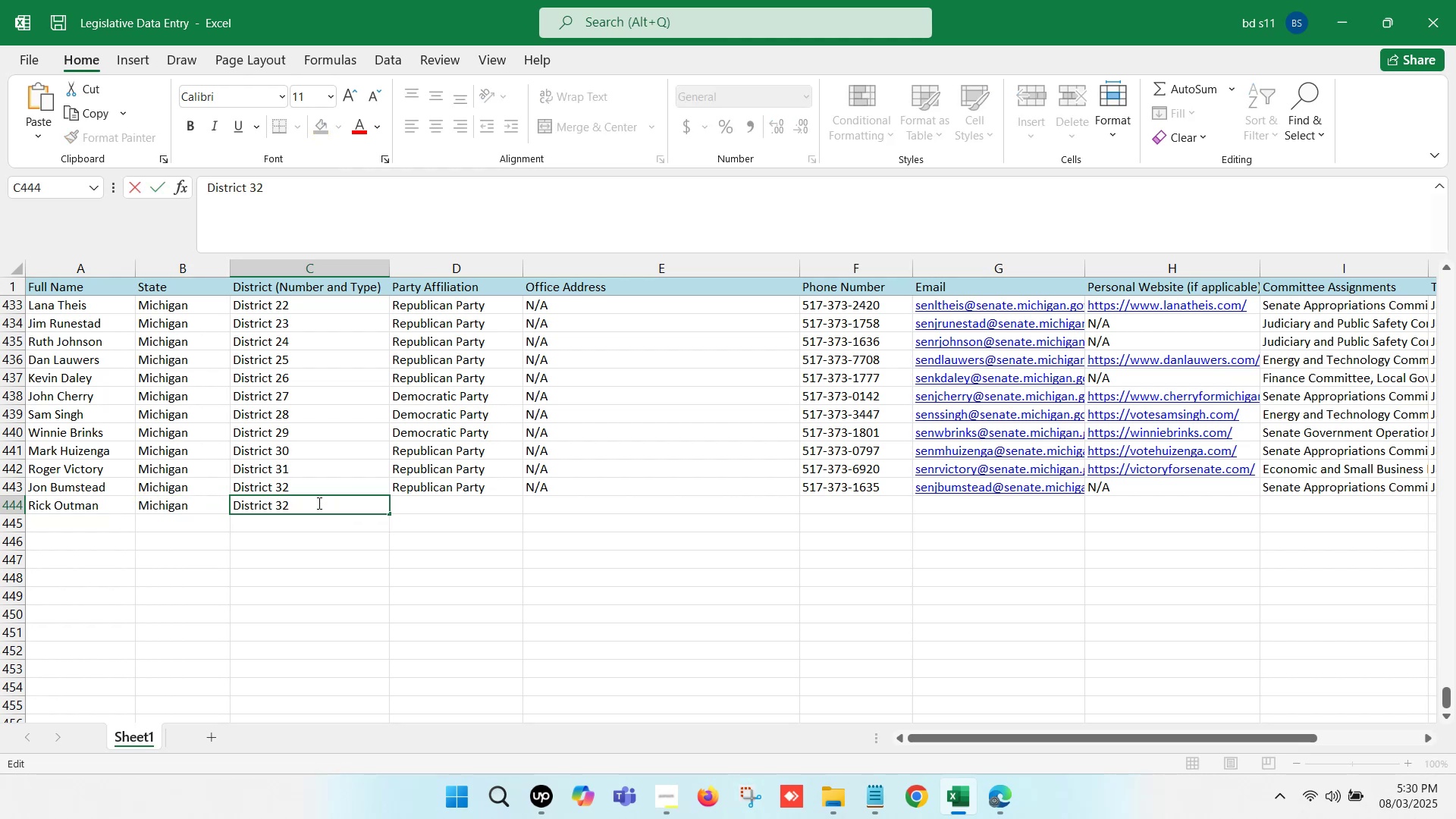 
key(3)
 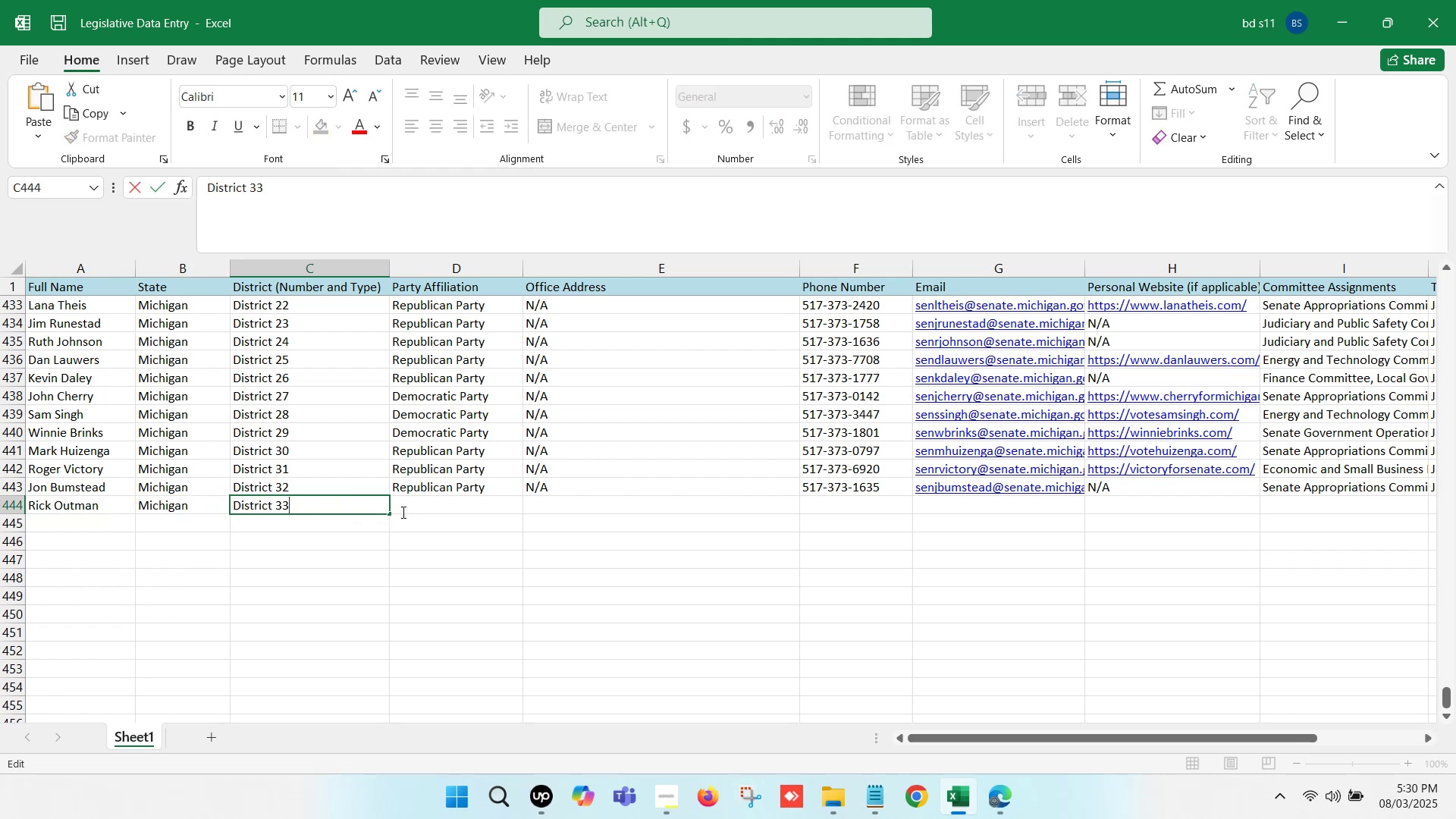 
left_click([458, 514])
 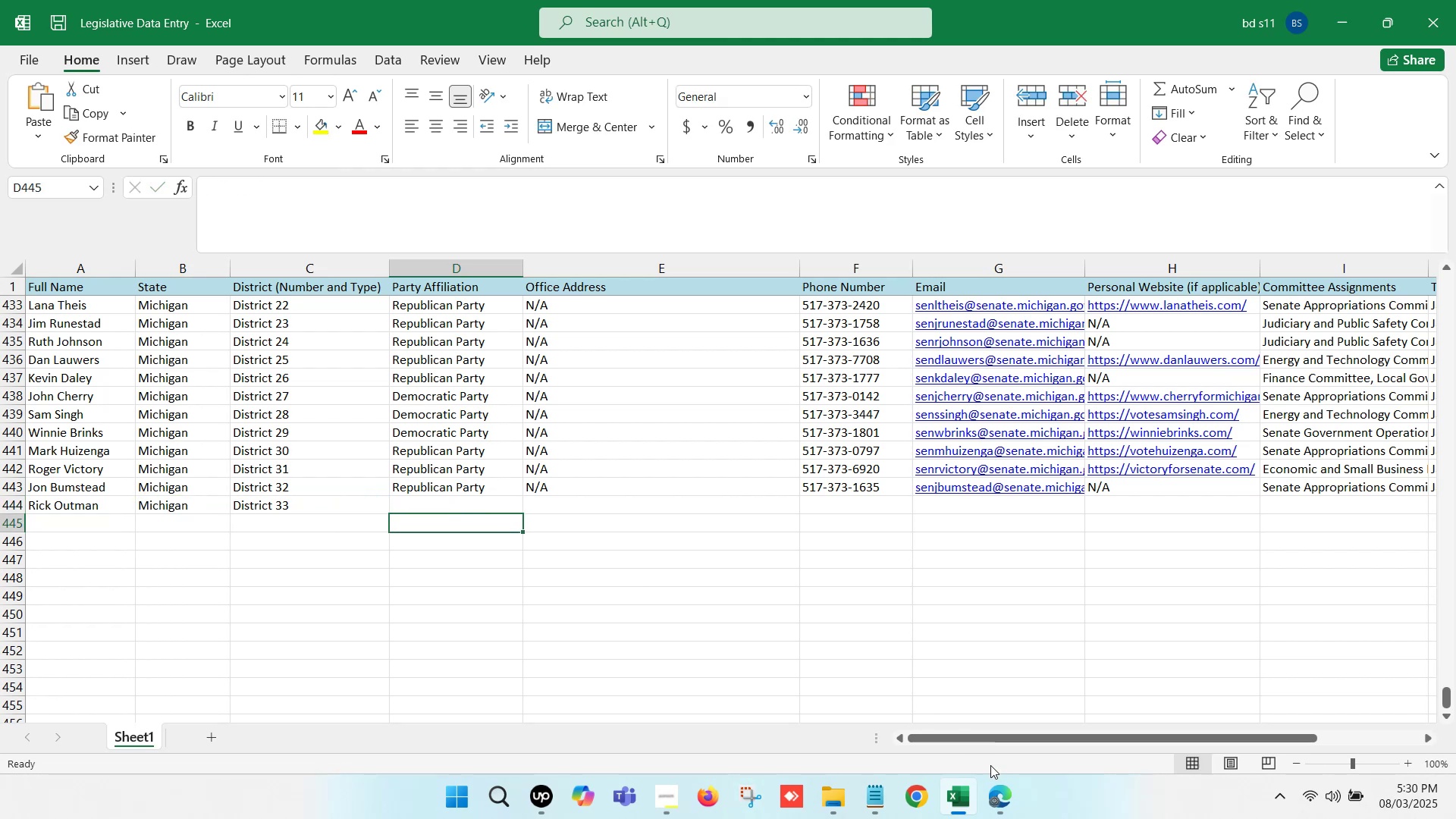 
left_click([995, 783])
 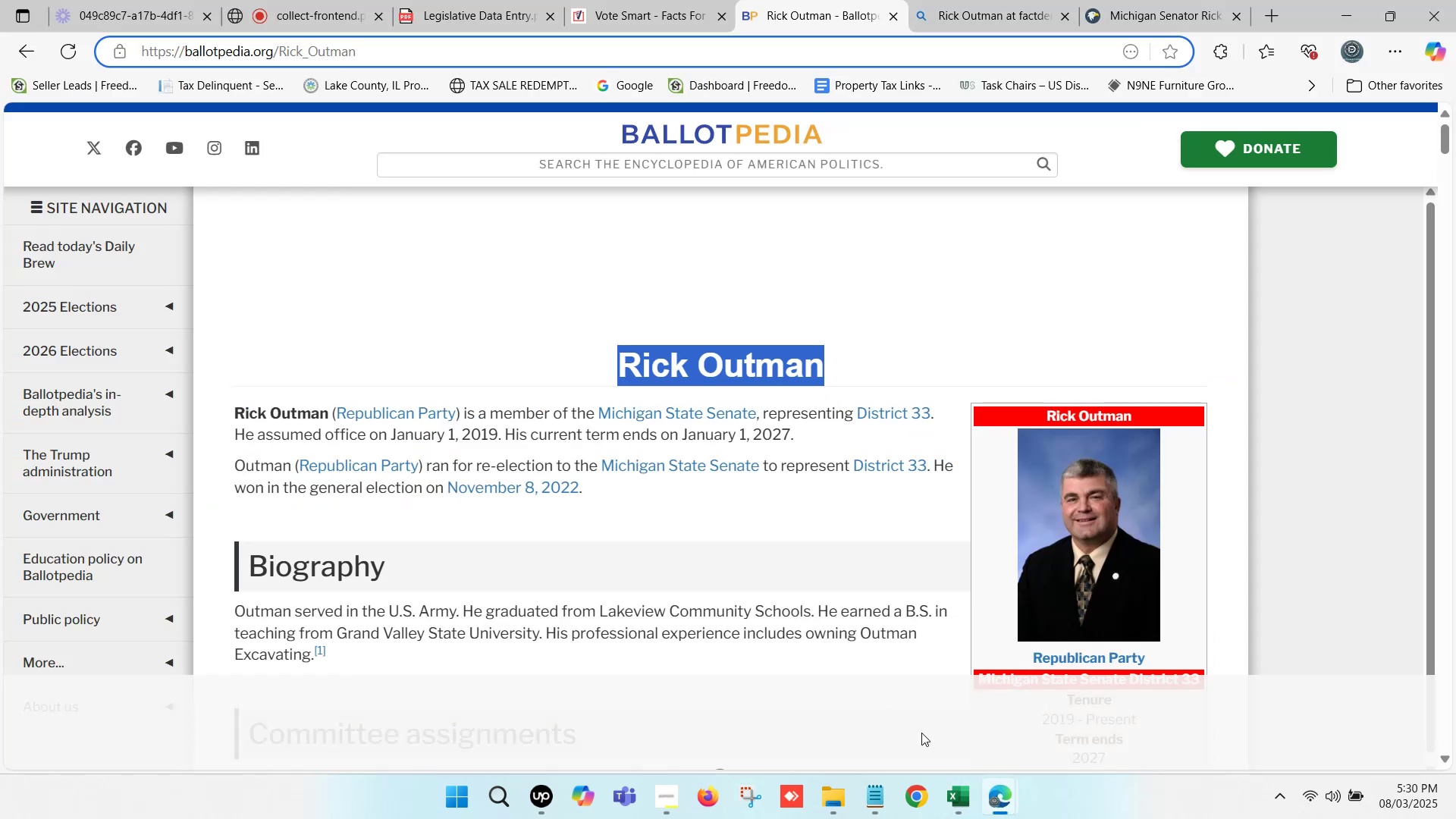 
left_click([951, 789])
 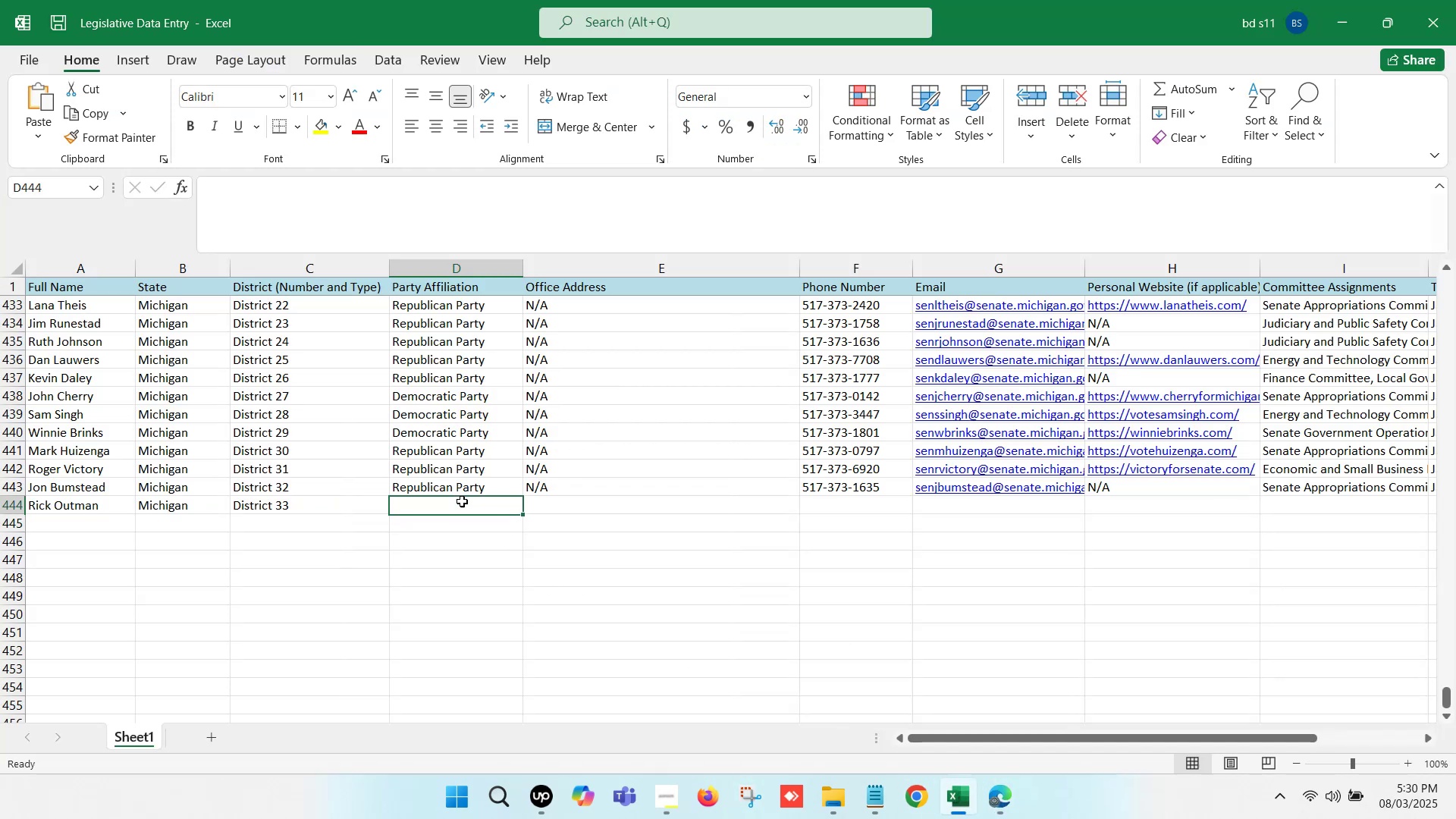 
key(Control+D)
 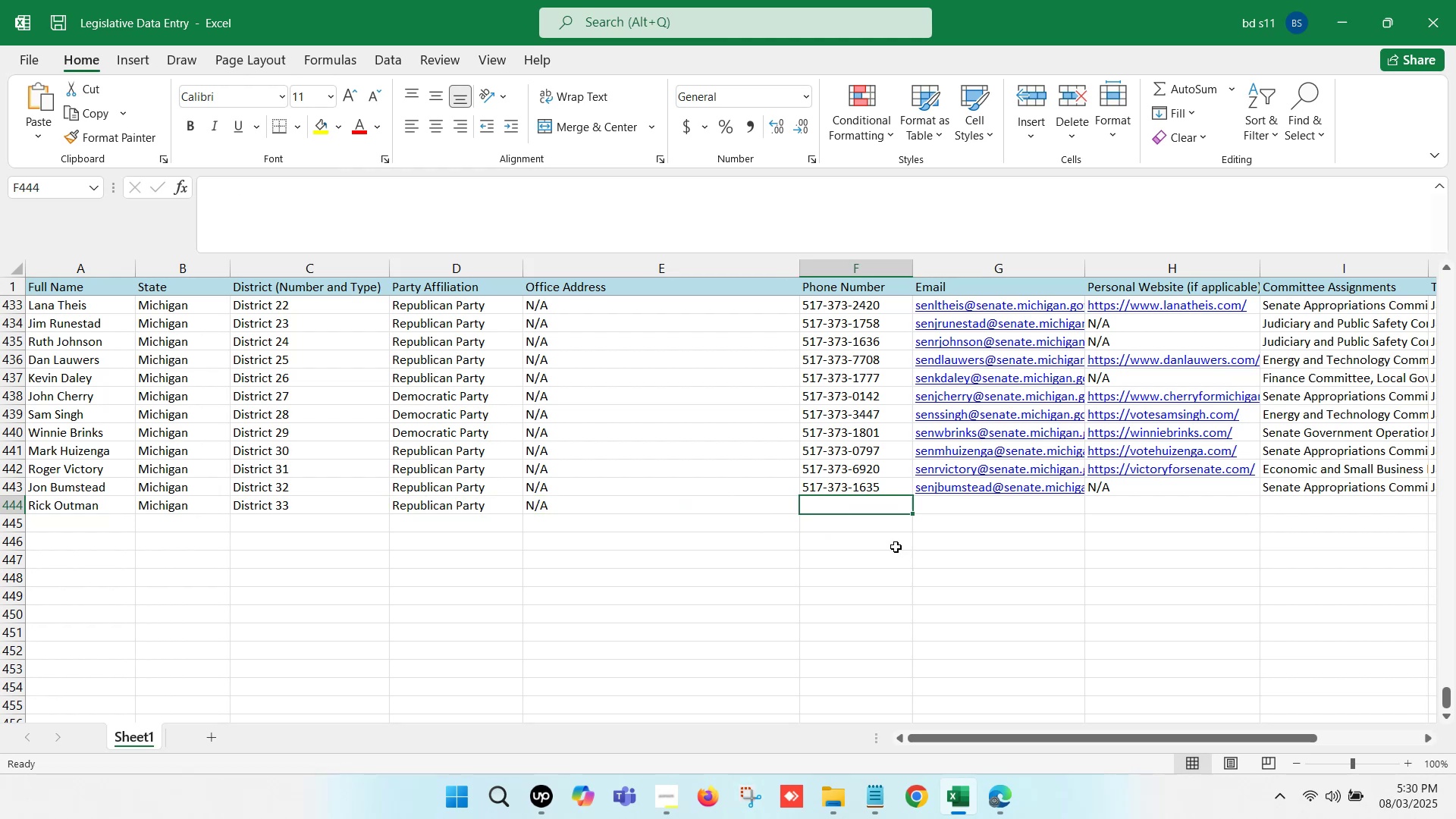 
left_click([992, 784])
 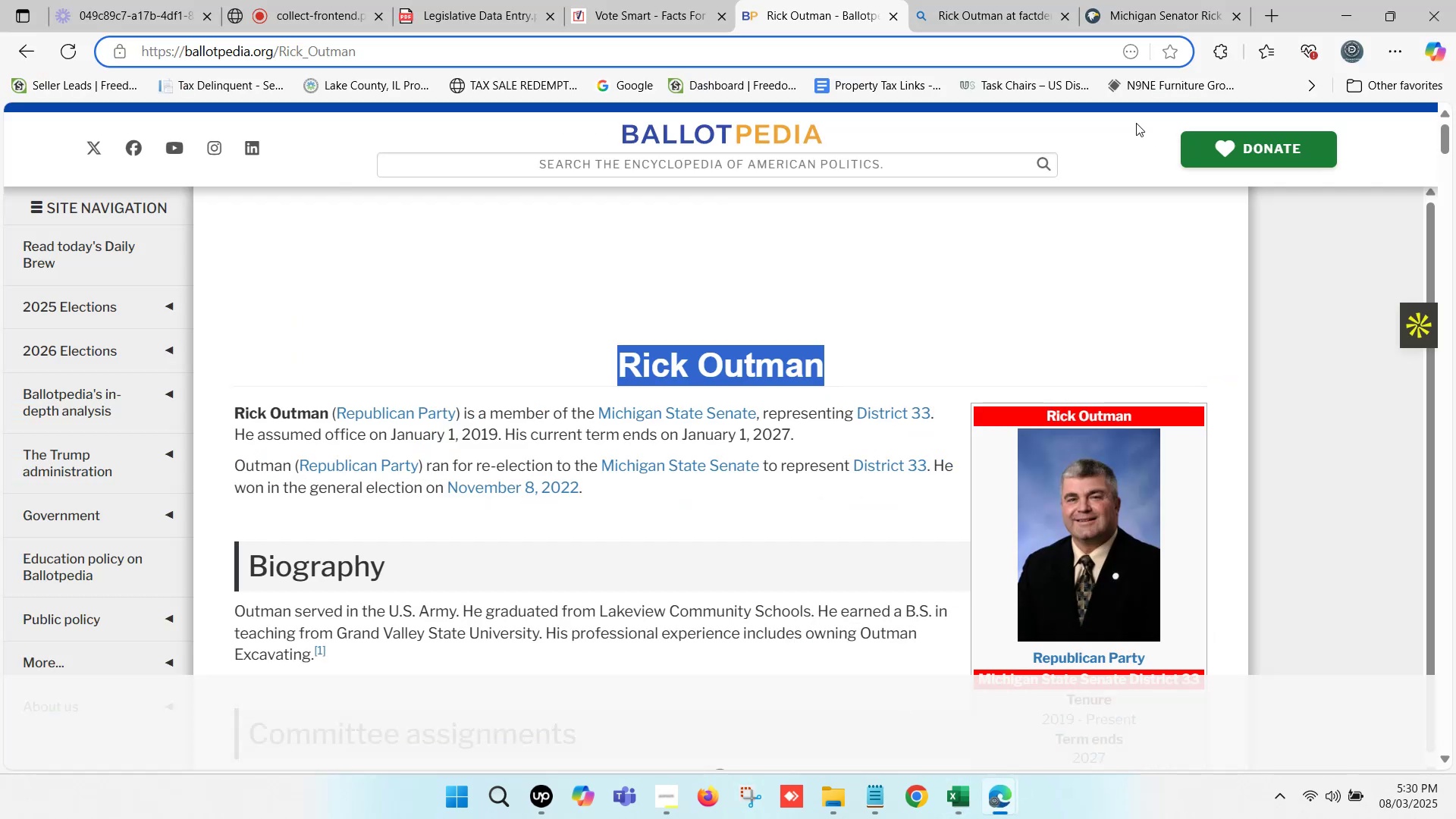 
left_click([1156, 0])
 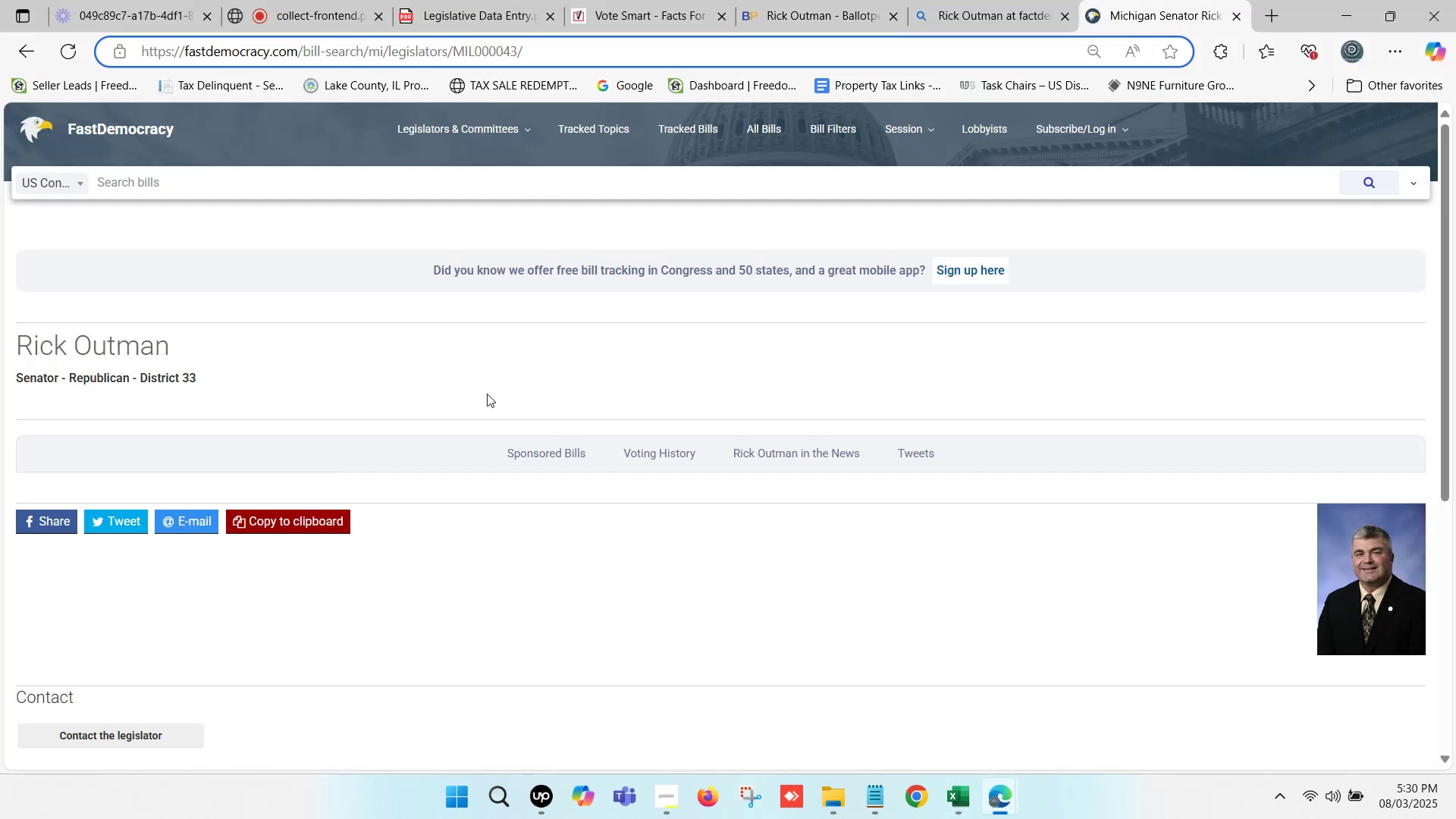 
scroll: coordinate [300, 403], scroll_direction: down, amount: 4.0
 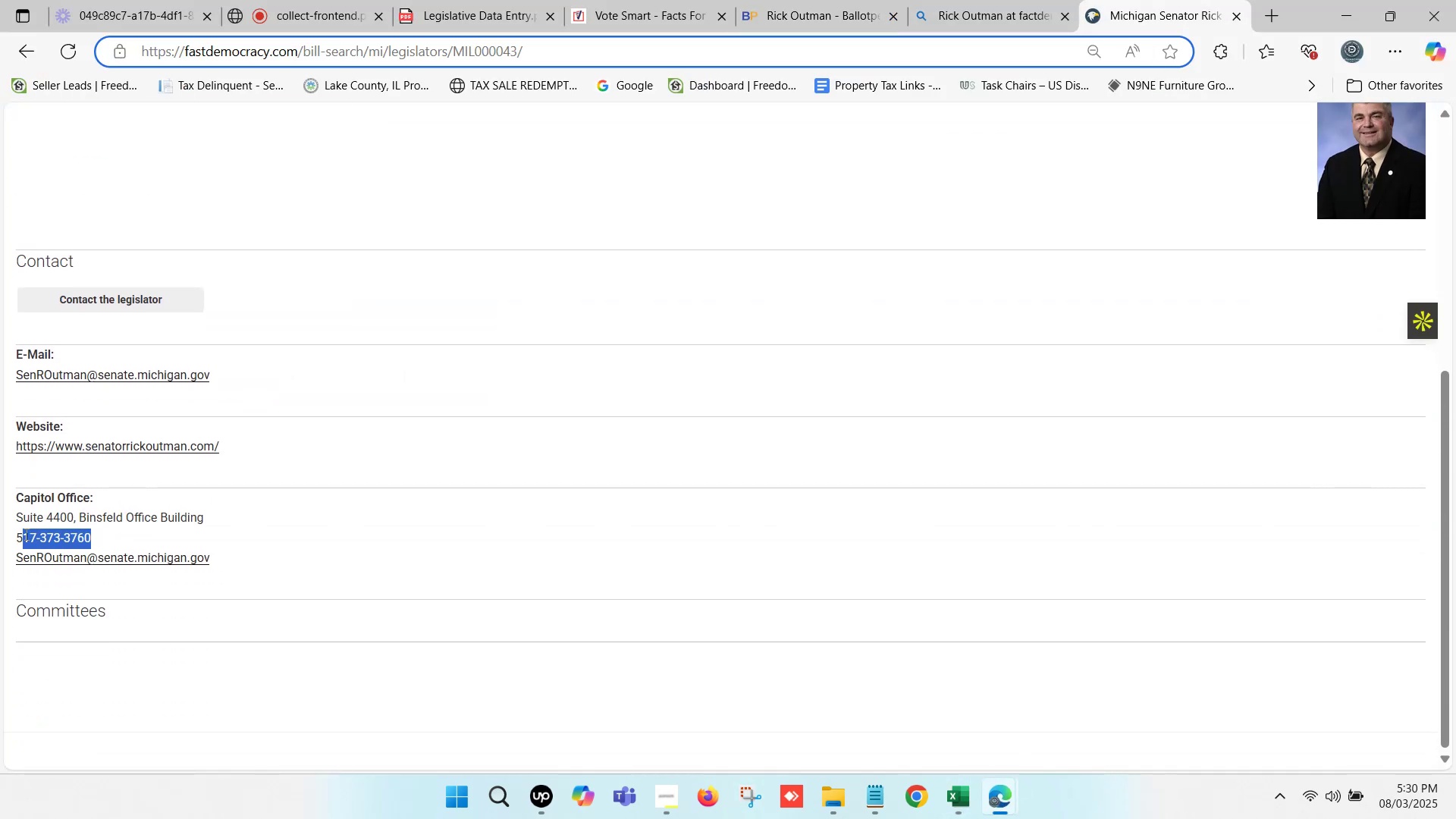 
key(Control+ControlLeft)
 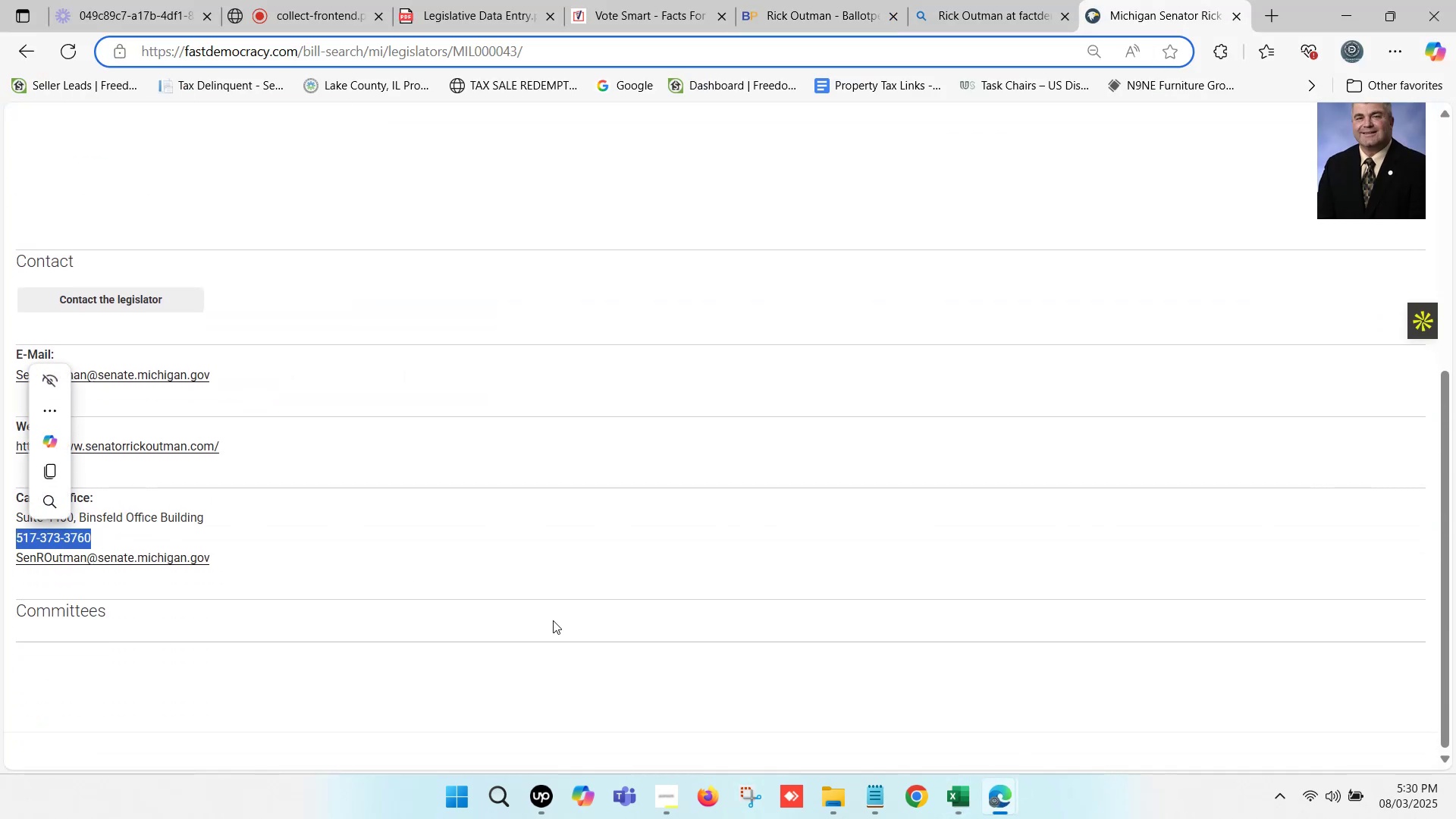 
key(Control+C)
 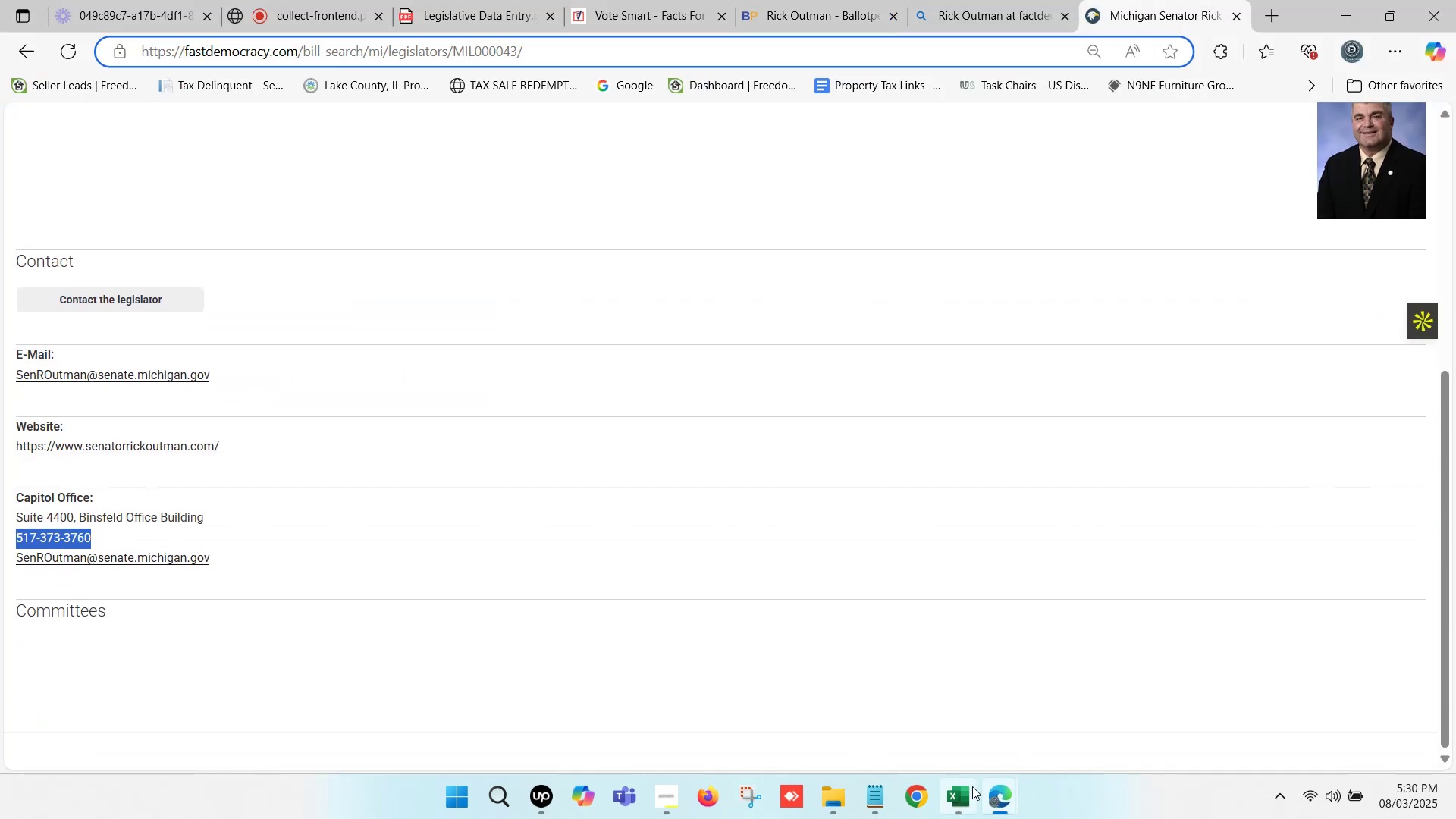 
left_click([972, 786])
 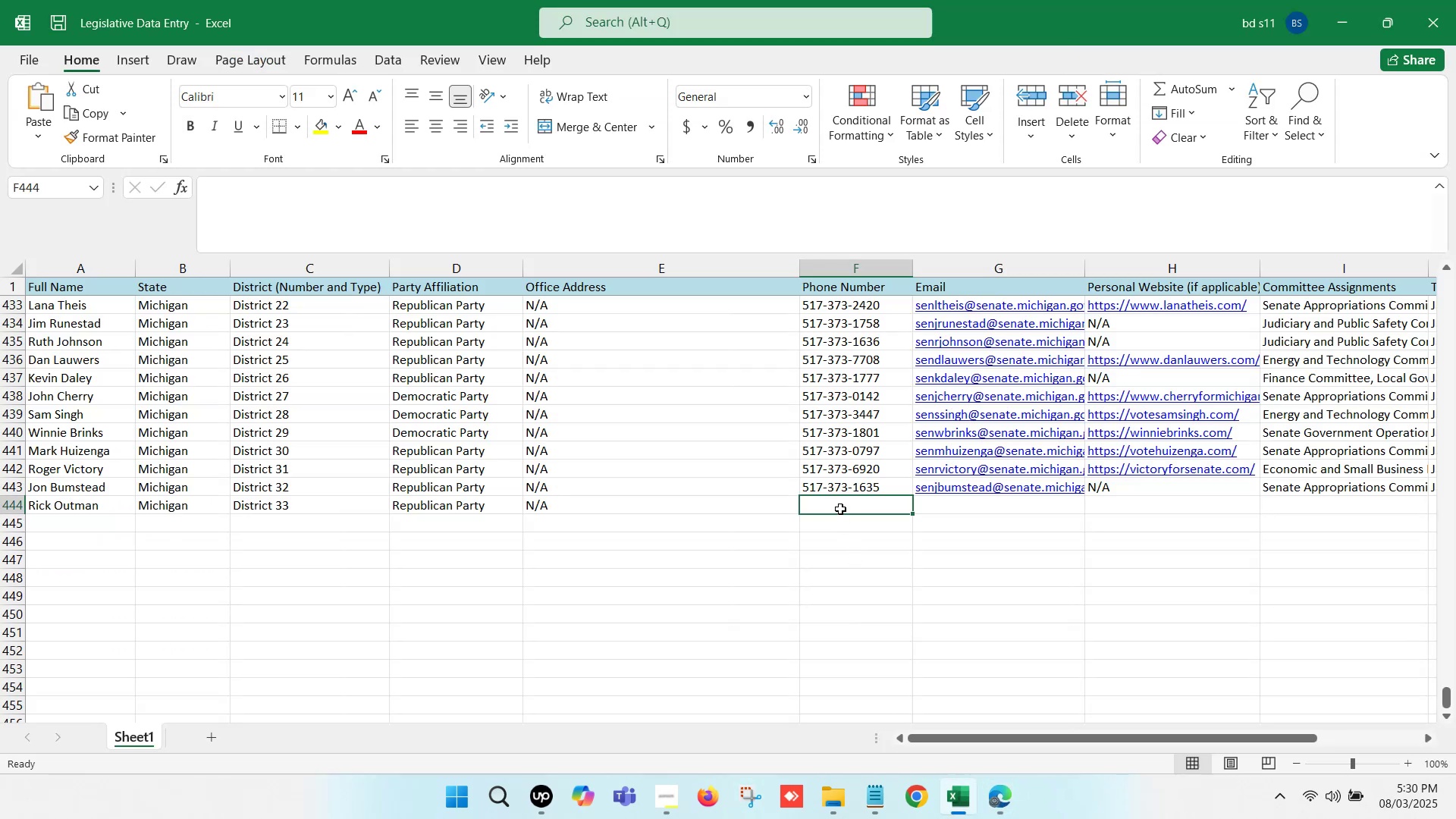 
double_click([840, 504])
 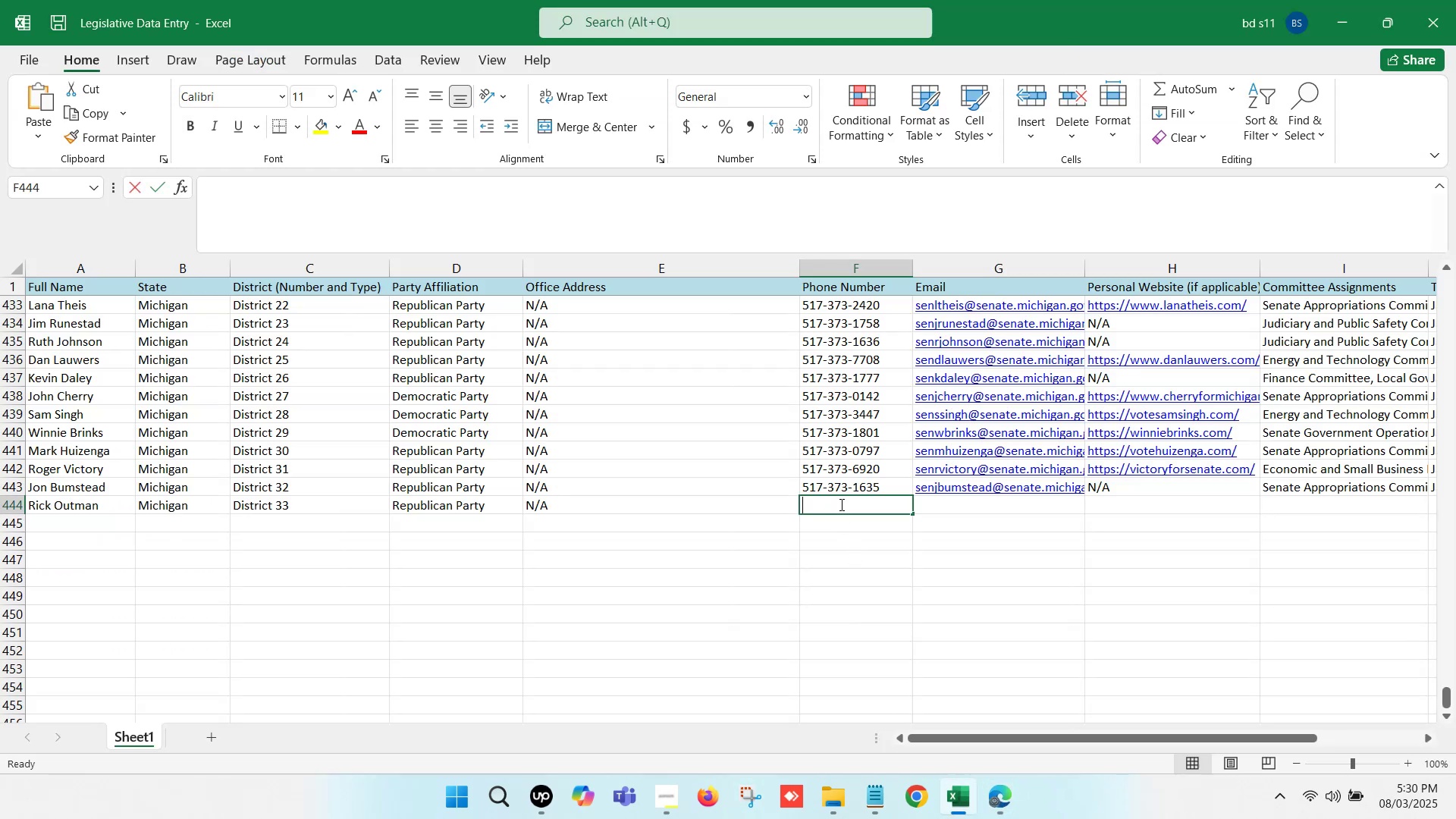 
key(Control+ControlLeft)
 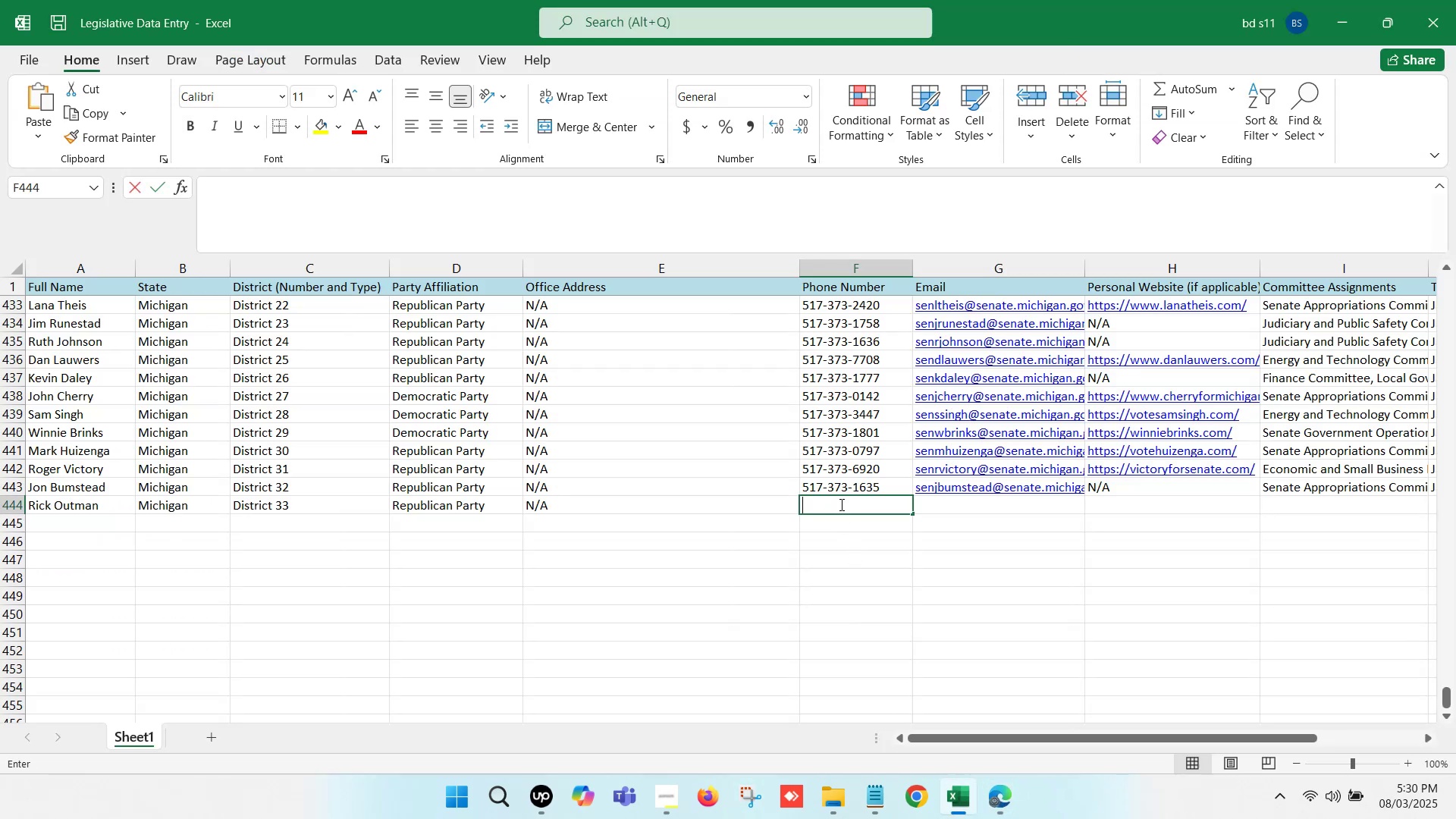 
key(Control+V)
 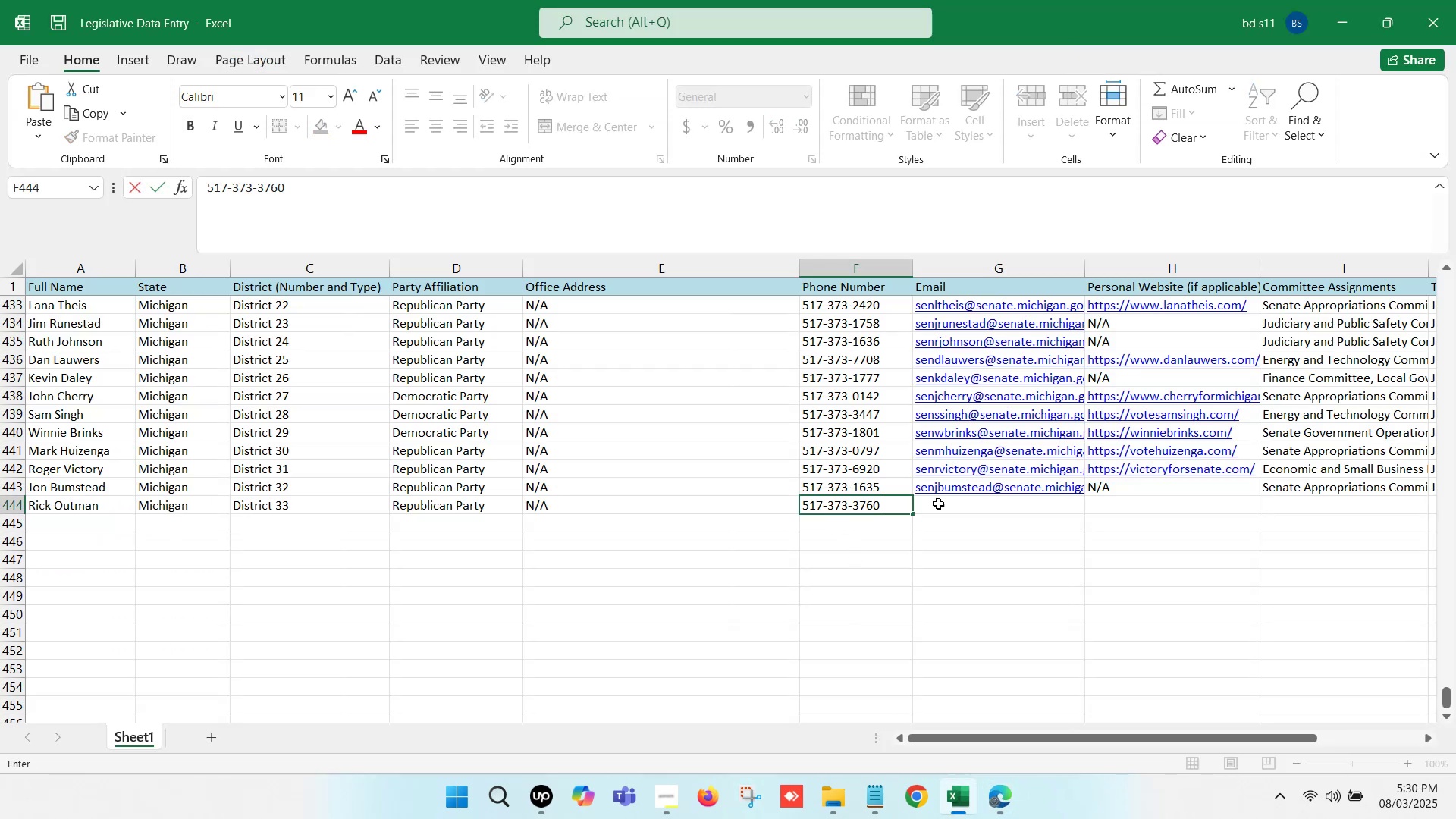 
left_click([946, 504])
 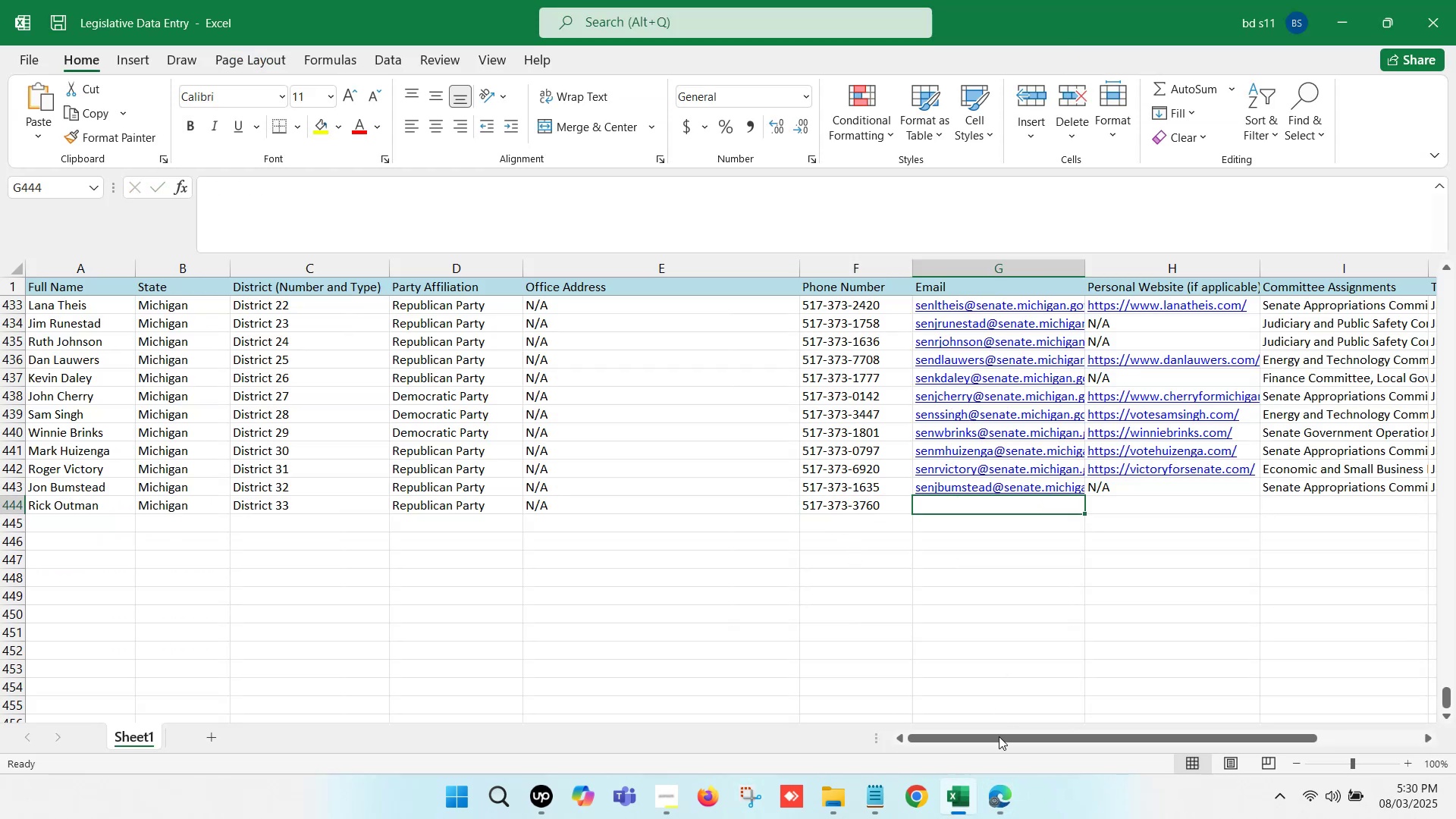 
left_click([999, 780])
 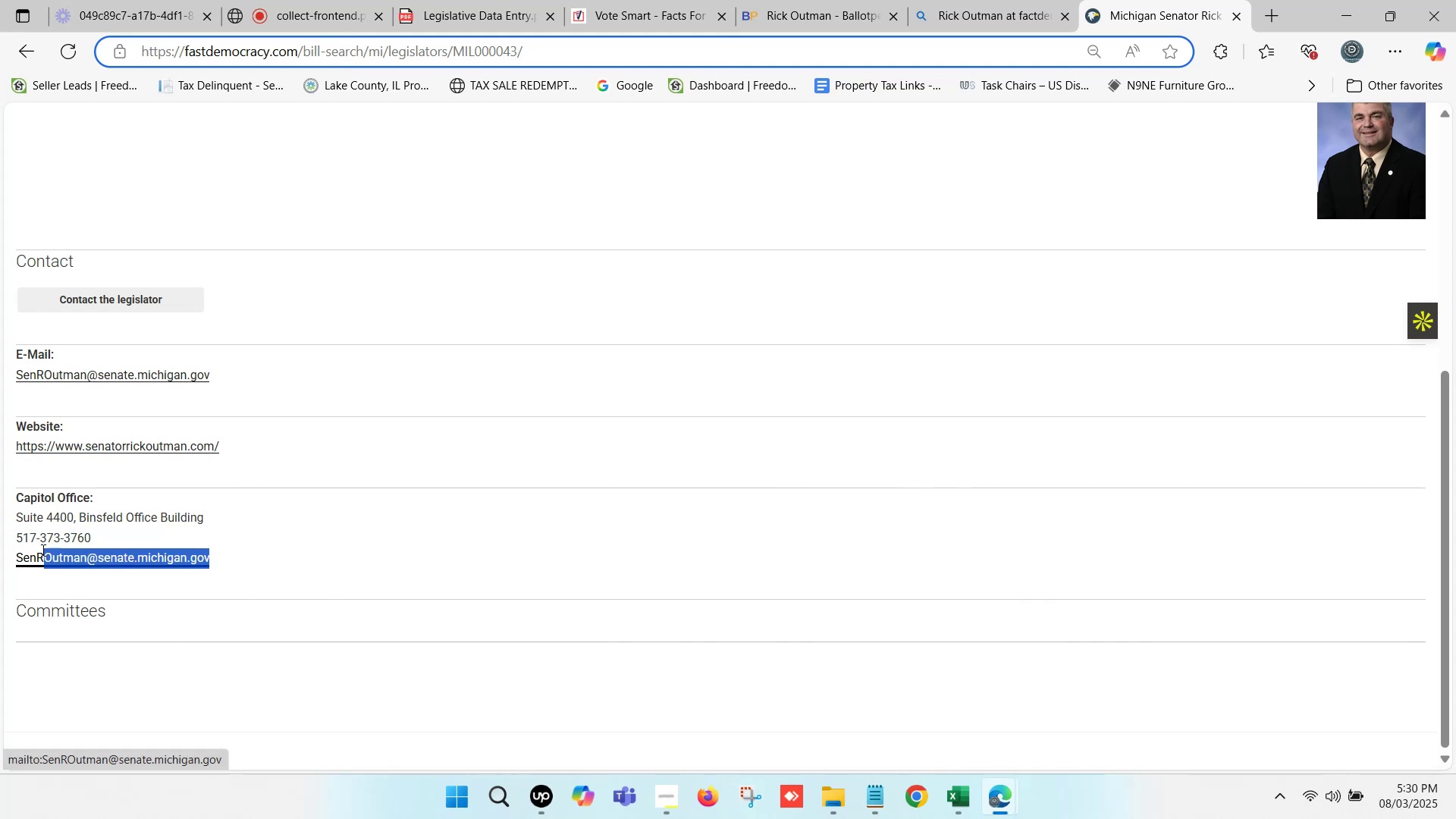 
key(Control+ControlLeft)
 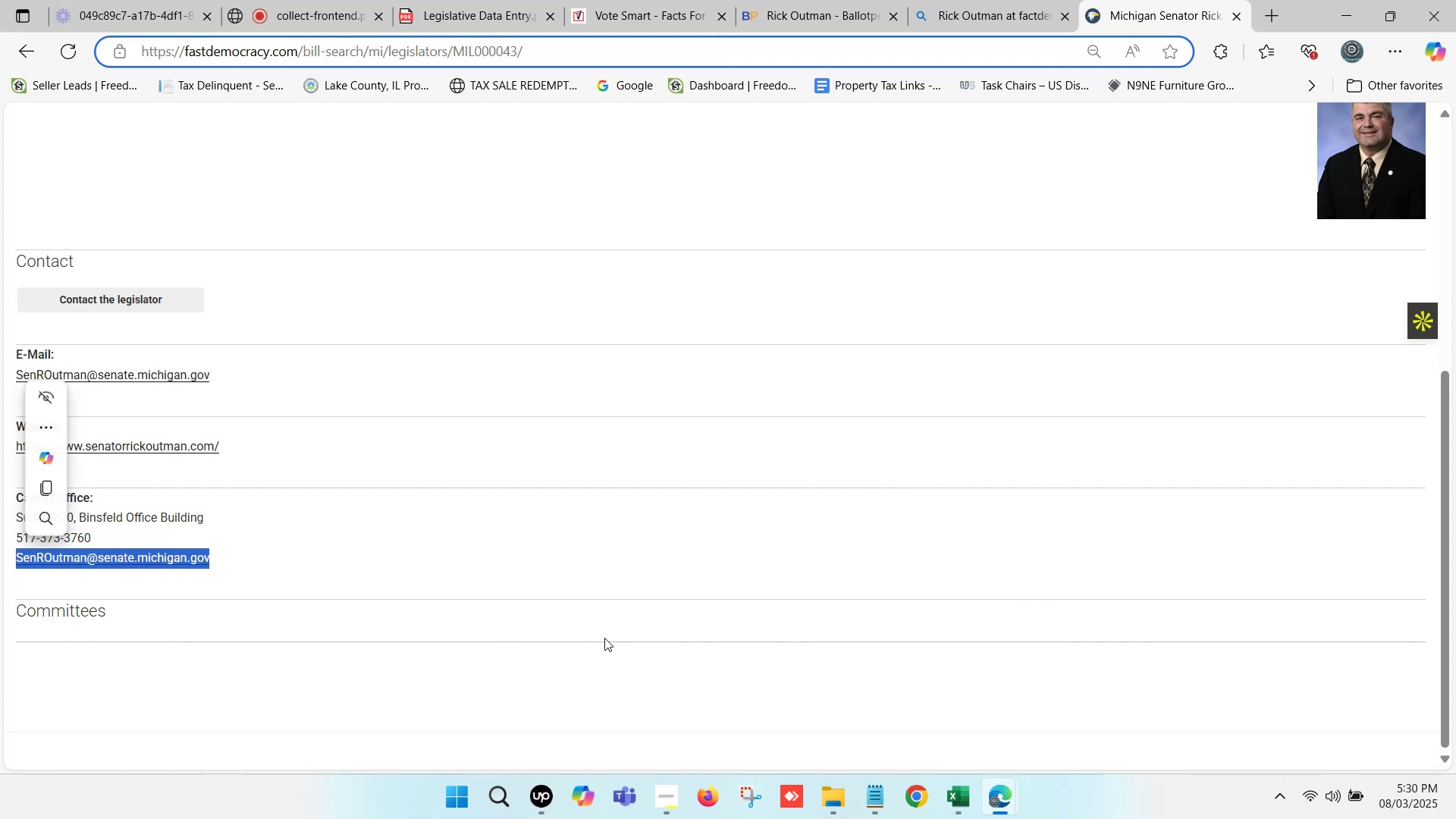 
key(Control+C)
 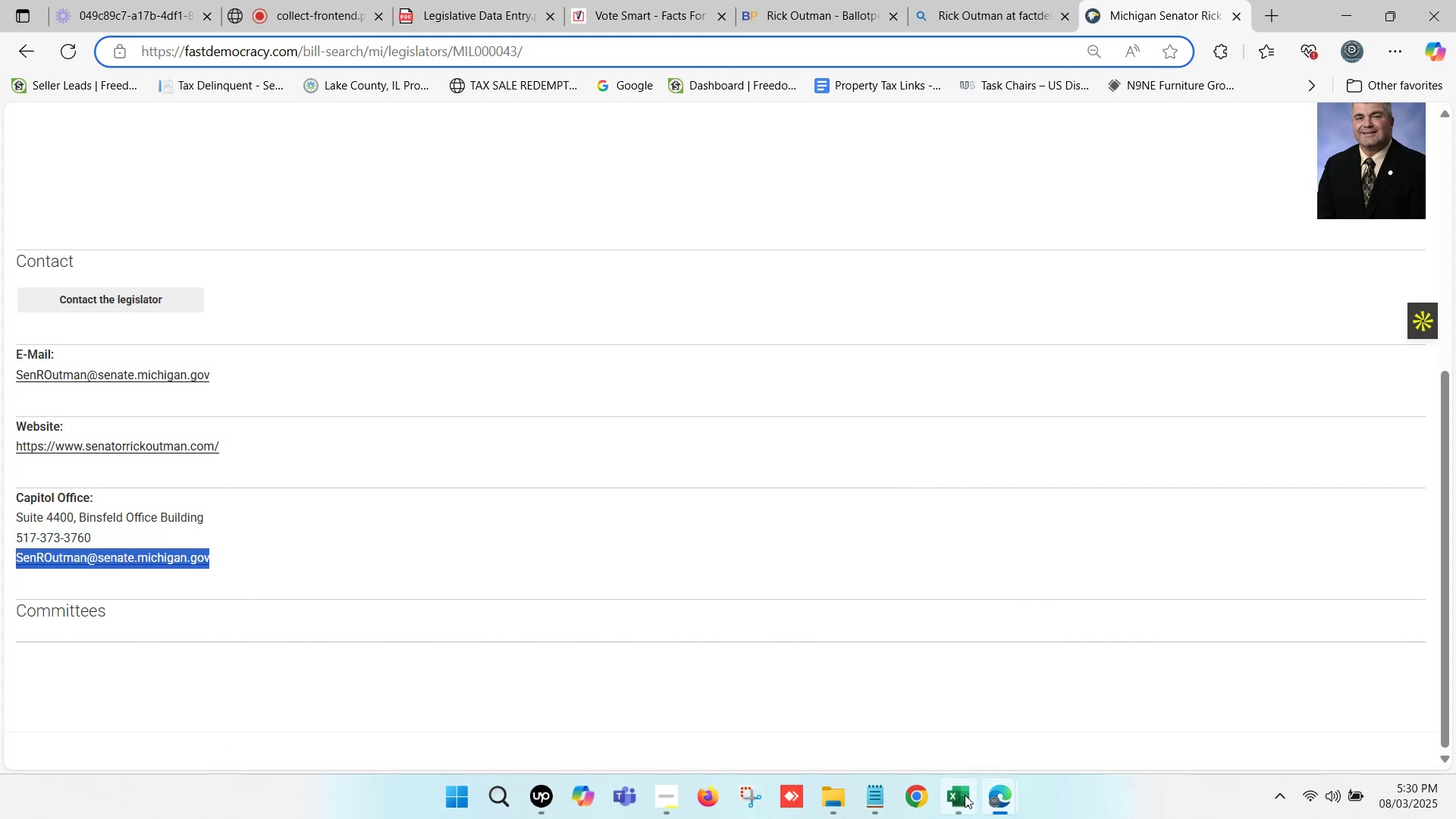 
left_click([963, 796])
 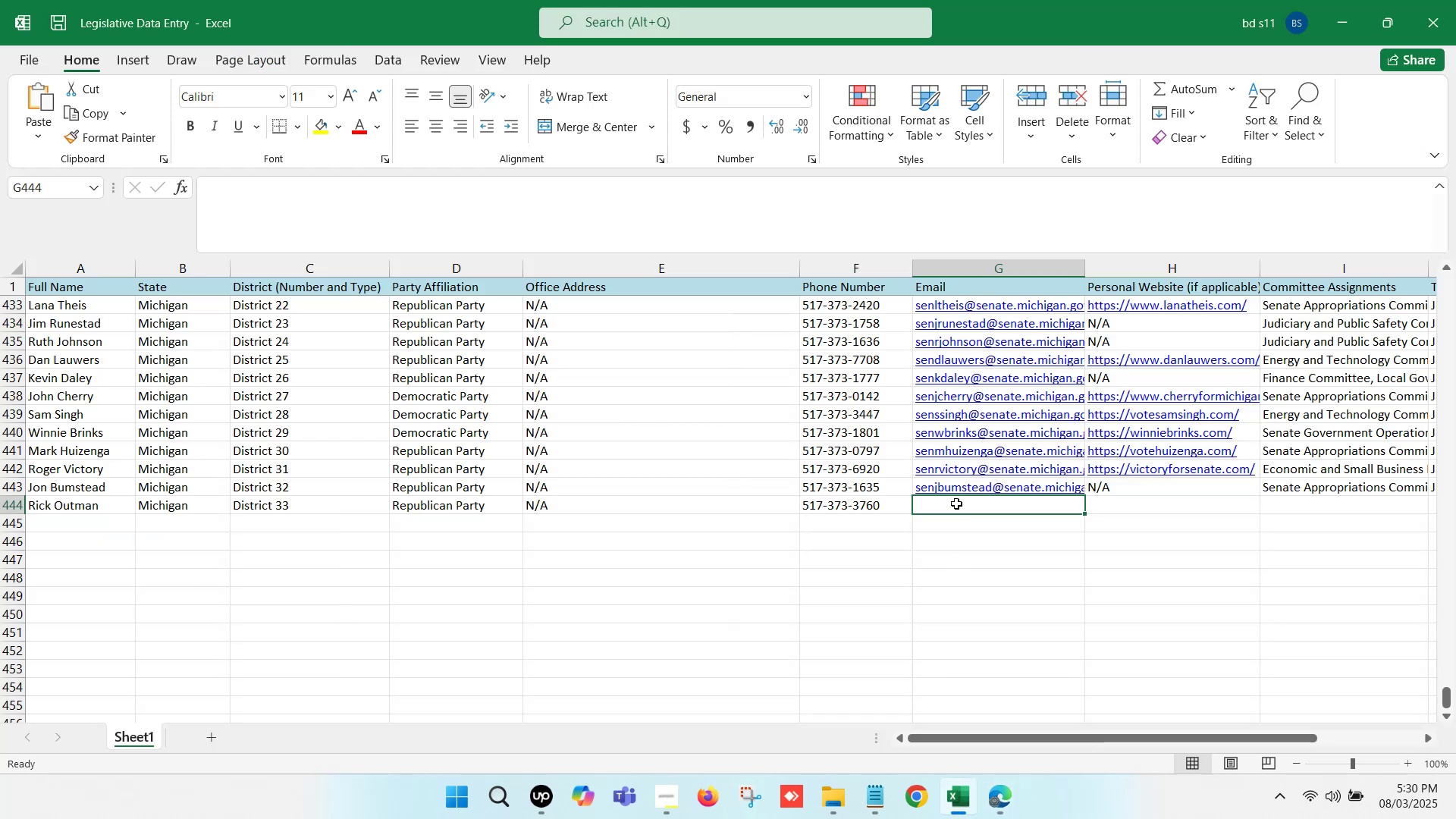 
double_click([956, 504])
 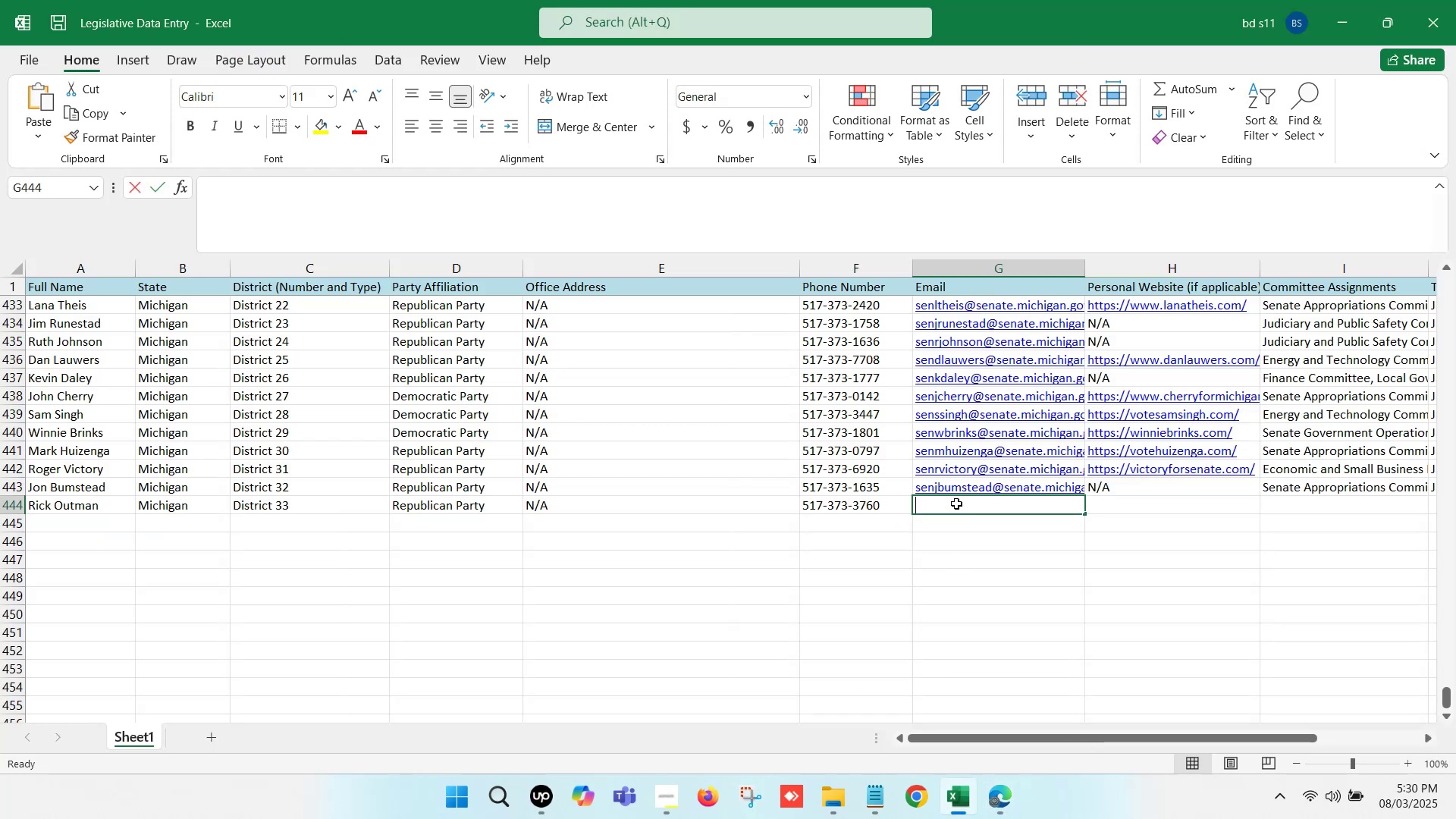 
key(Control+ControlLeft)
 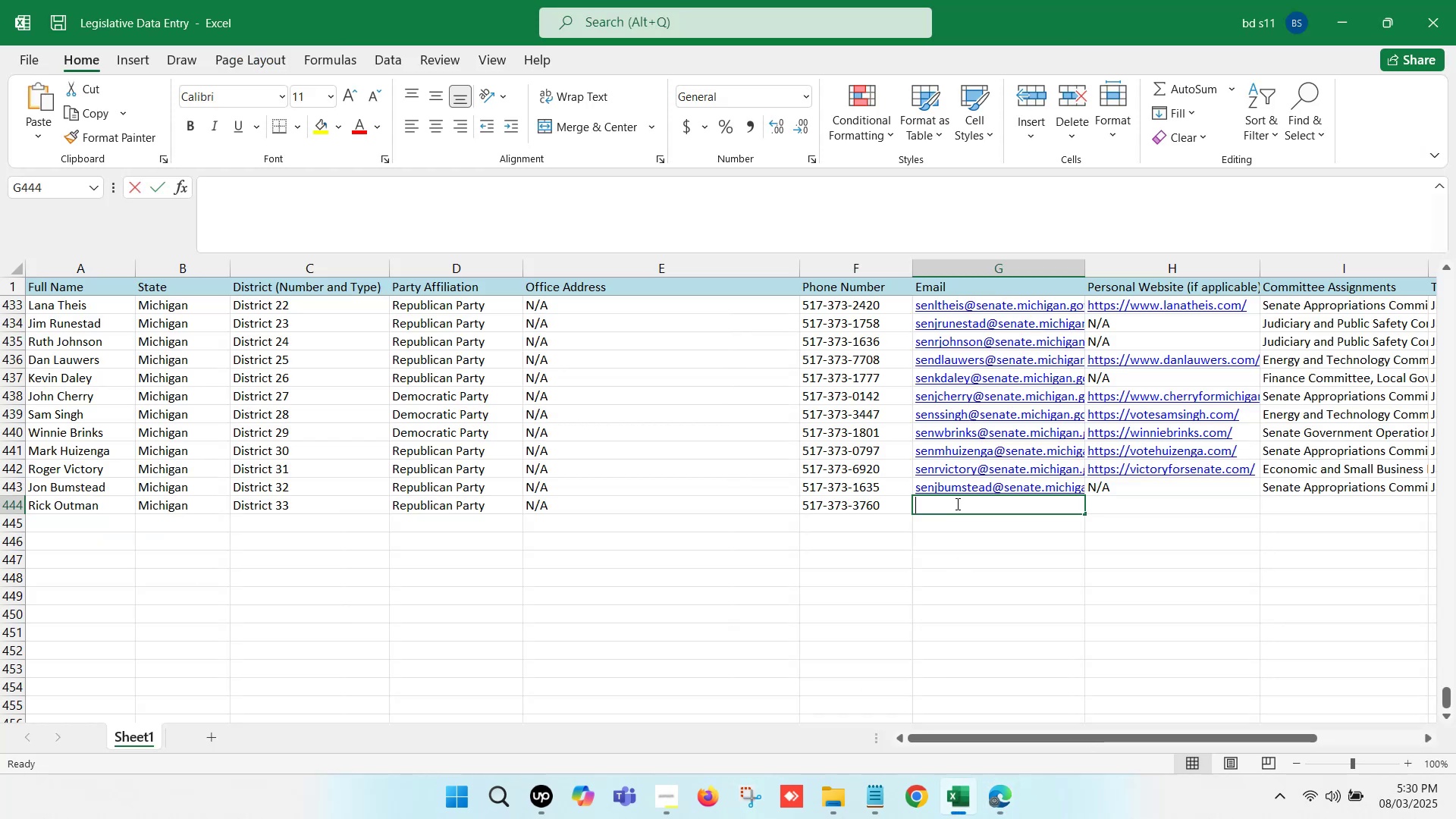 
key(Control+V)
 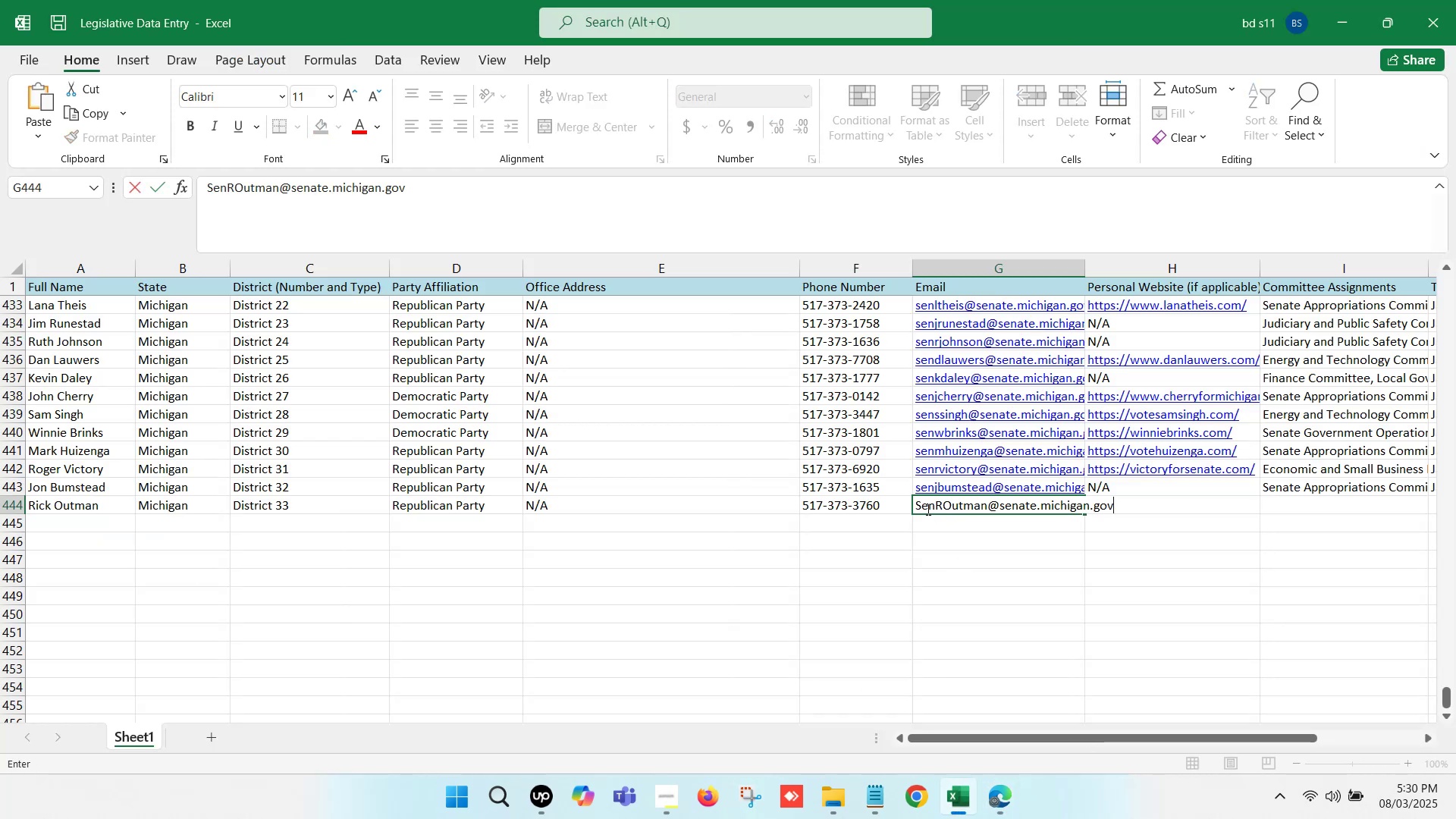 
left_click([923, 507])
 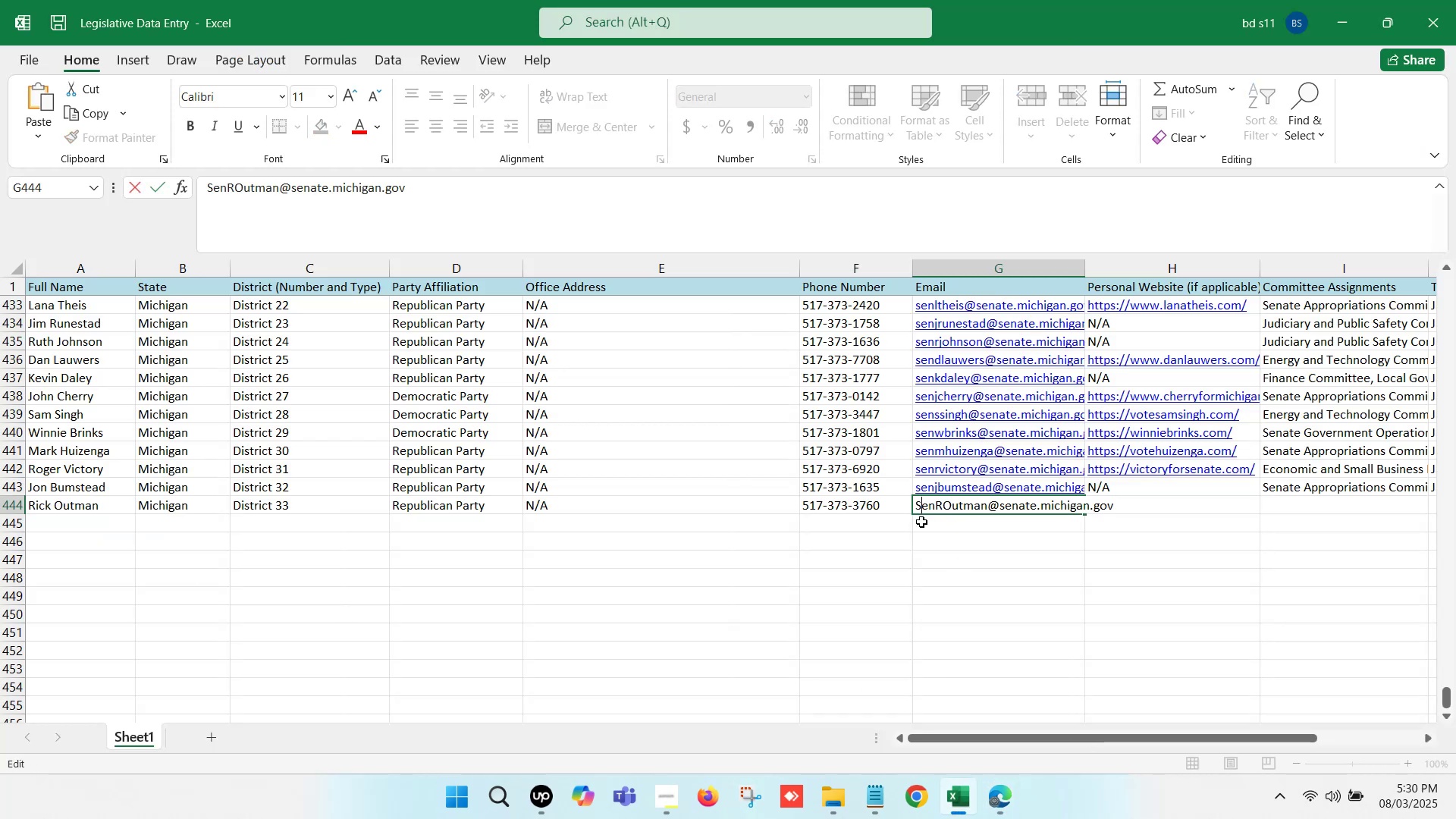 
key(Backspace)
 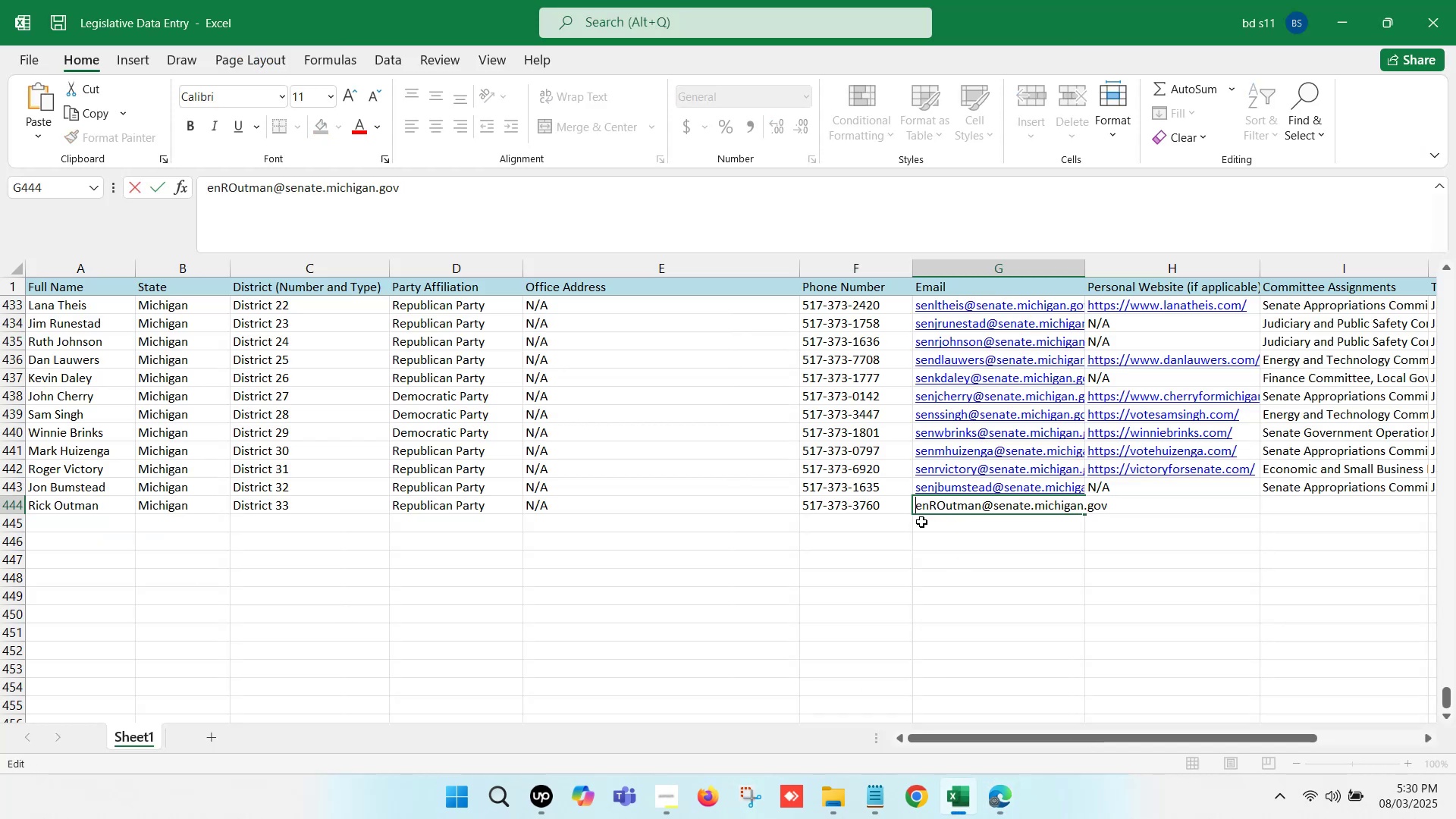 
key(S)
 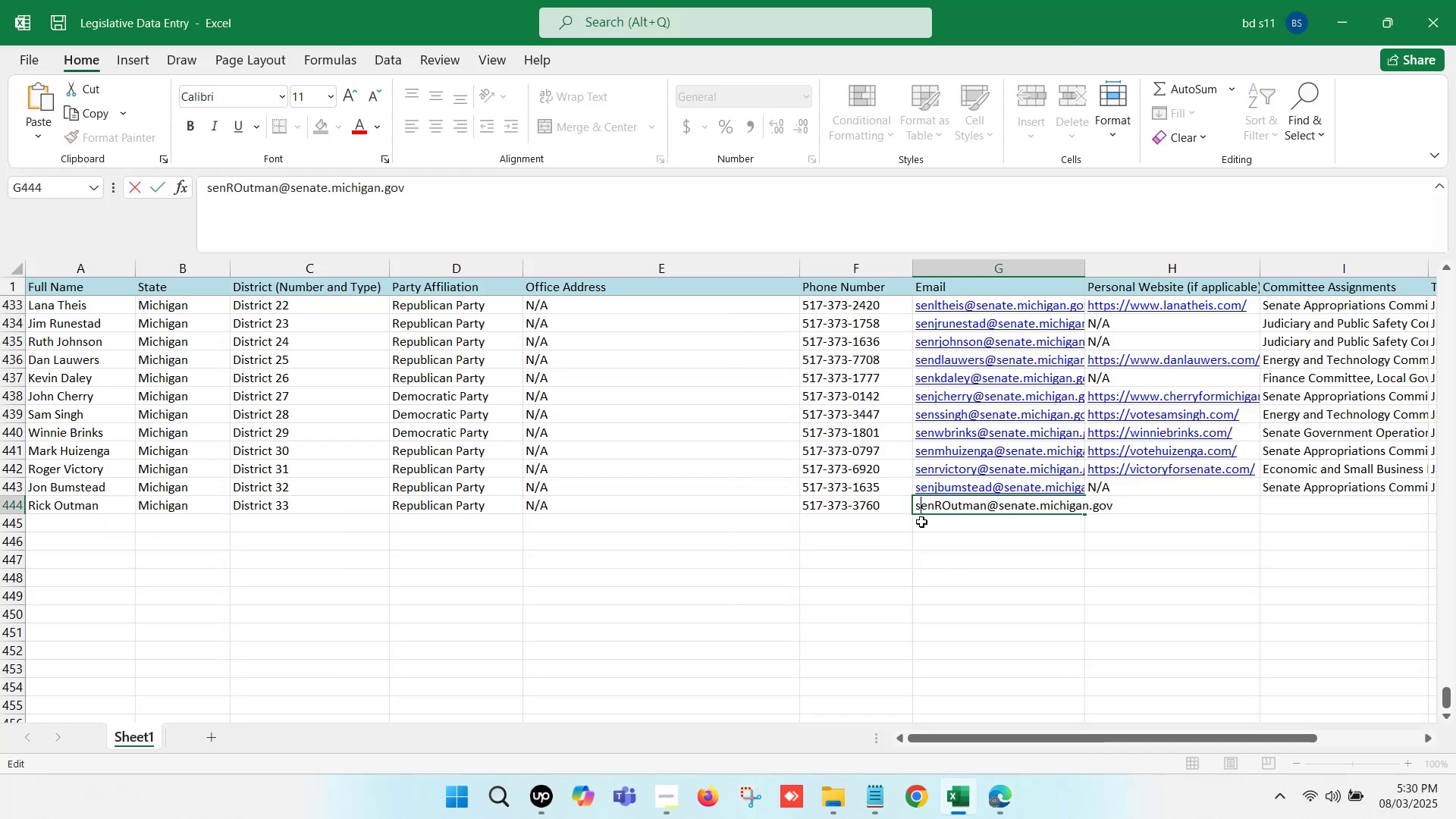 
key(ArrowRight)
 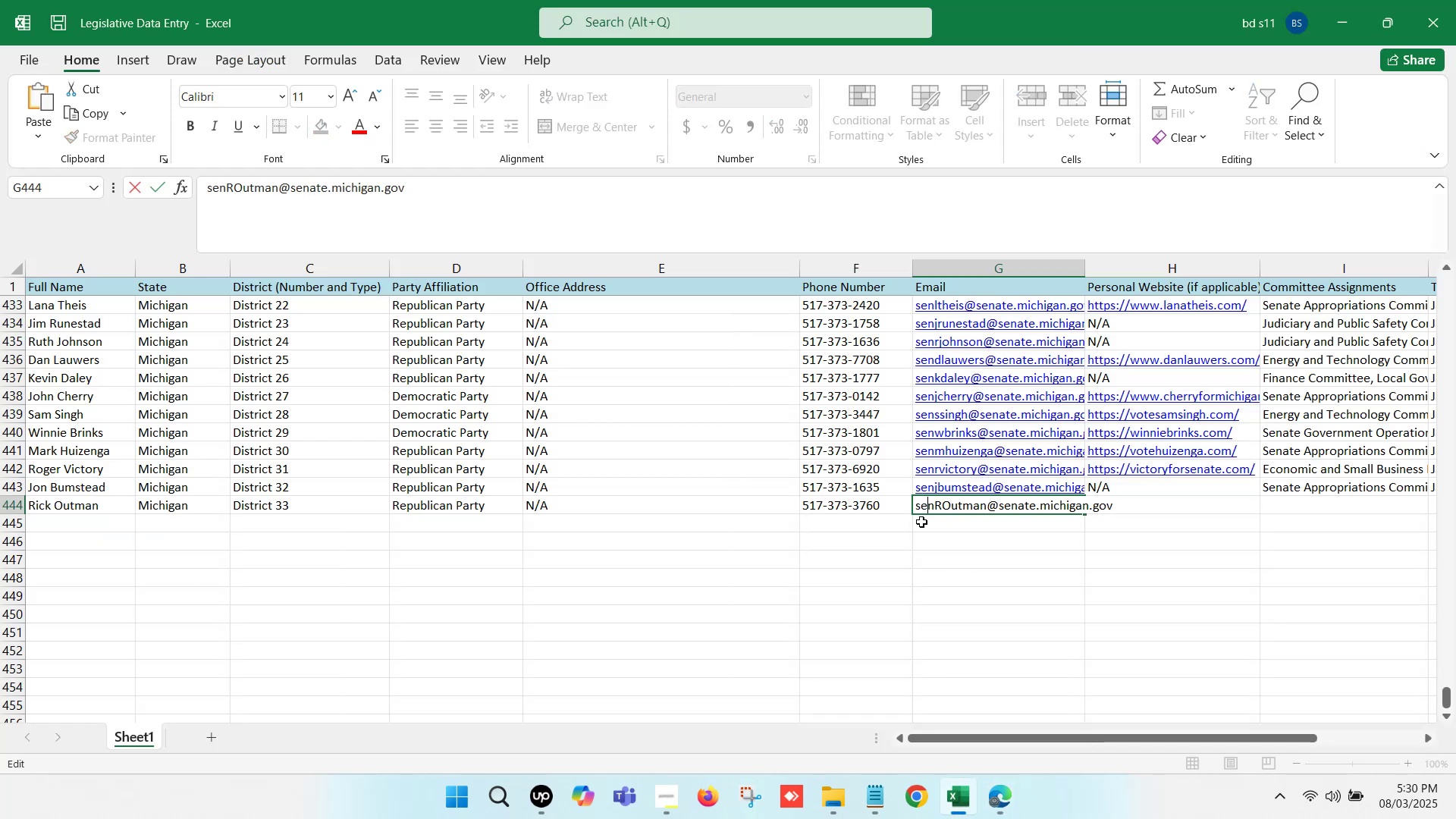 
key(ArrowRight)
 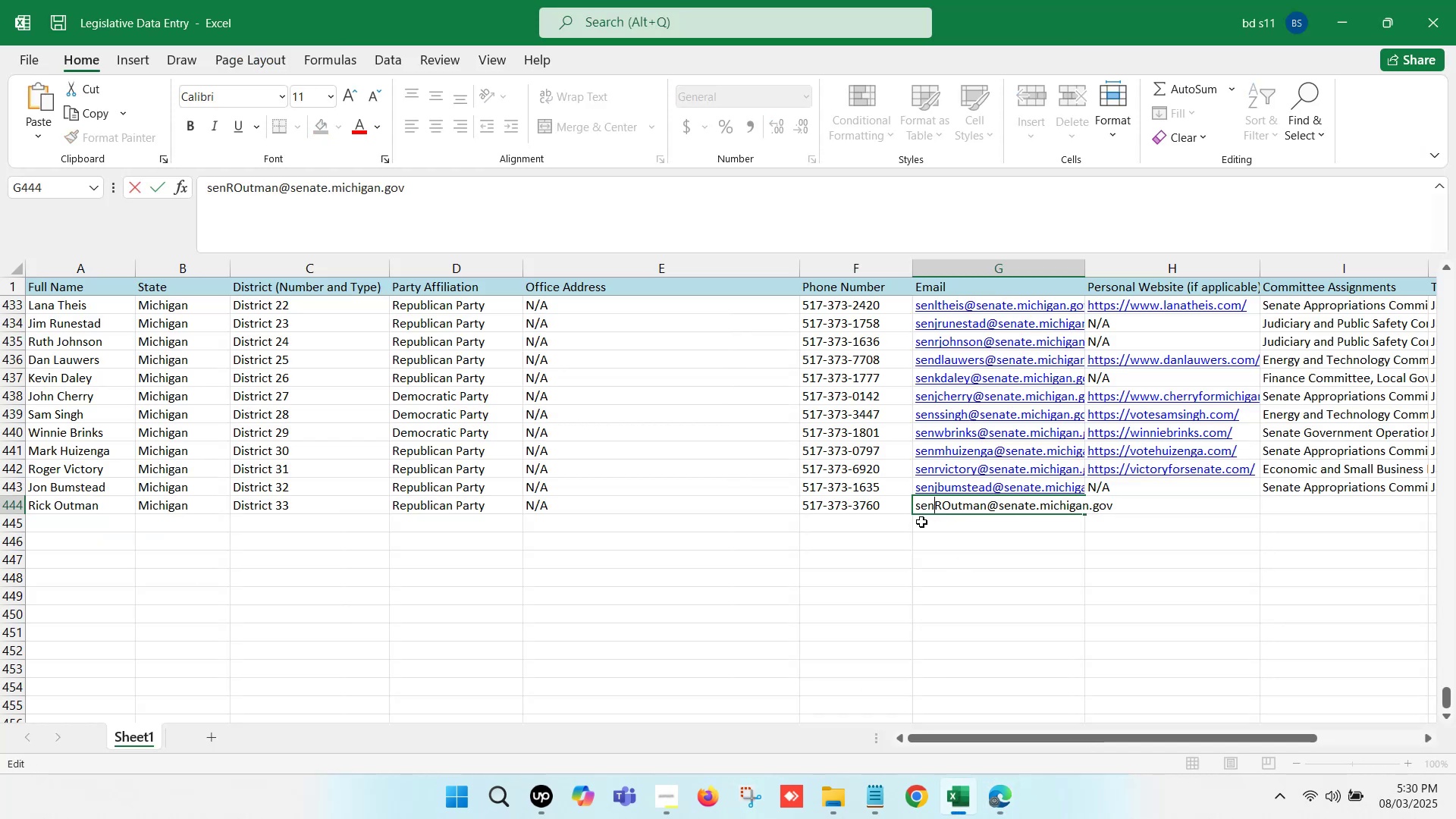 
key(ArrowRight)
 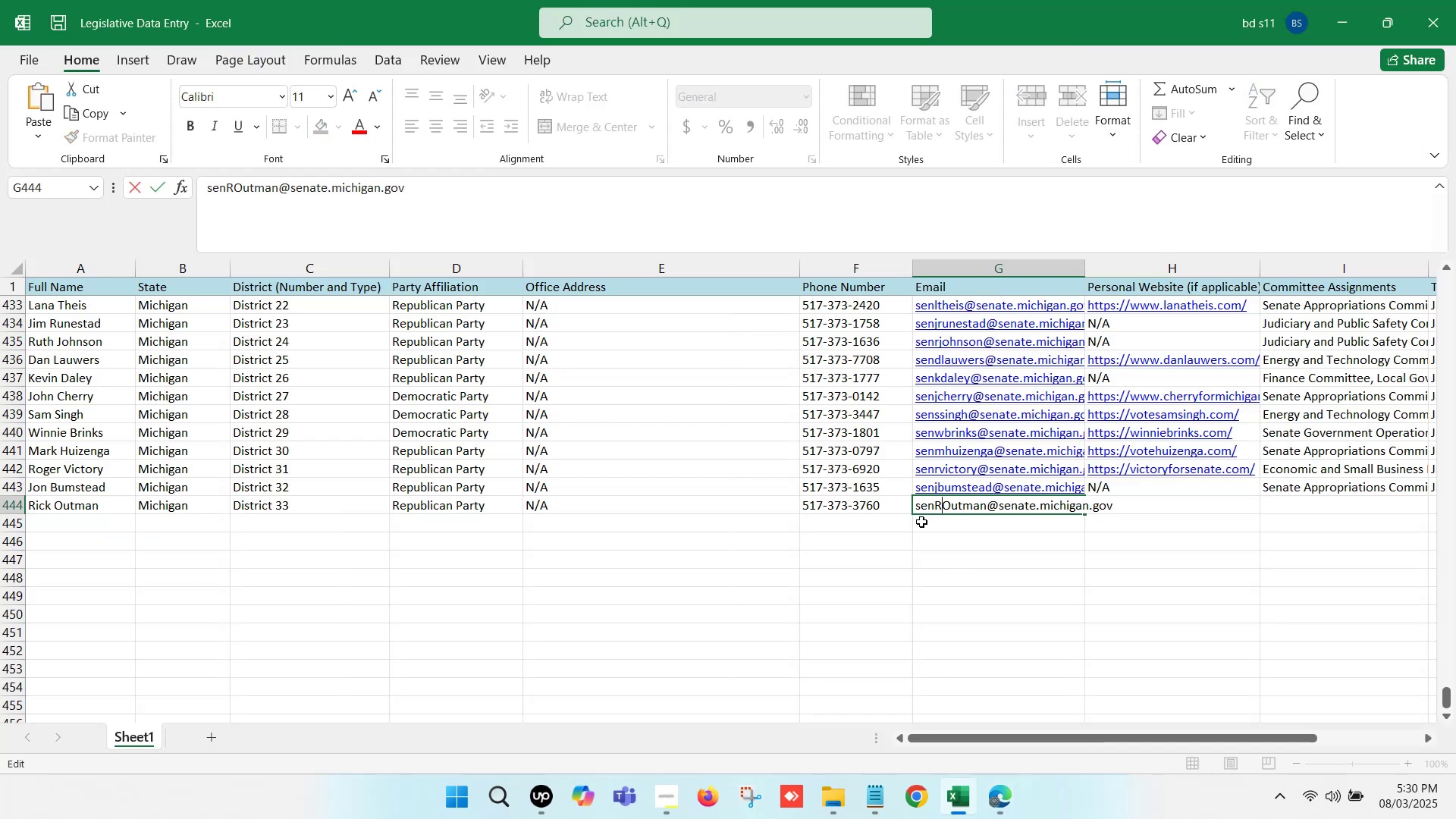 
key(Backspace)
 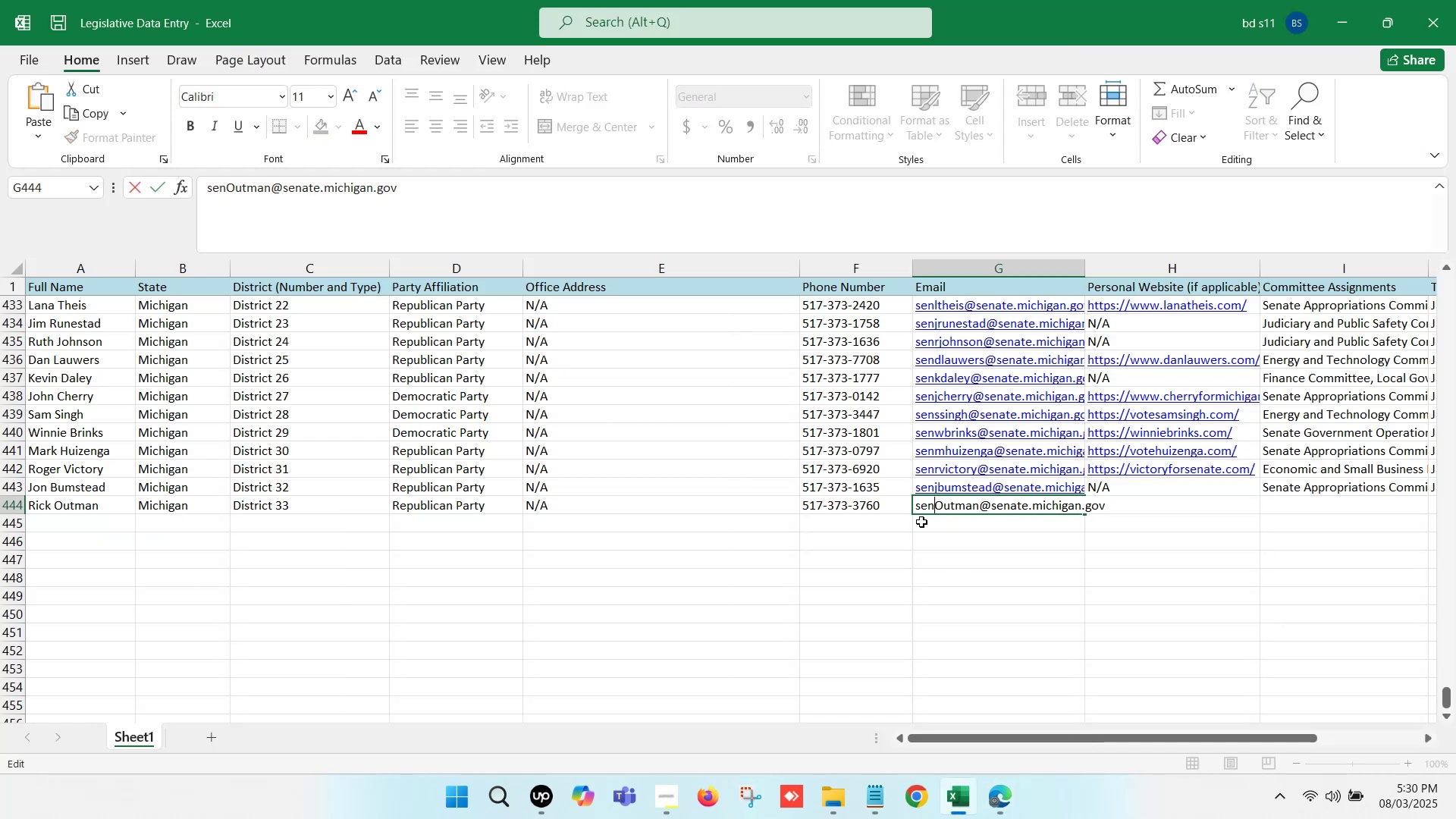 
key(R)
 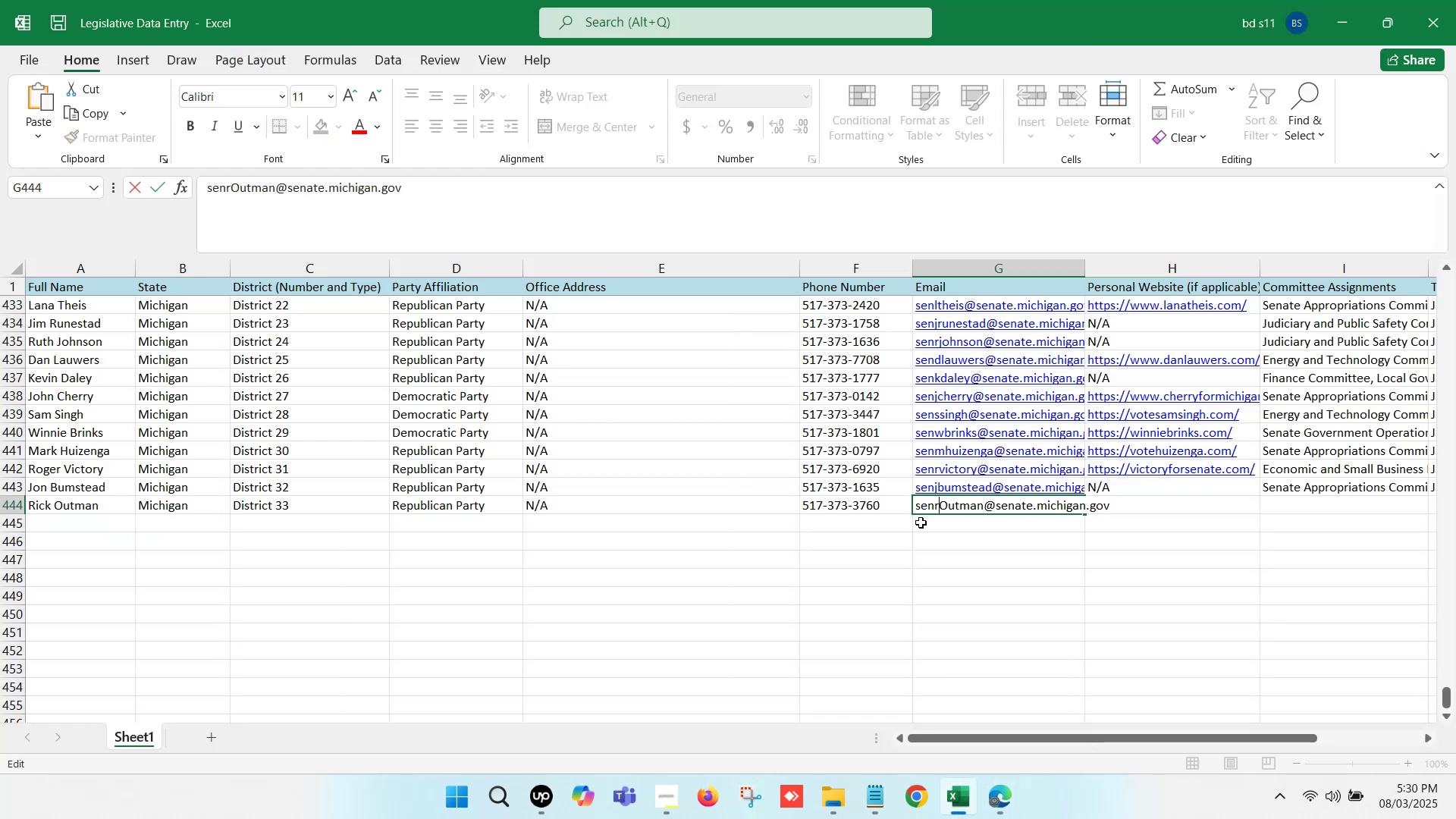 
key(ArrowRight)
 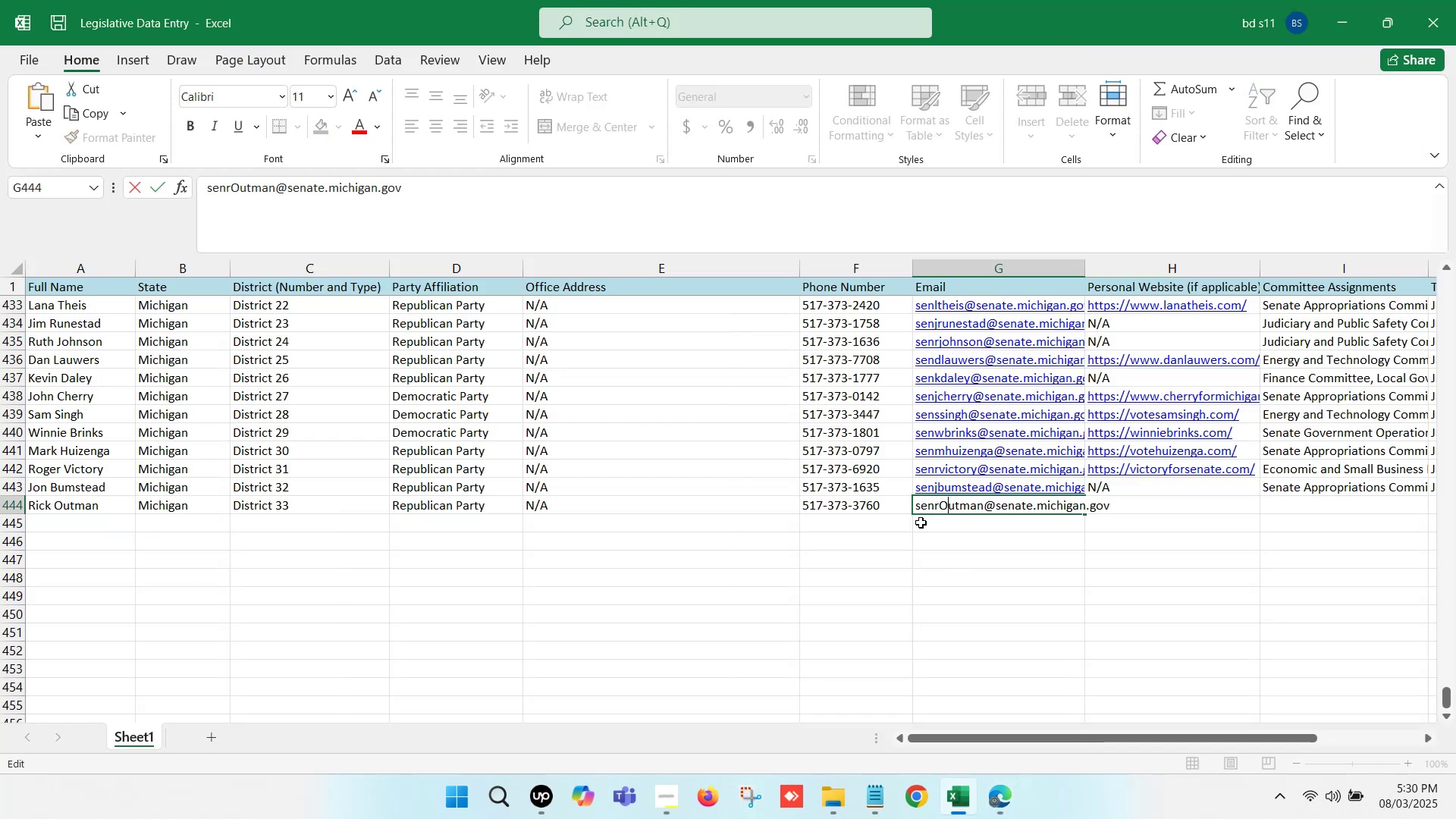 
key(Backspace)
 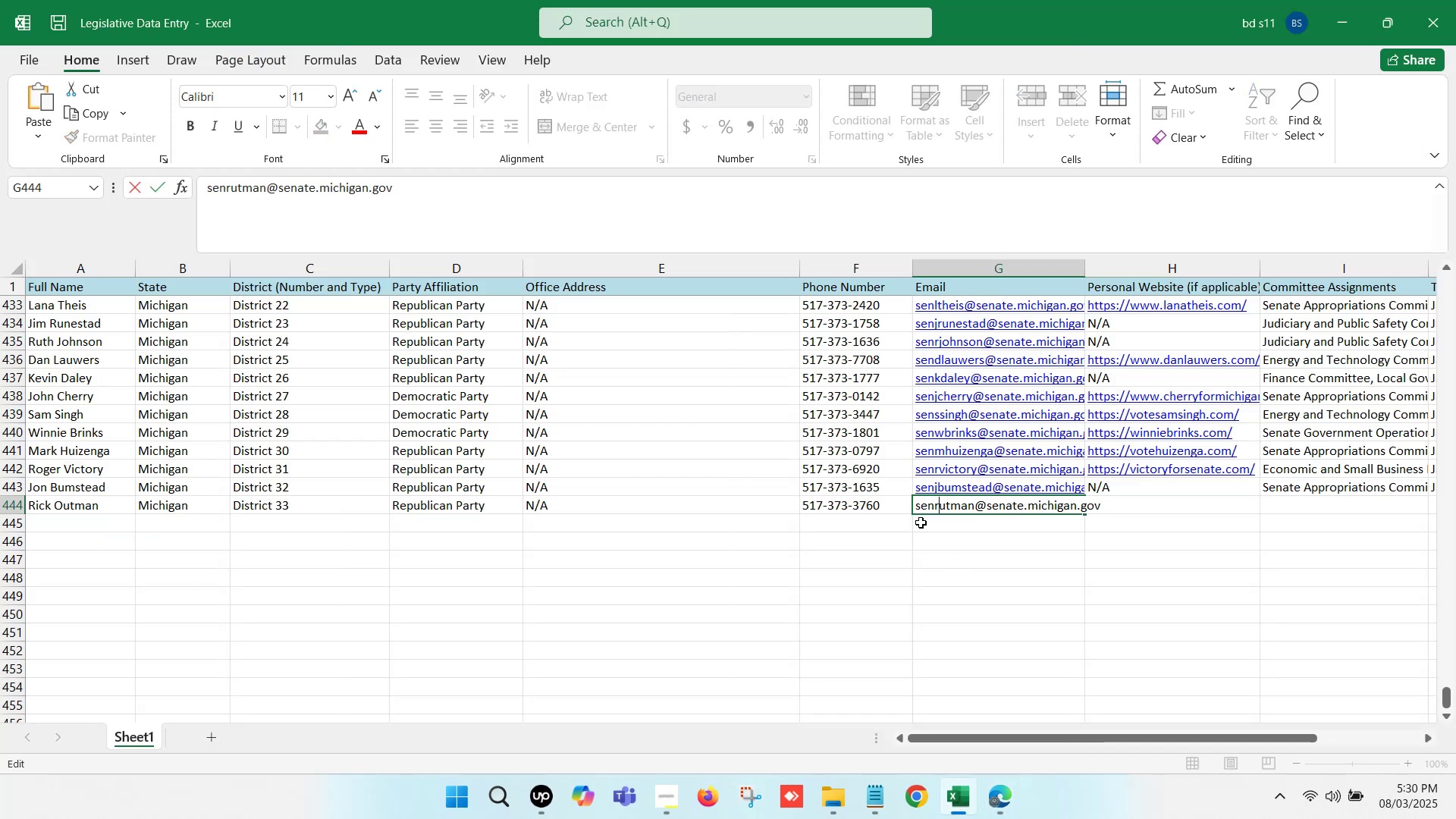 
key(O)
 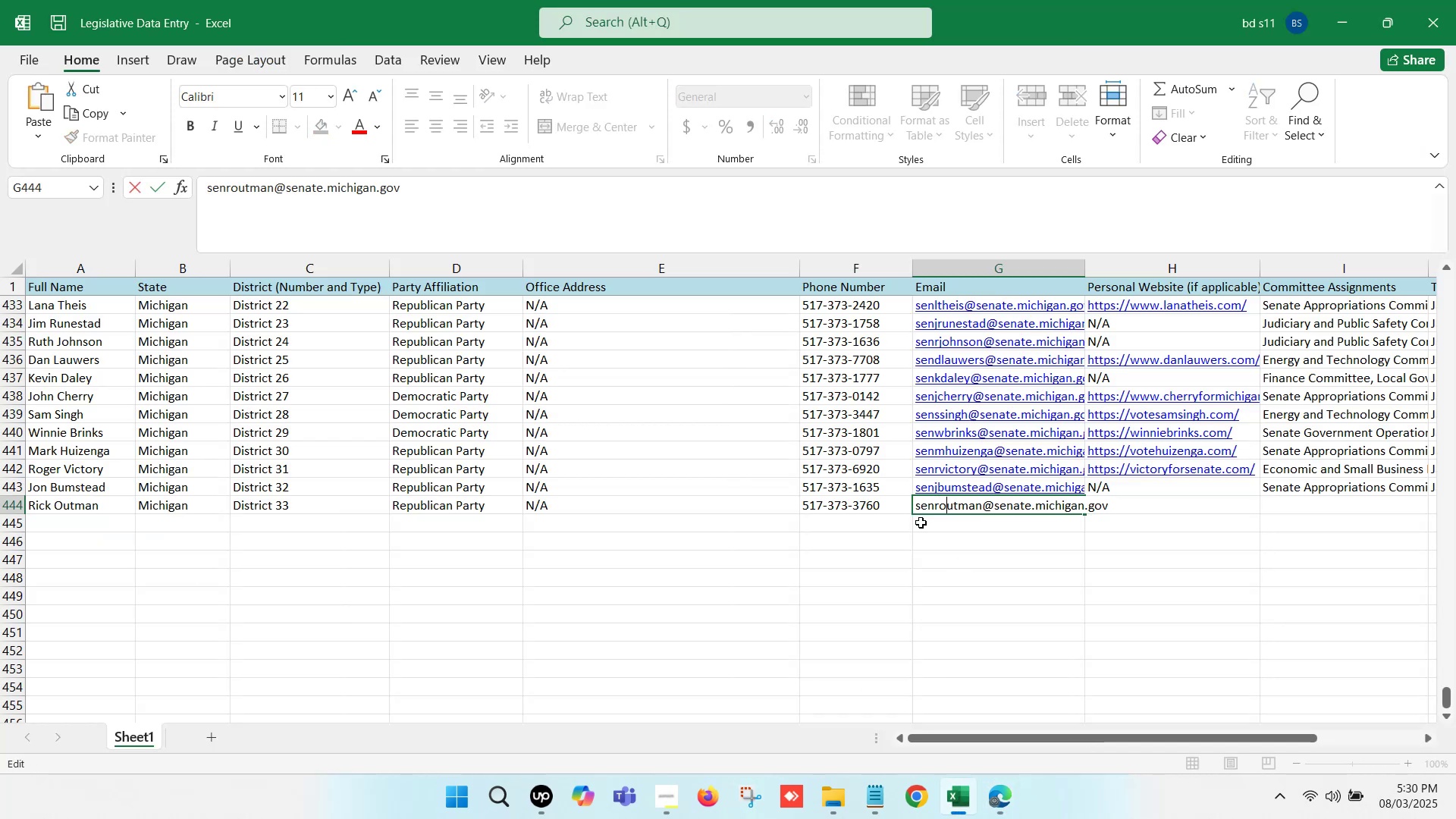 
left_click([921, 522])
 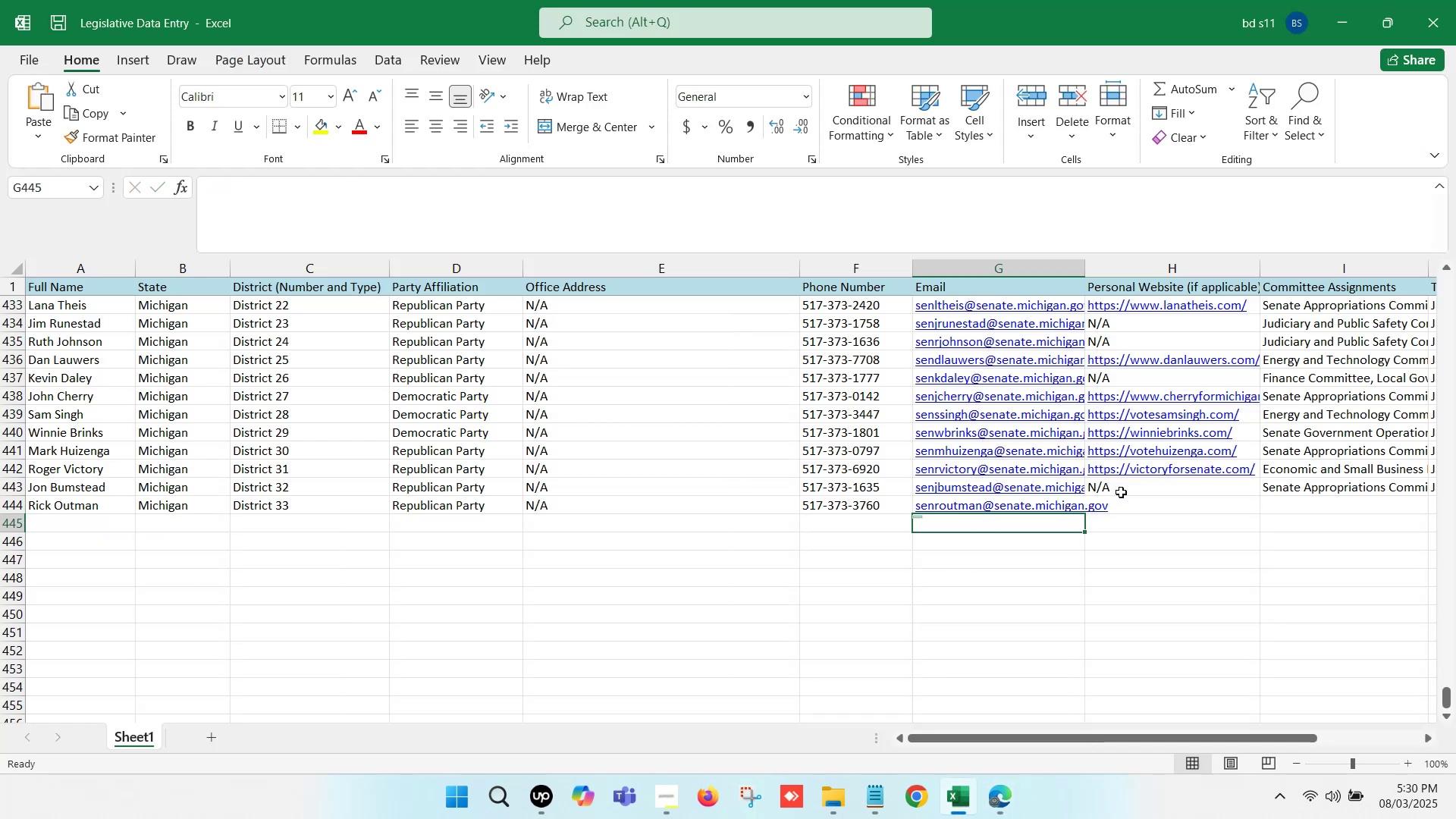 
left_click([1123, 499])
 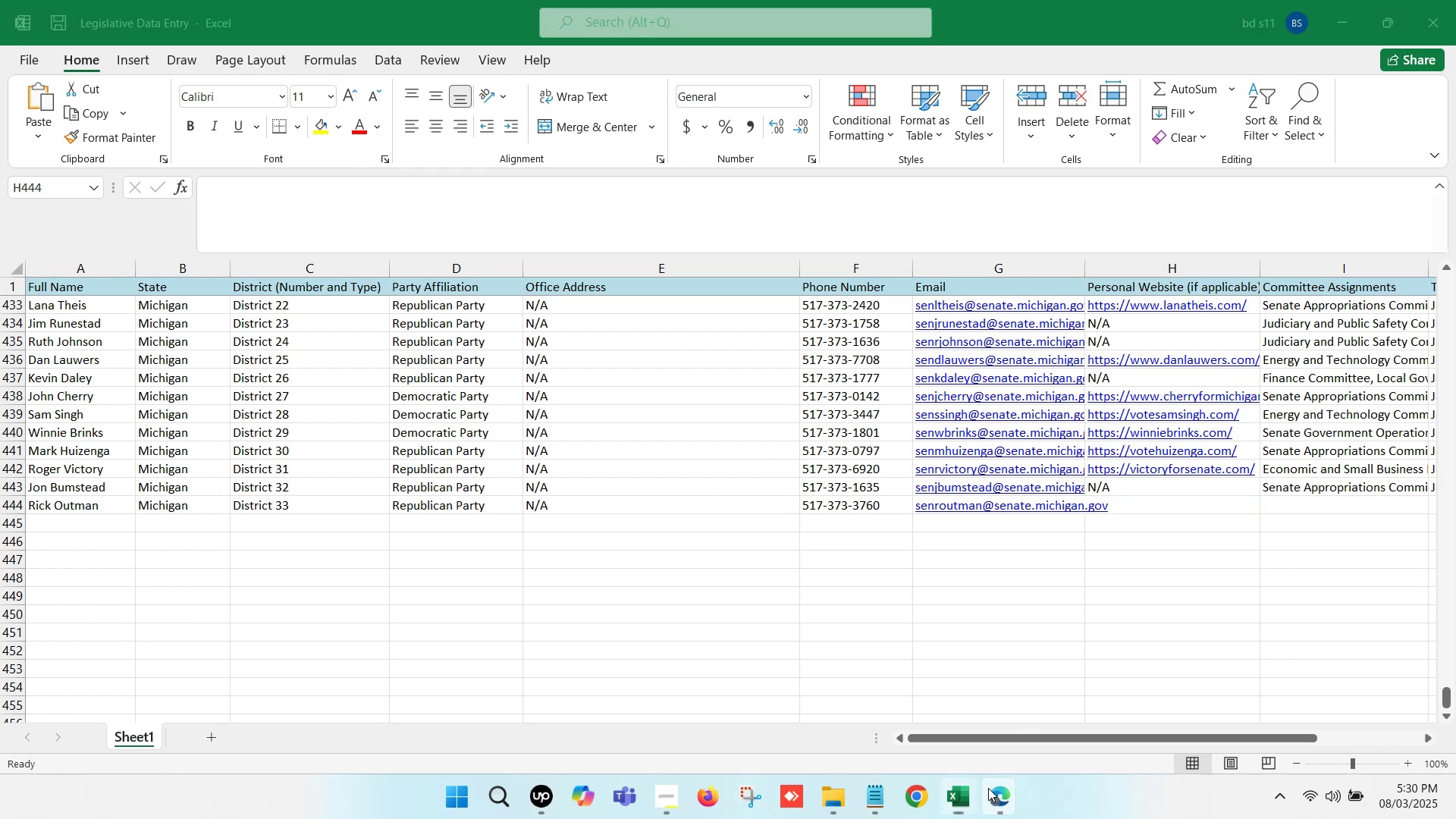 
double_click([897, 726])
 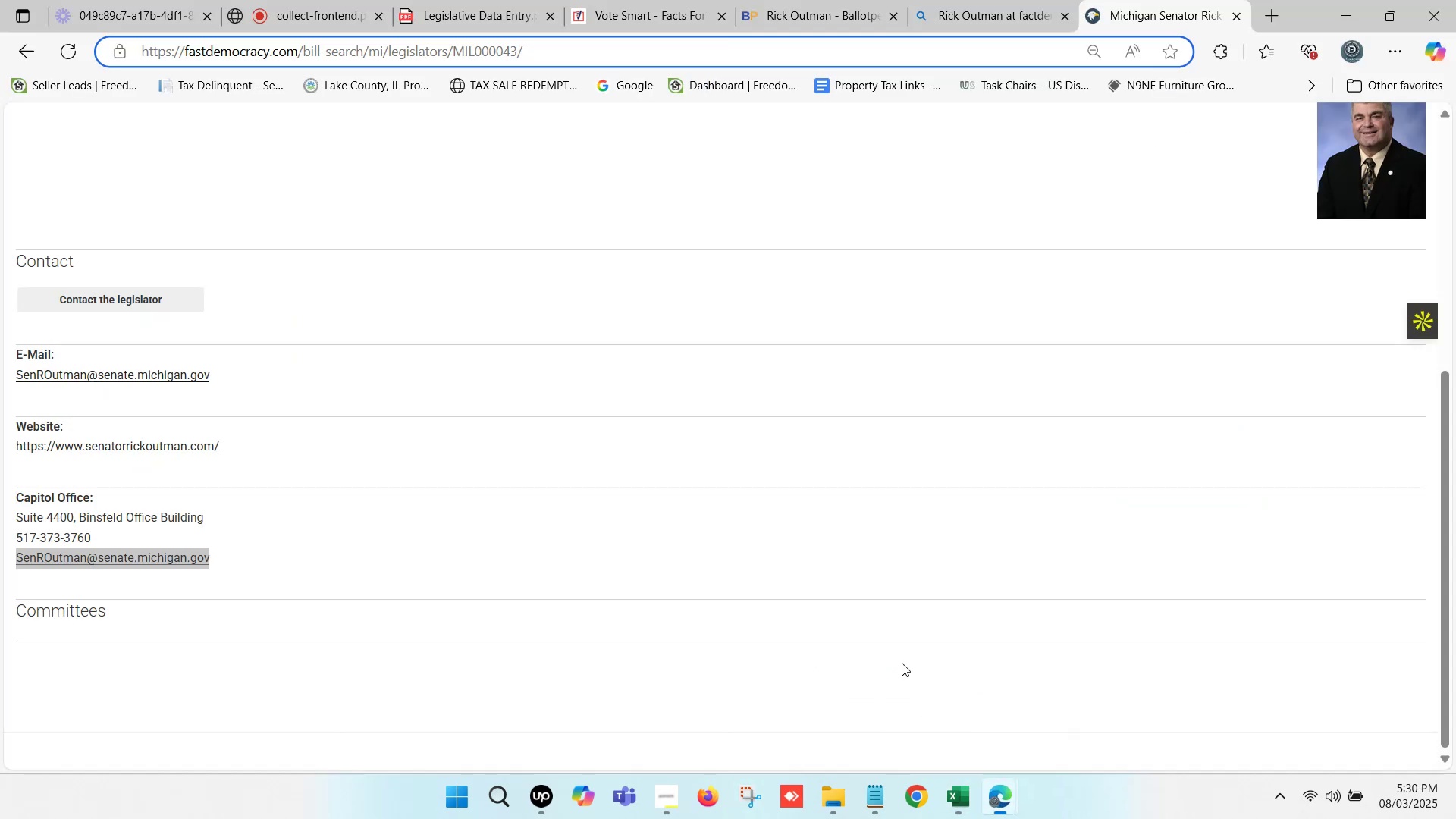 
scroll: coordinate [978, 557], scroll_direction: down, amount: 1.0
 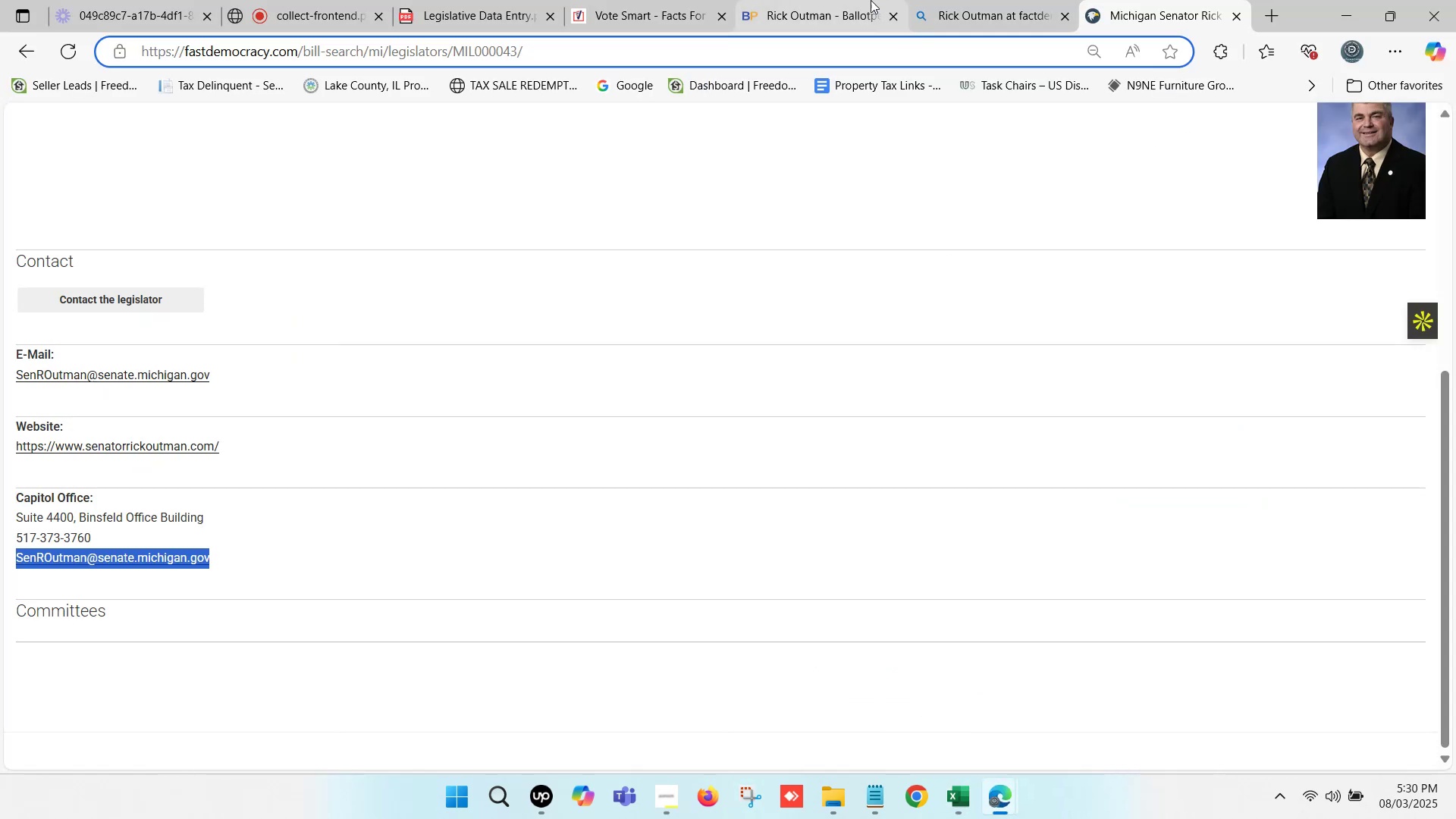 
left_click([830, 0])
 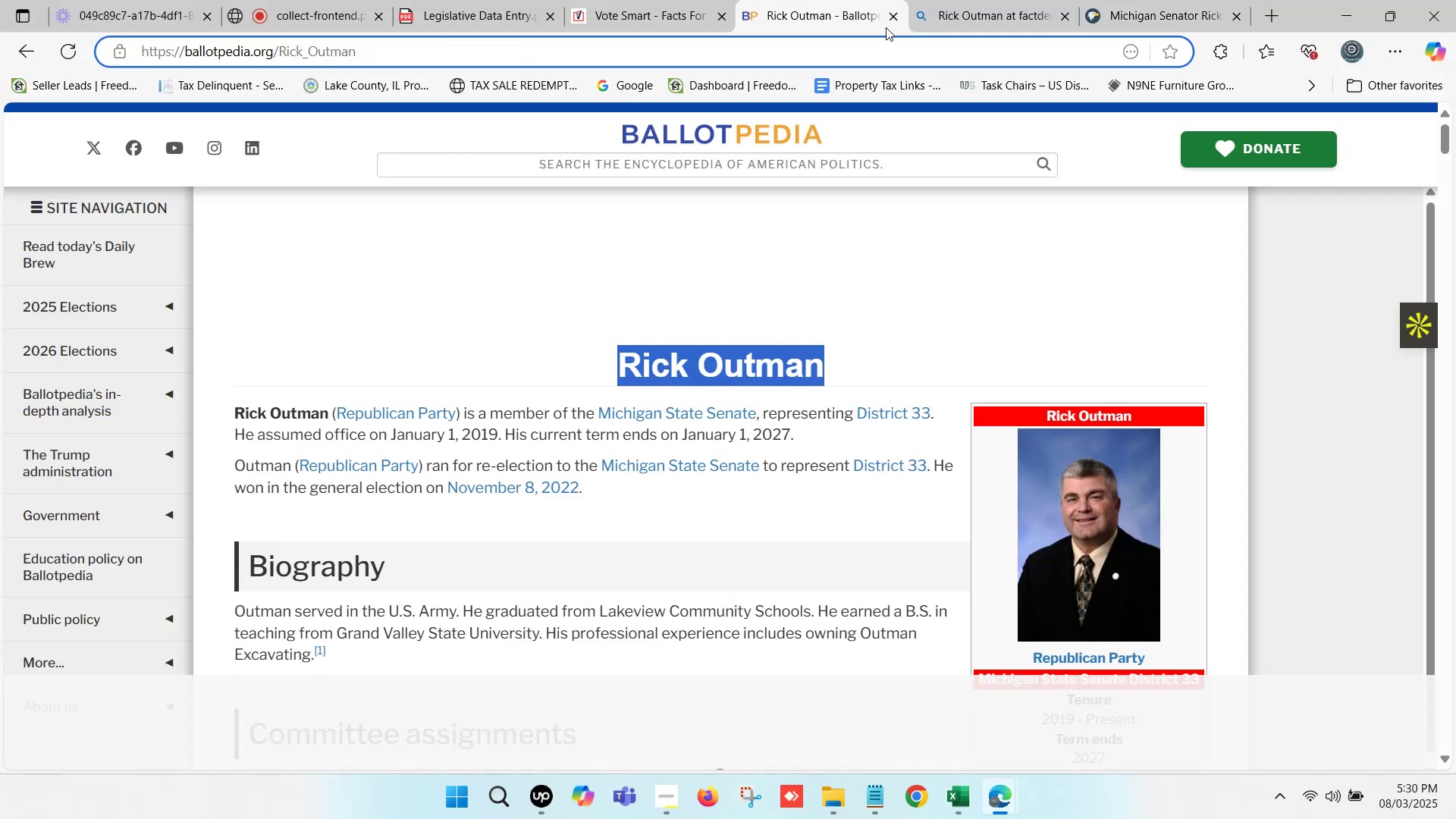 
scroll: coordinate [1101, 446], scroll_direction: down, amount: 8.0
 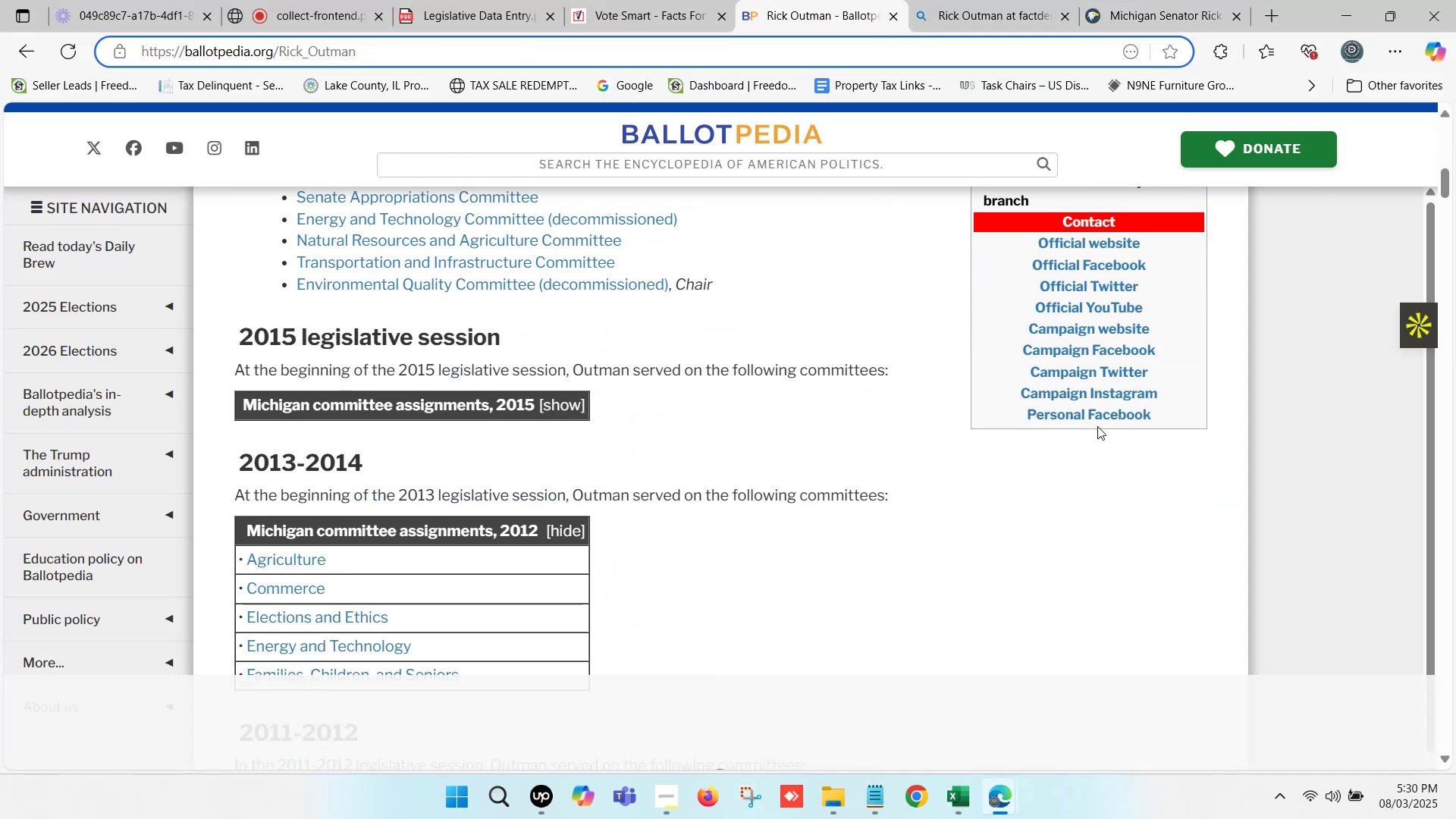 
hold_key(key=ControlLeft, duration=1.53)
left_click([1100, 324])
 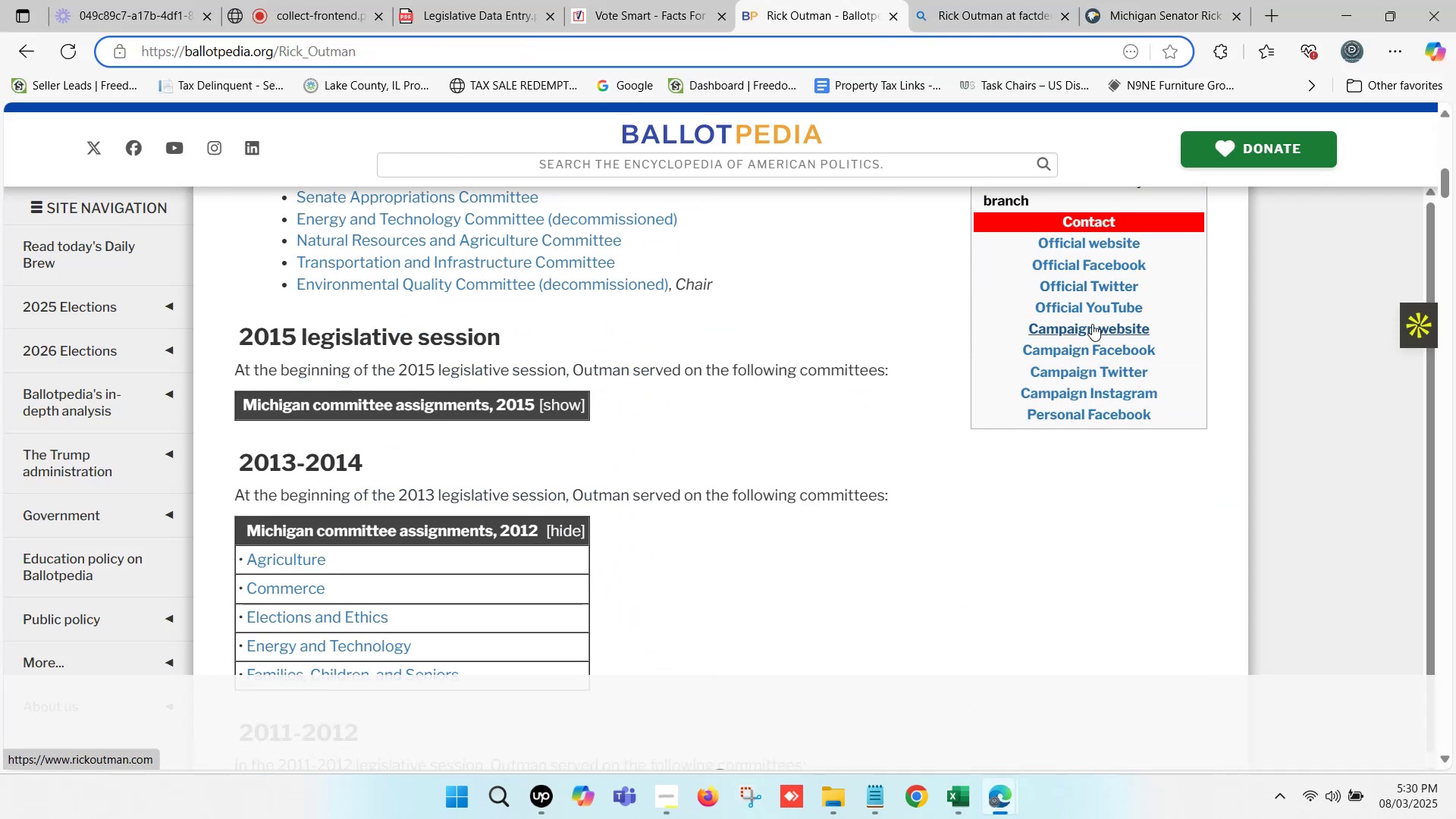 
key(Control+ControlLeft)
 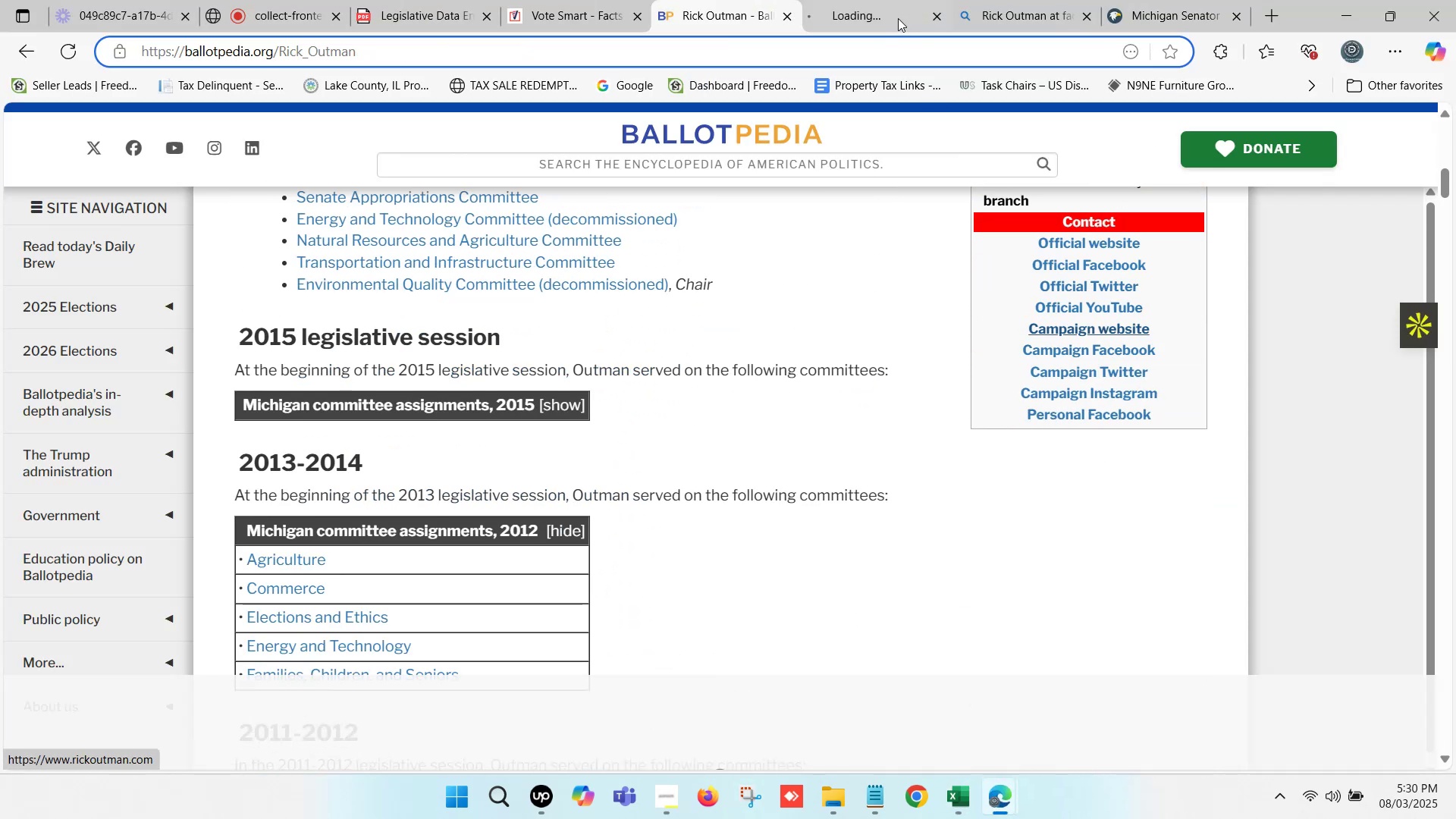 
left_click([862, 0])
 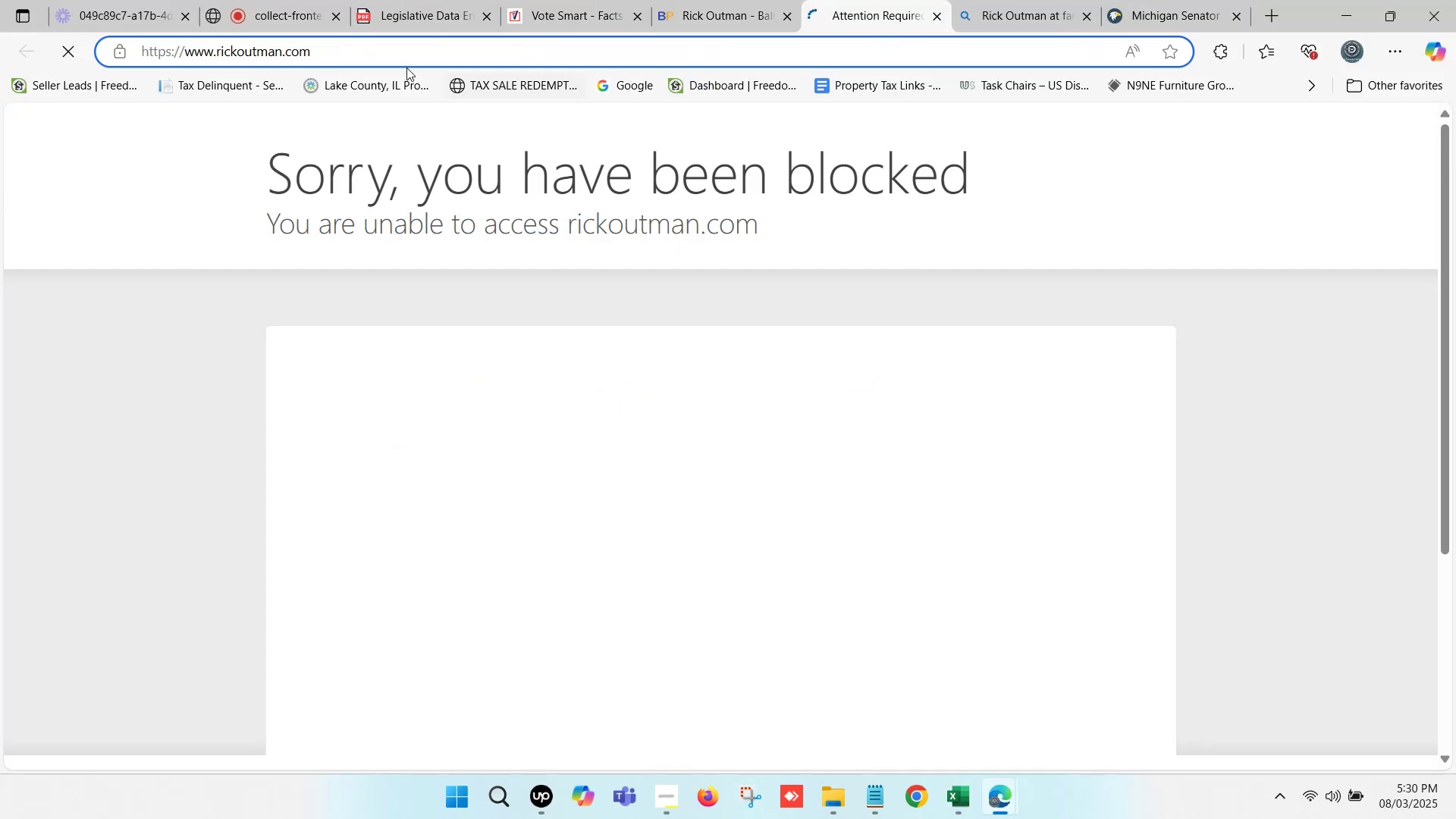 
left_click([370, 44])
 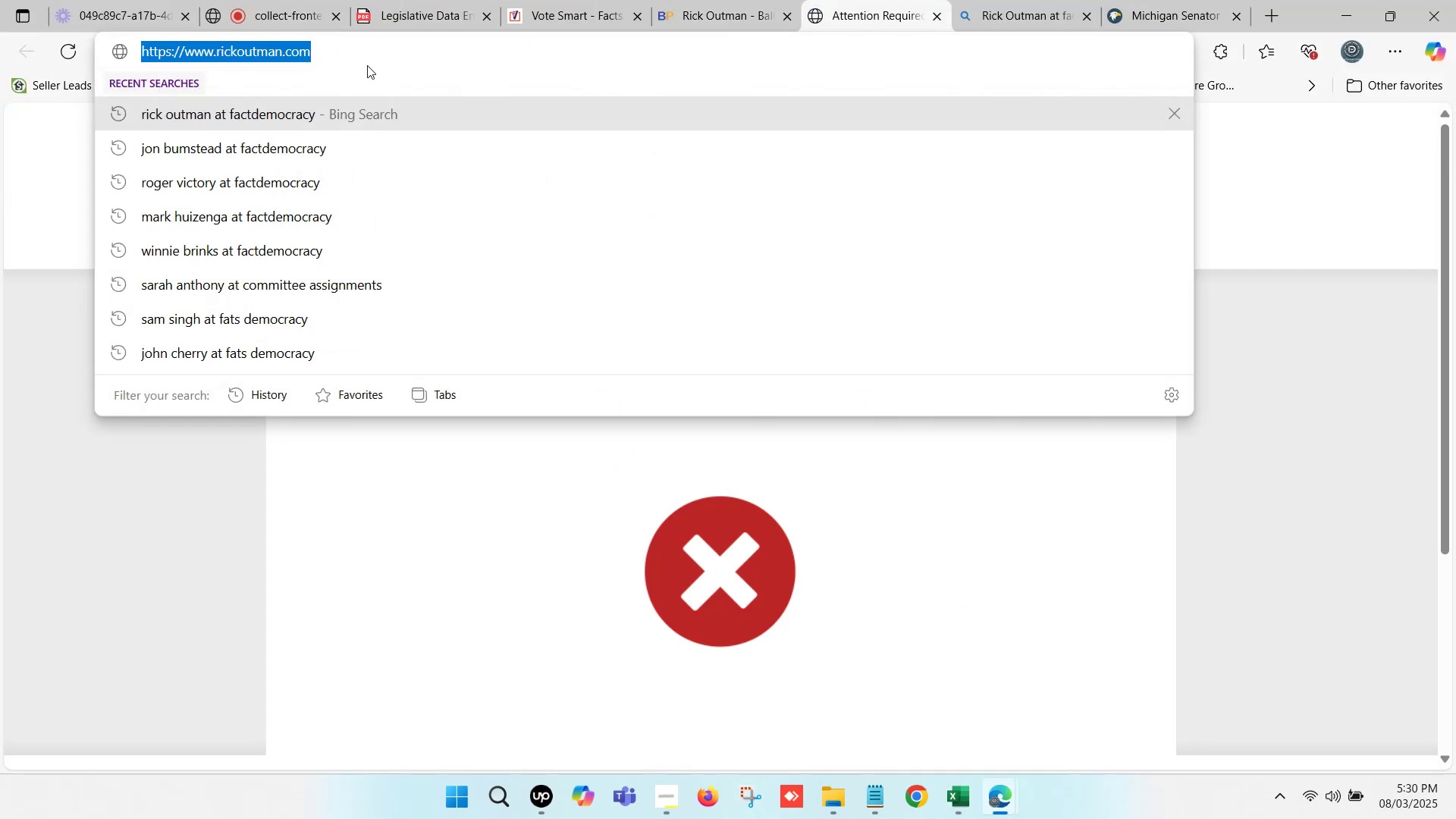 
key(Control+C)
 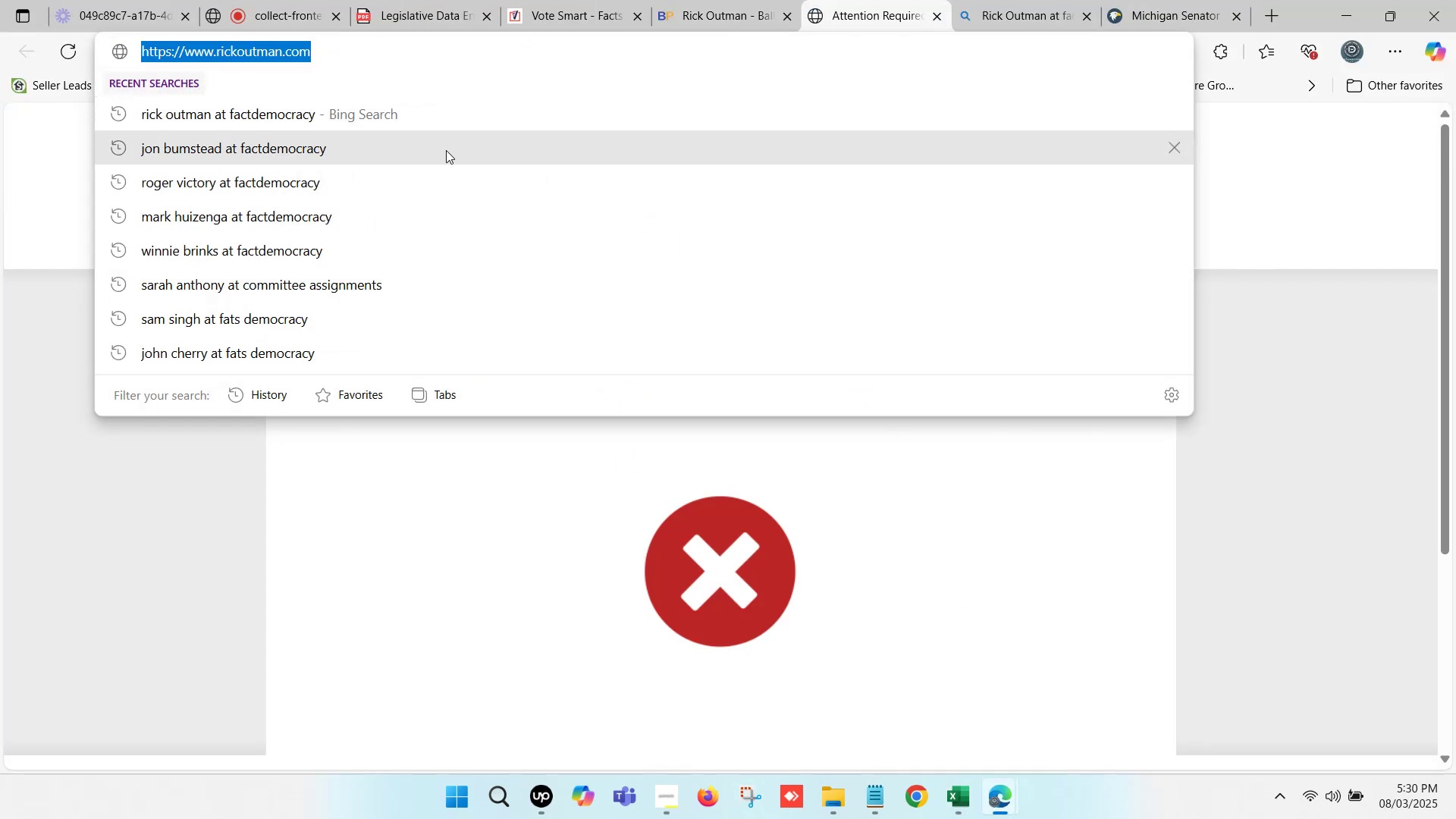 
key(Control+C)
 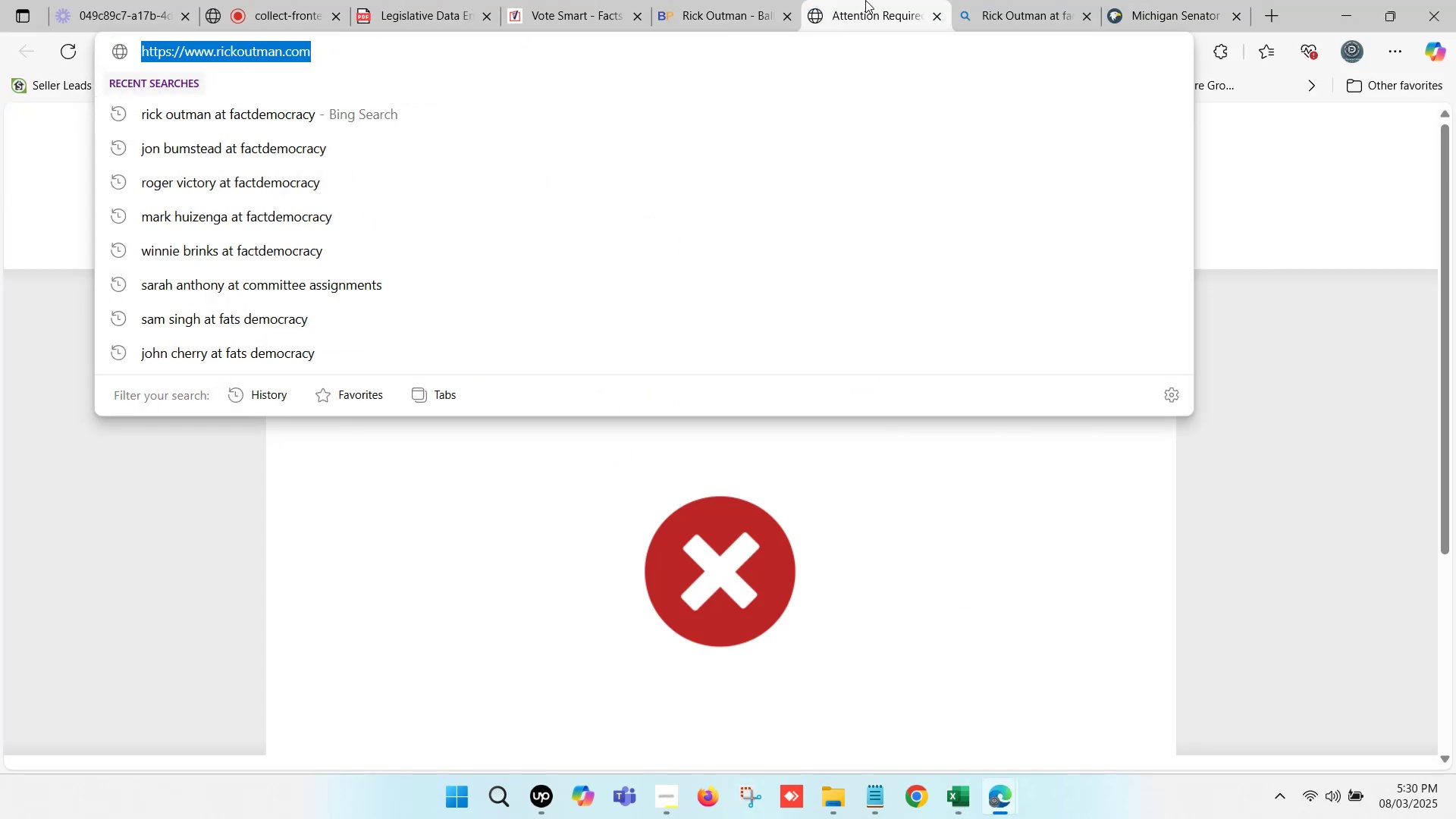 
left_click([865, 0])
 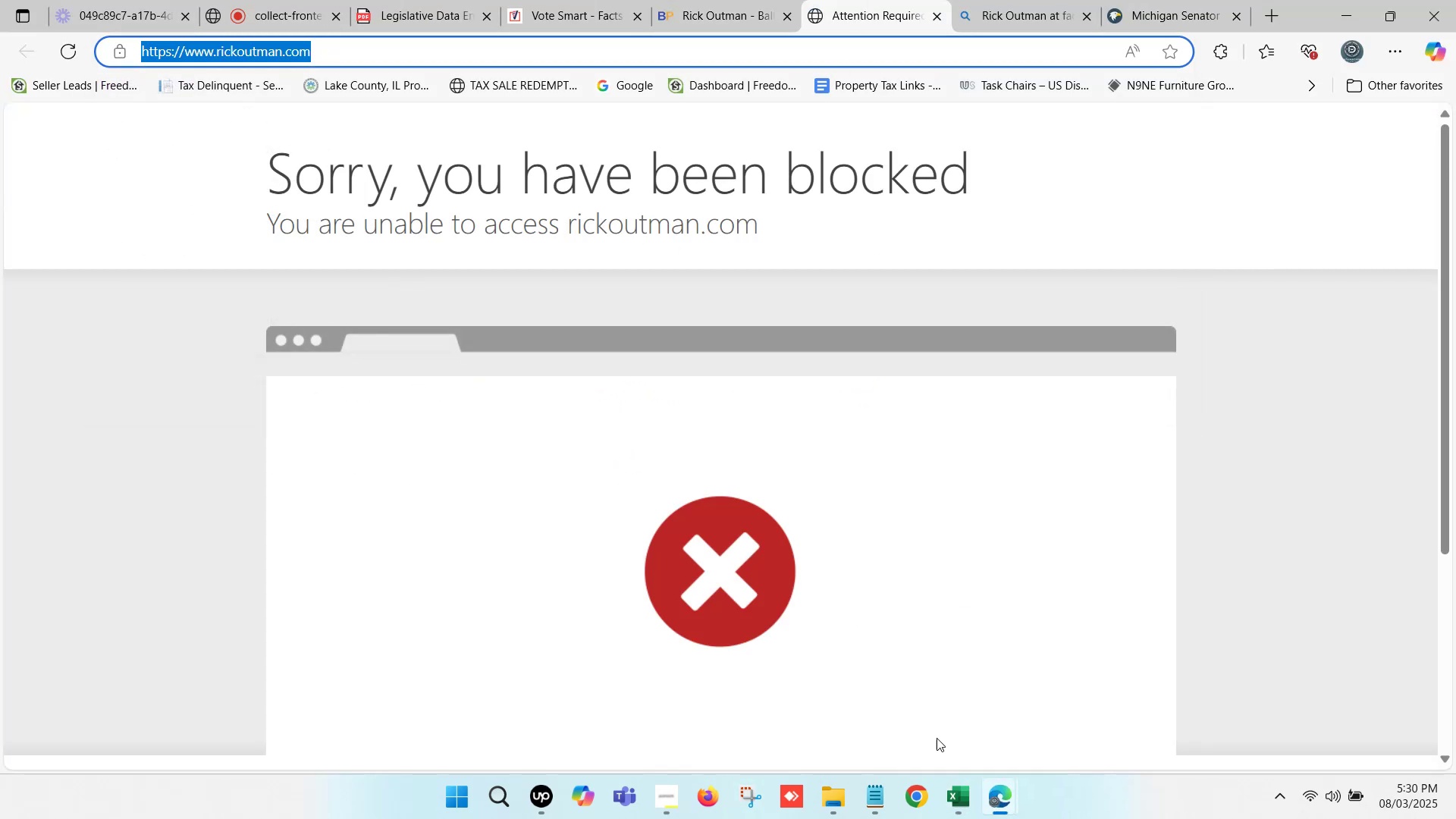 
left_click([963, 795])
 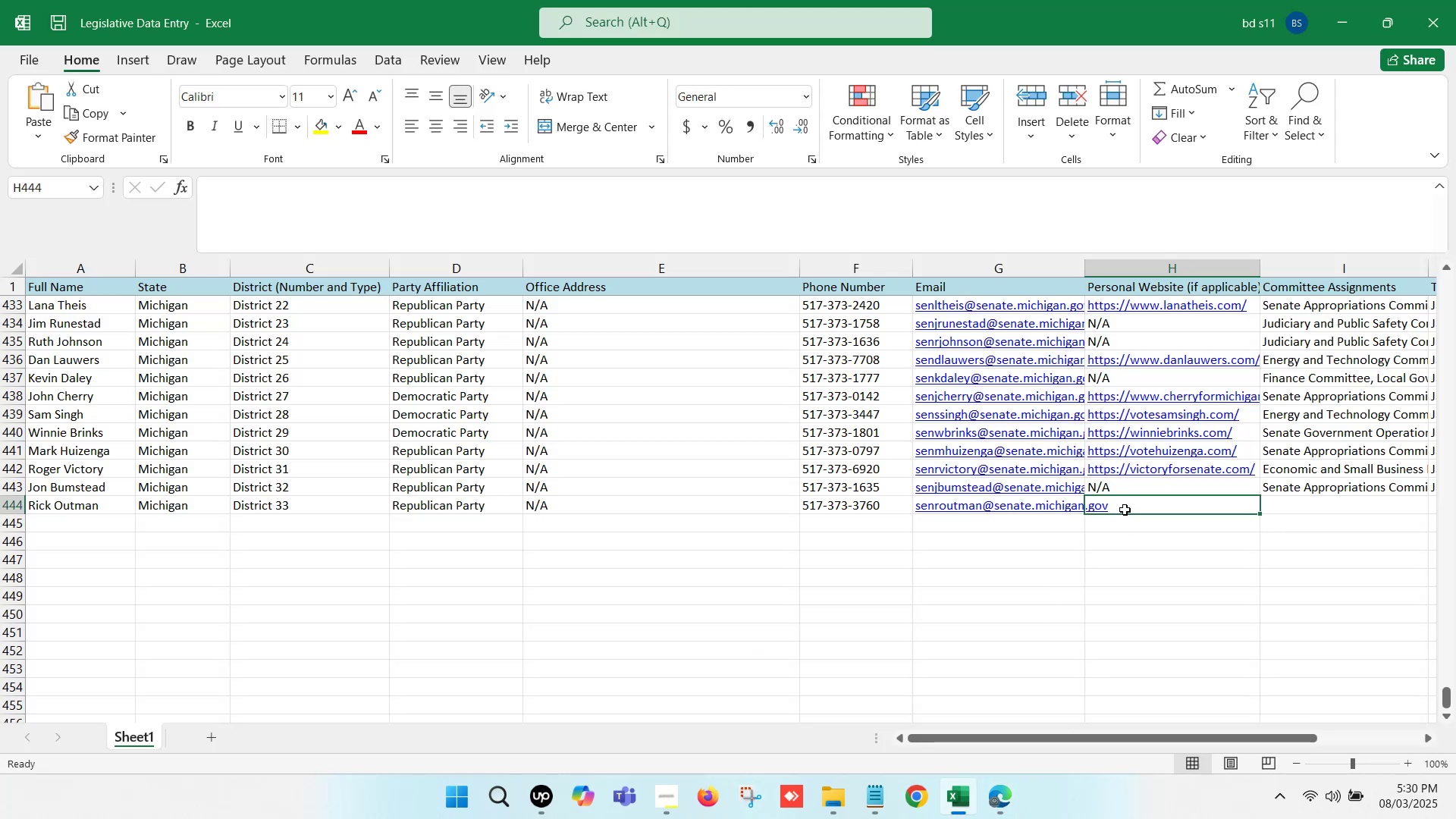 
double_click([1126, 504])
 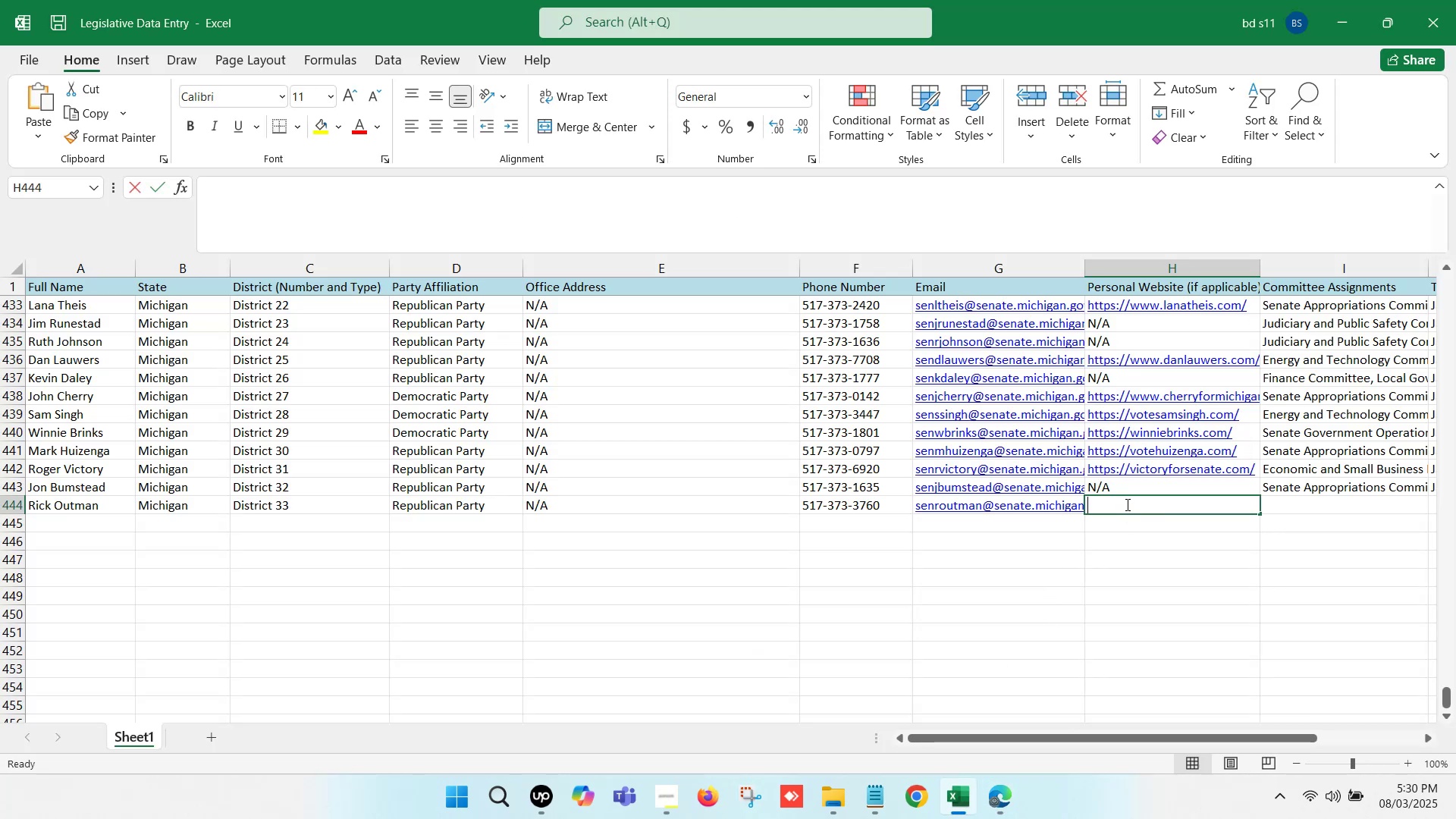 
key(Control+ControlLeft)
 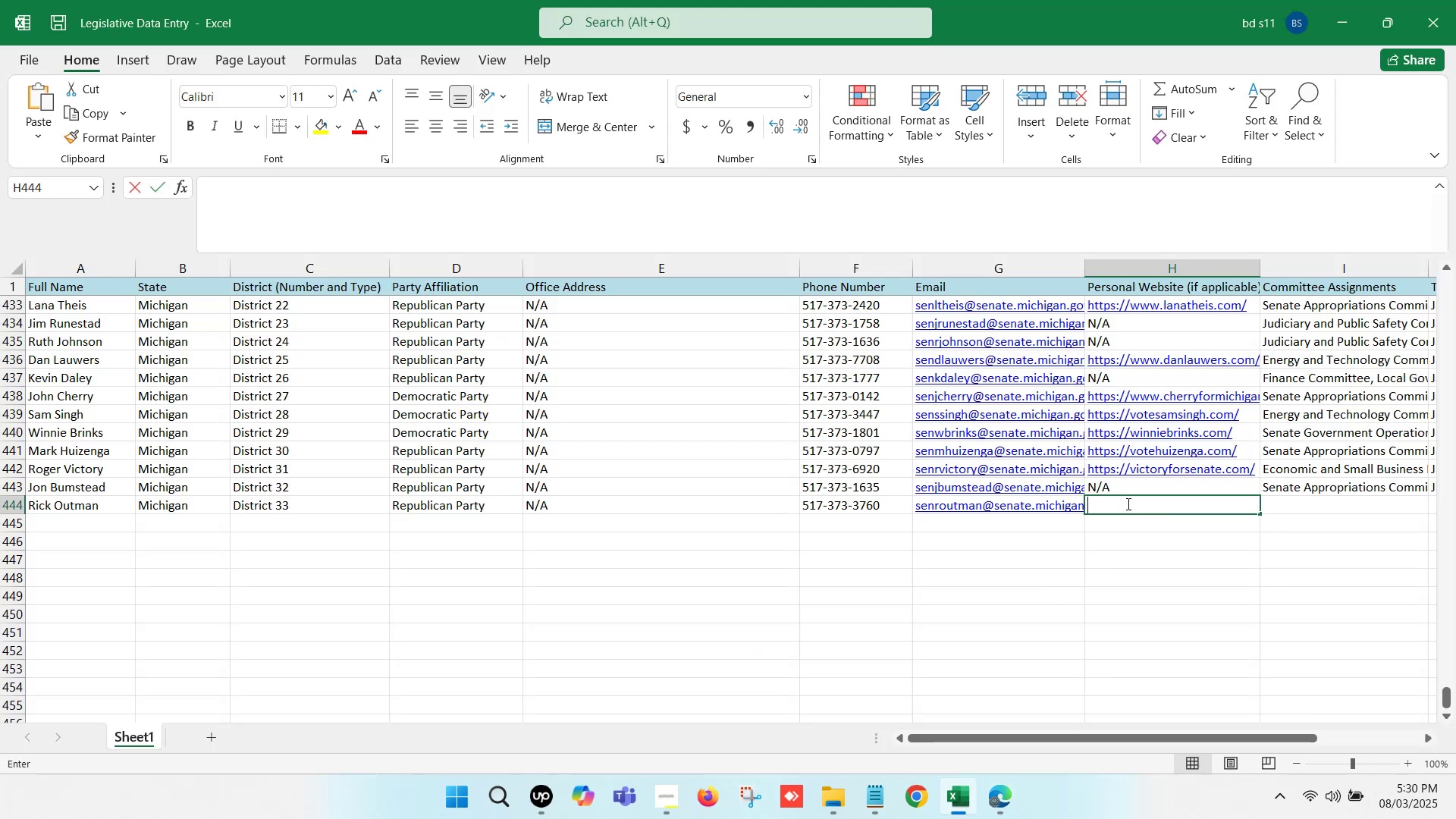 
key(Control+V)
 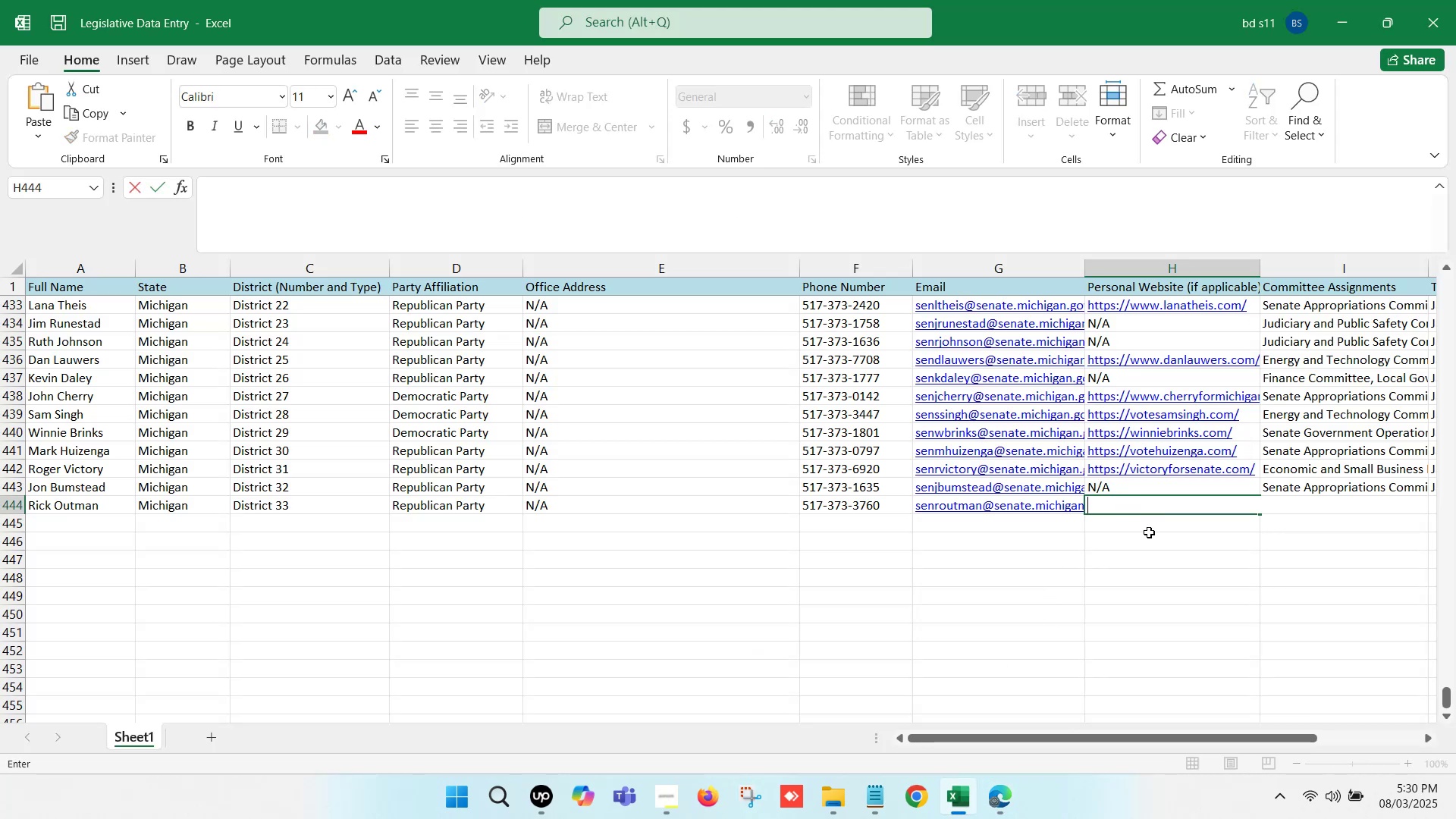 
left_click([1155, 538])
 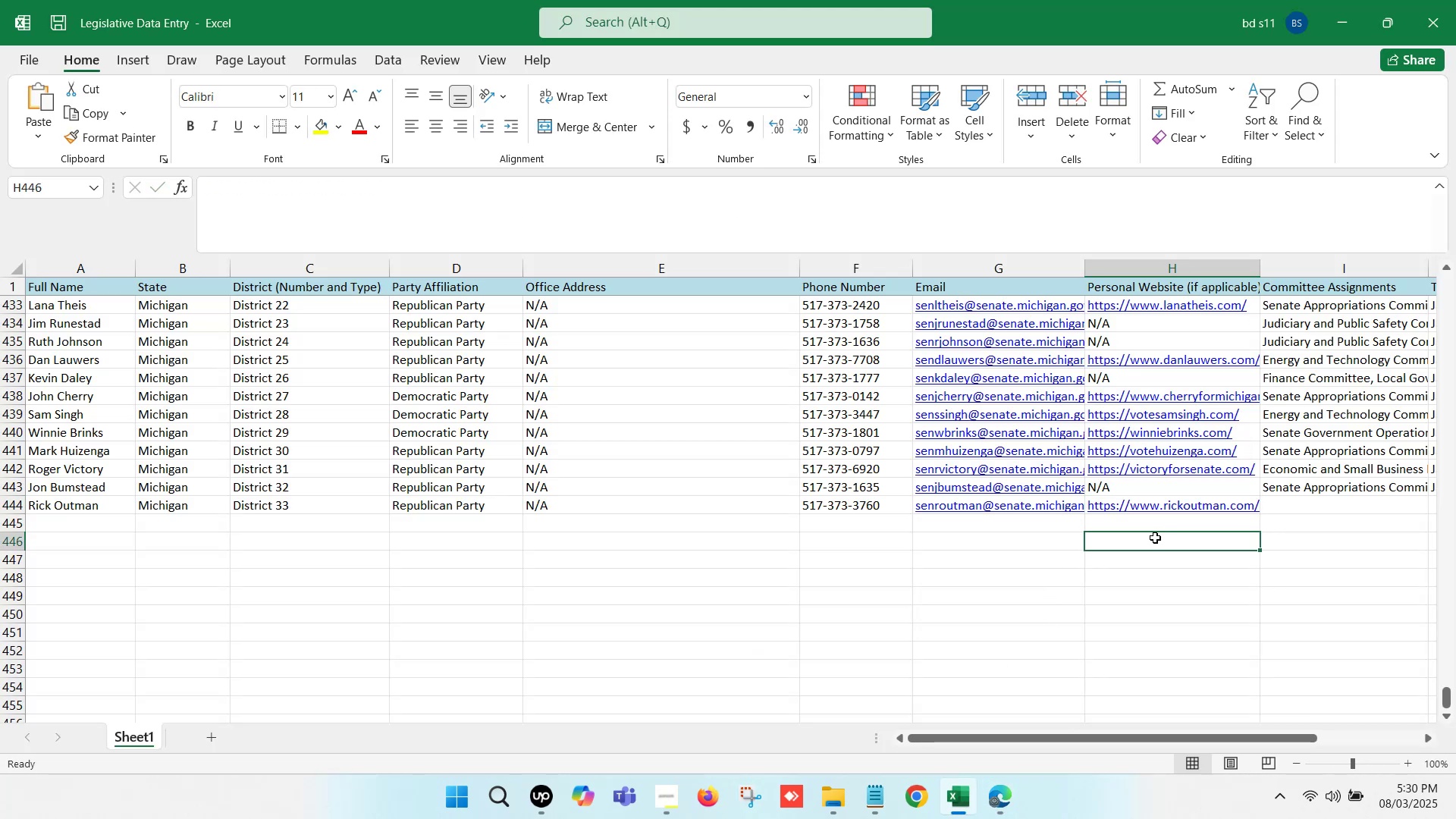 
key(ArrowRight)
 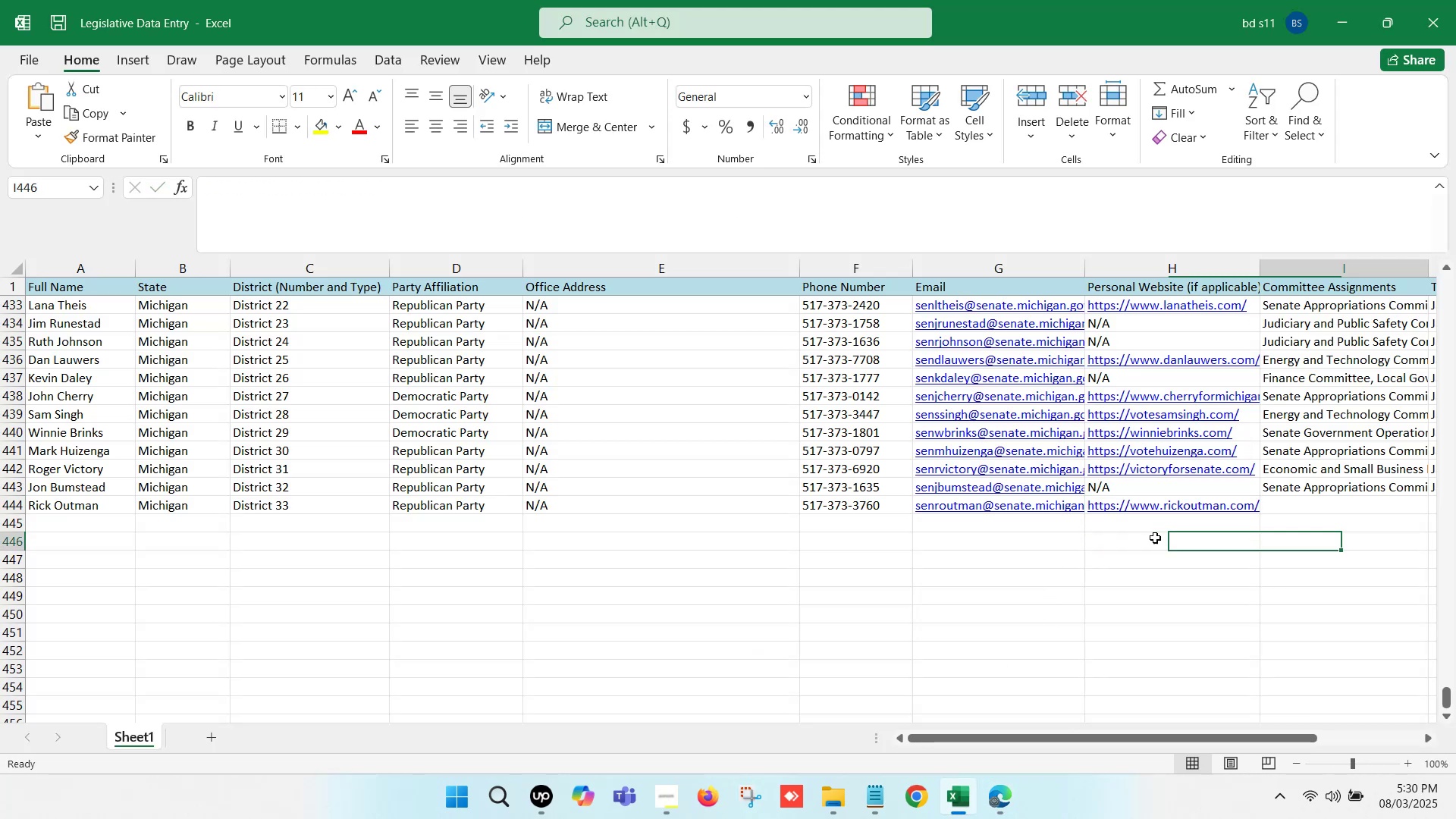 
key(ArrowRight)
 